 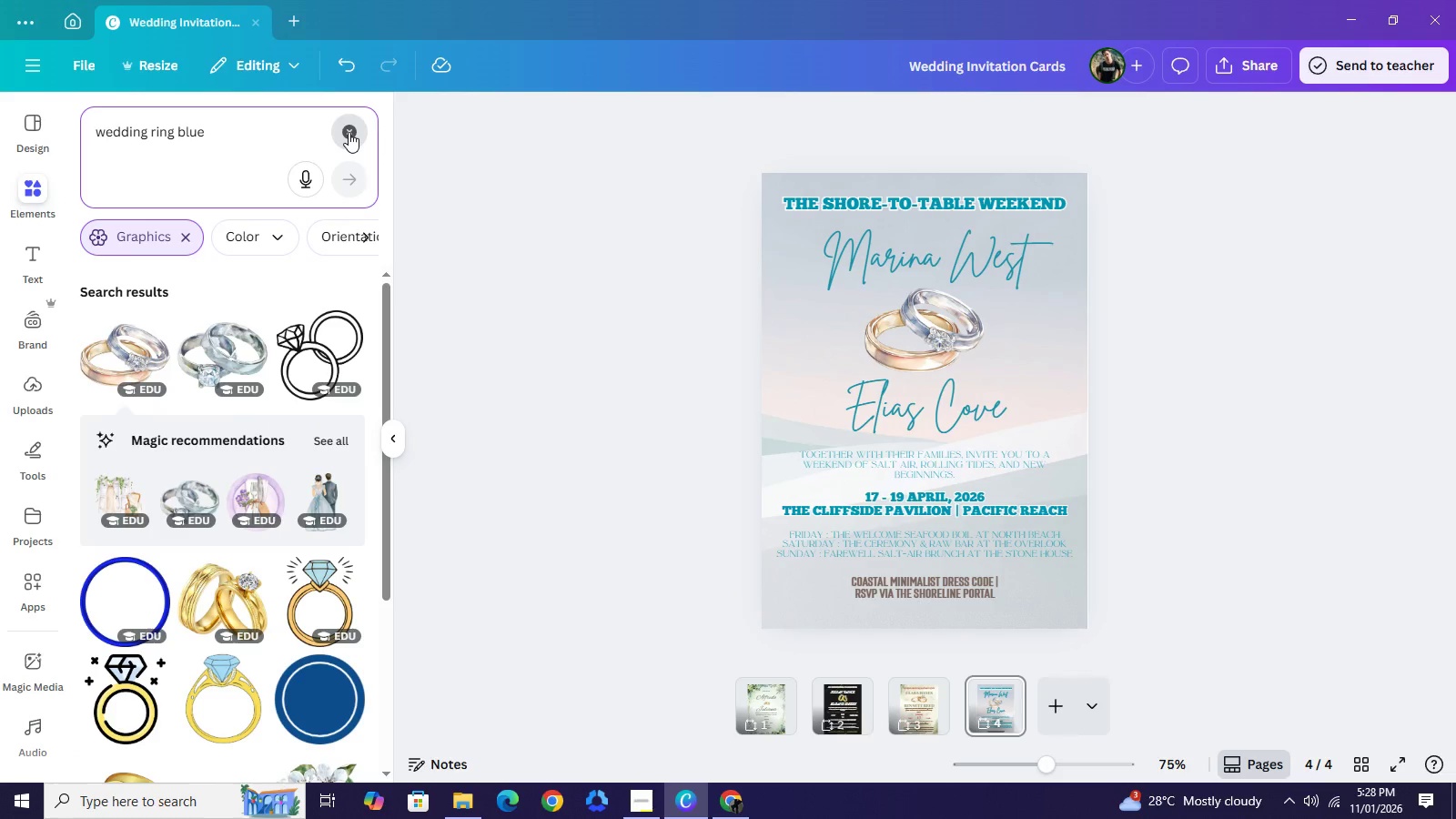 
key(Control+V)
 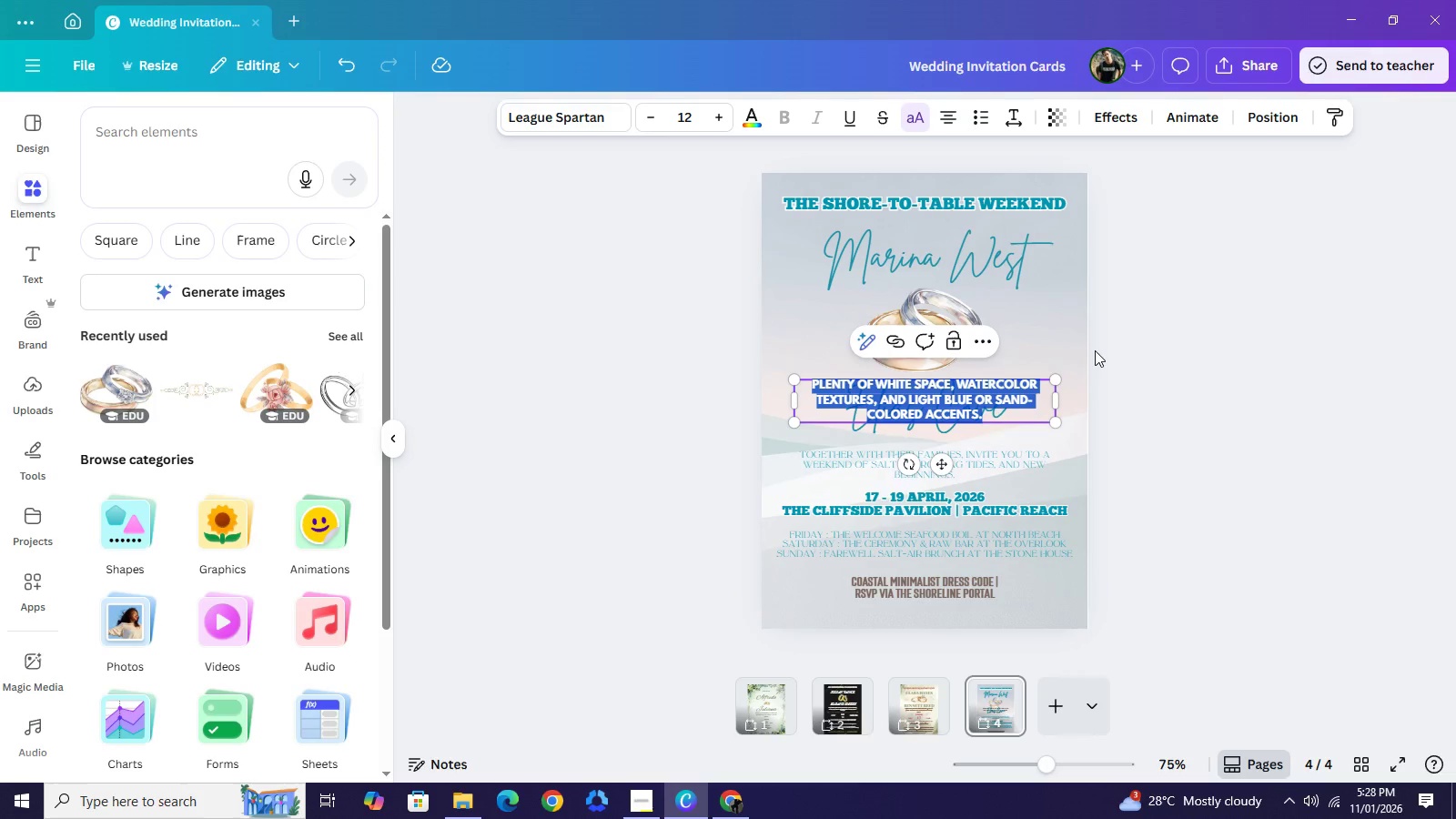 
left_click([1233, 354])
 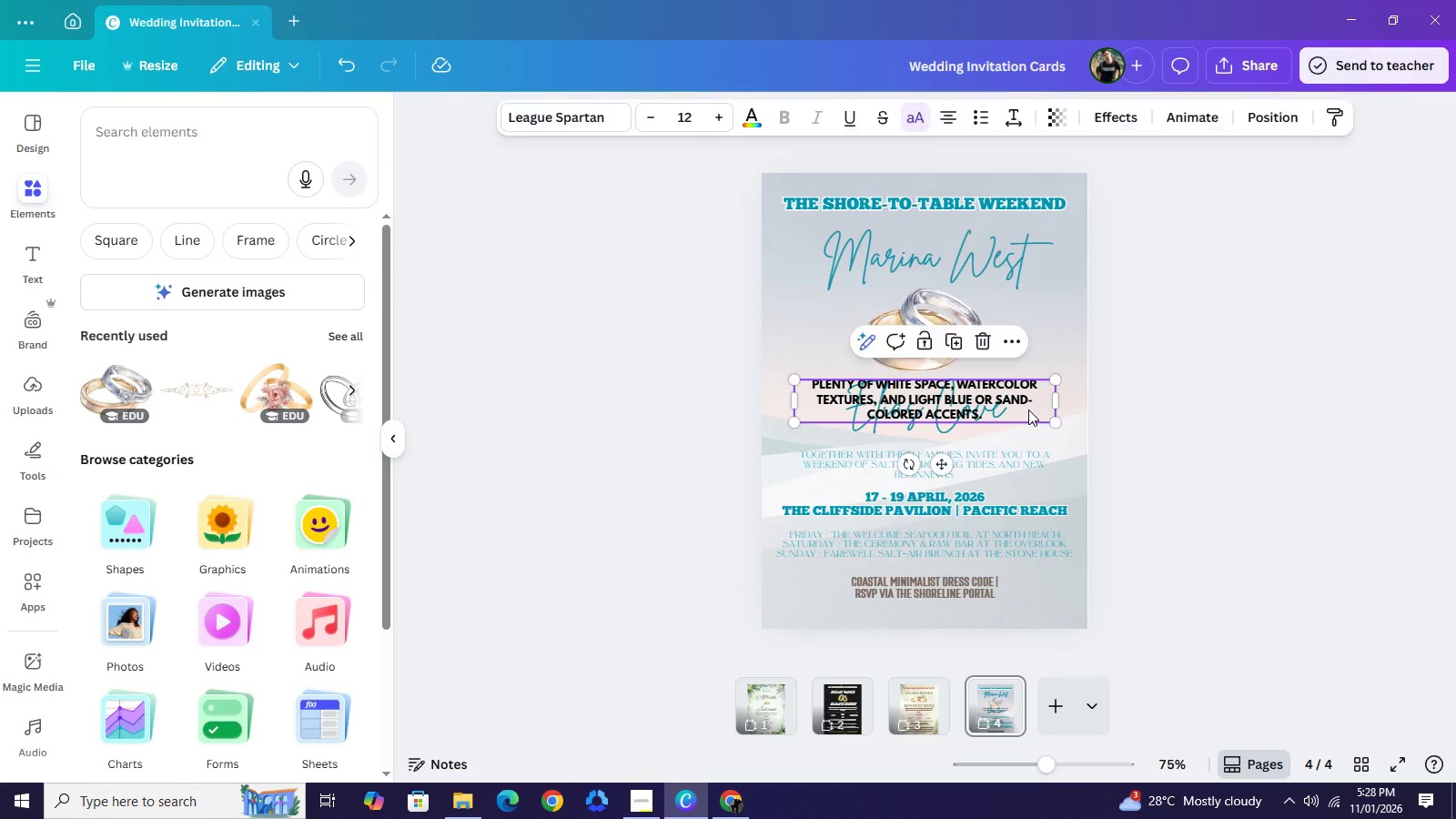 
left_click([1028, 410])
 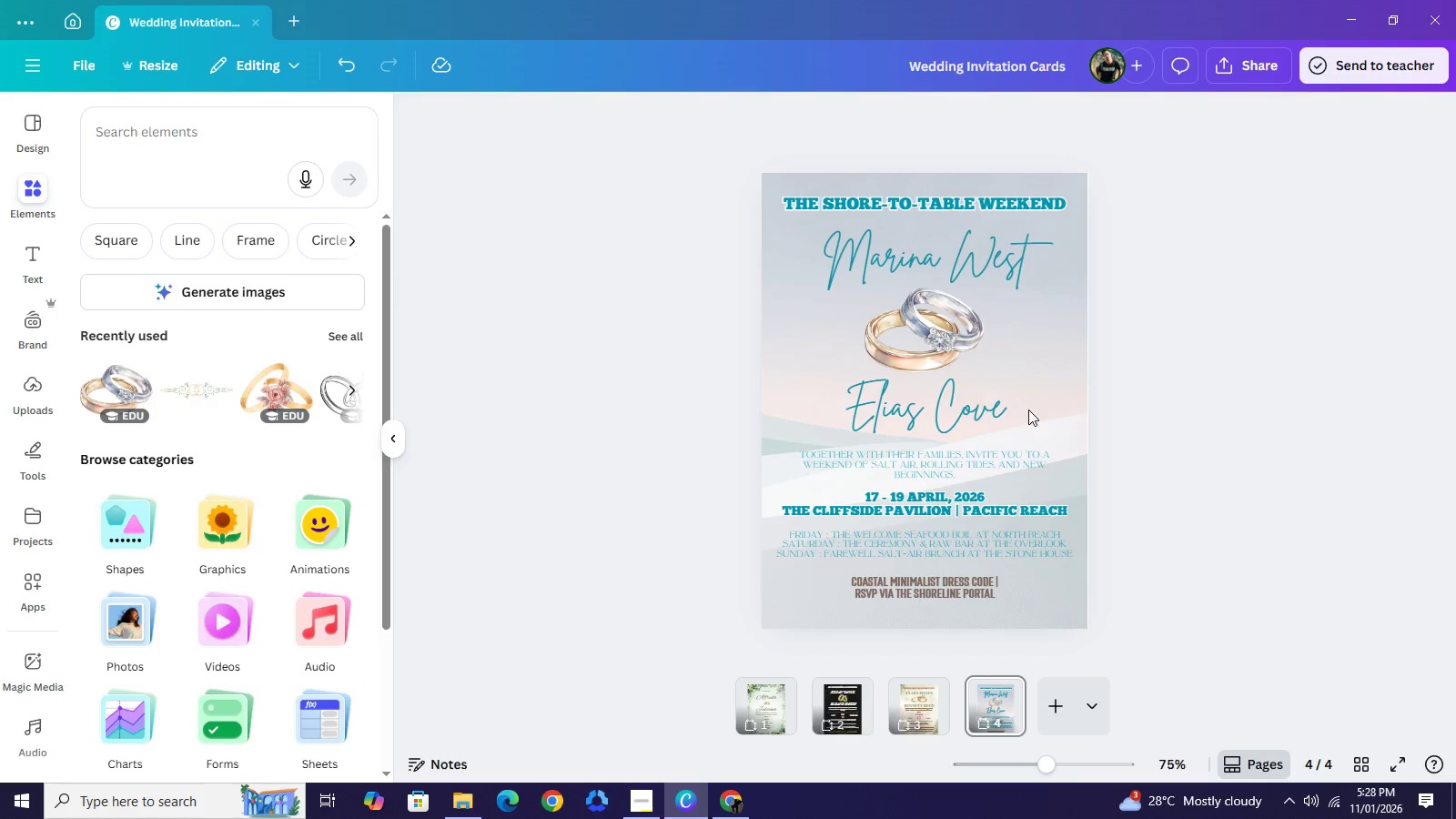 
key(Backspace)
 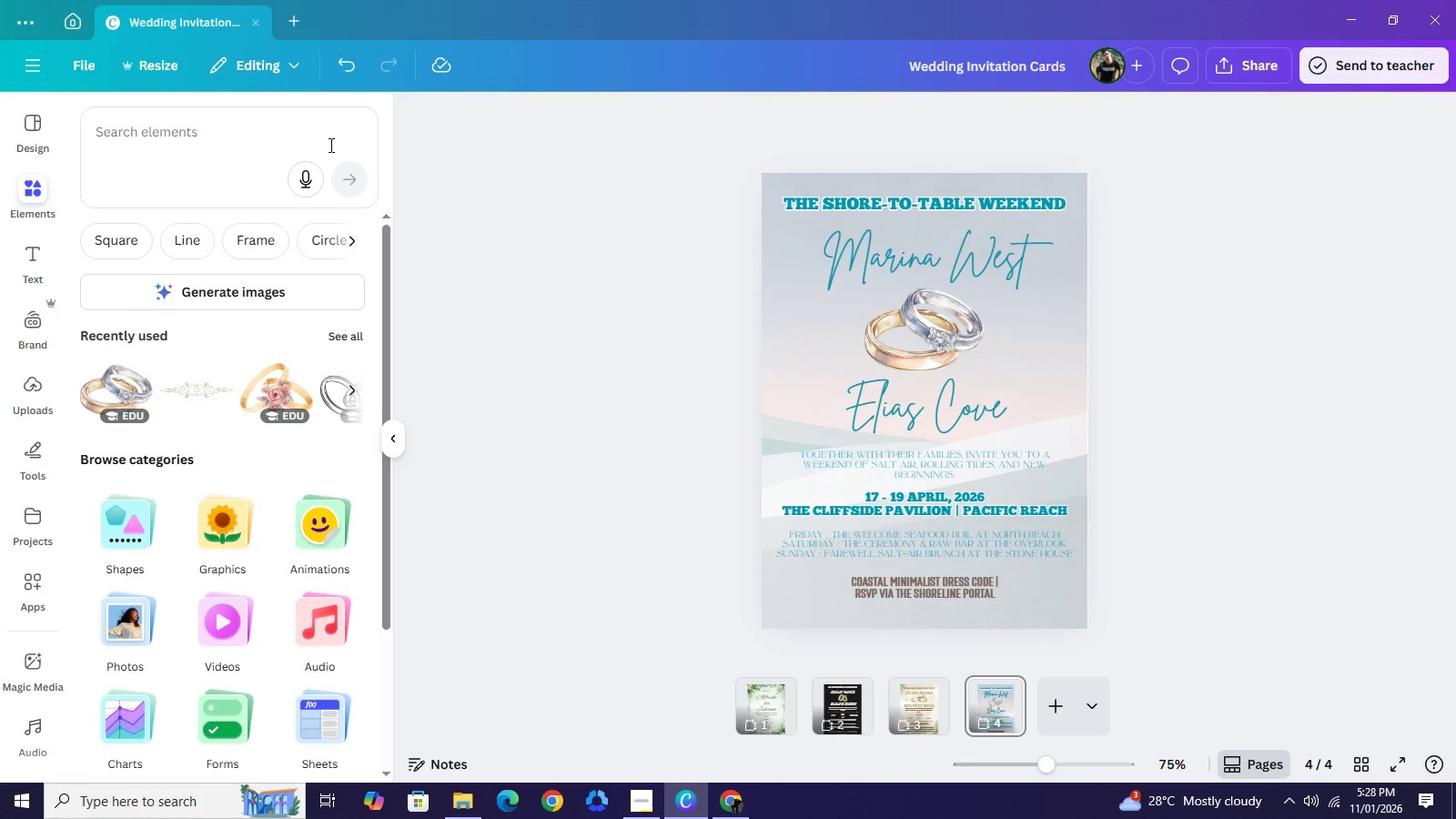 
left_click([329, 145])
 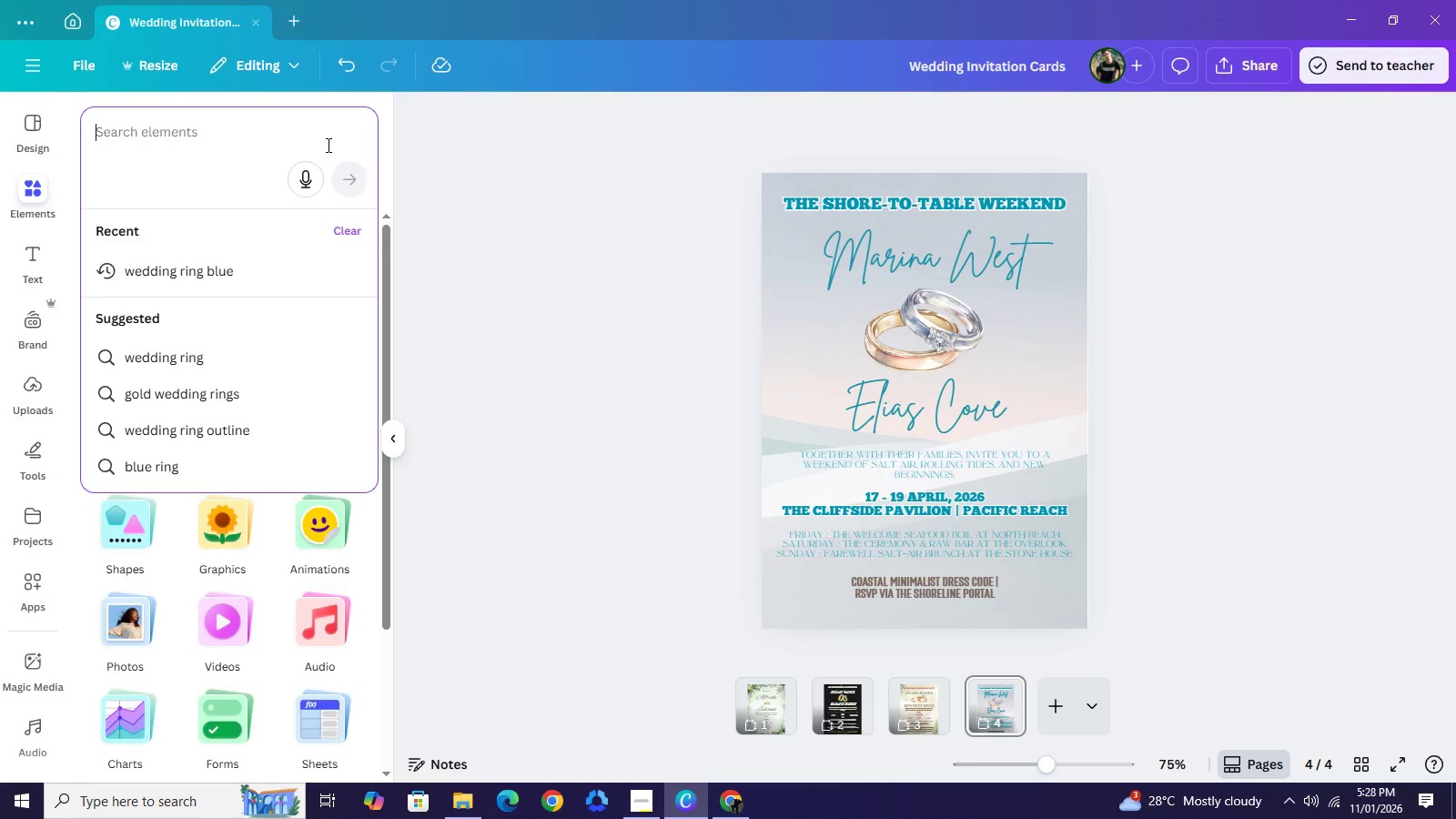 
key(Control+V)
 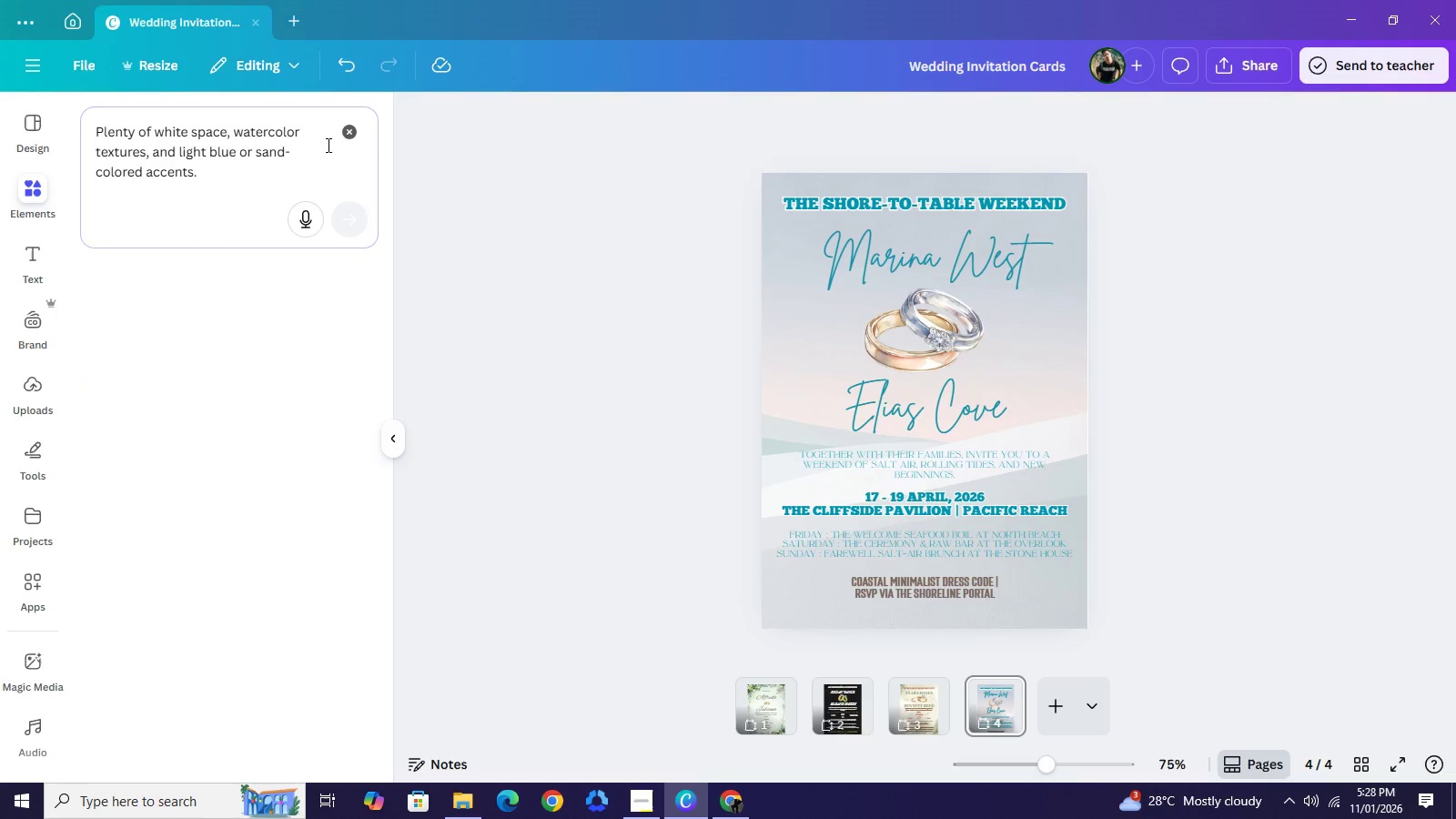 
key(NumpadEnter)
 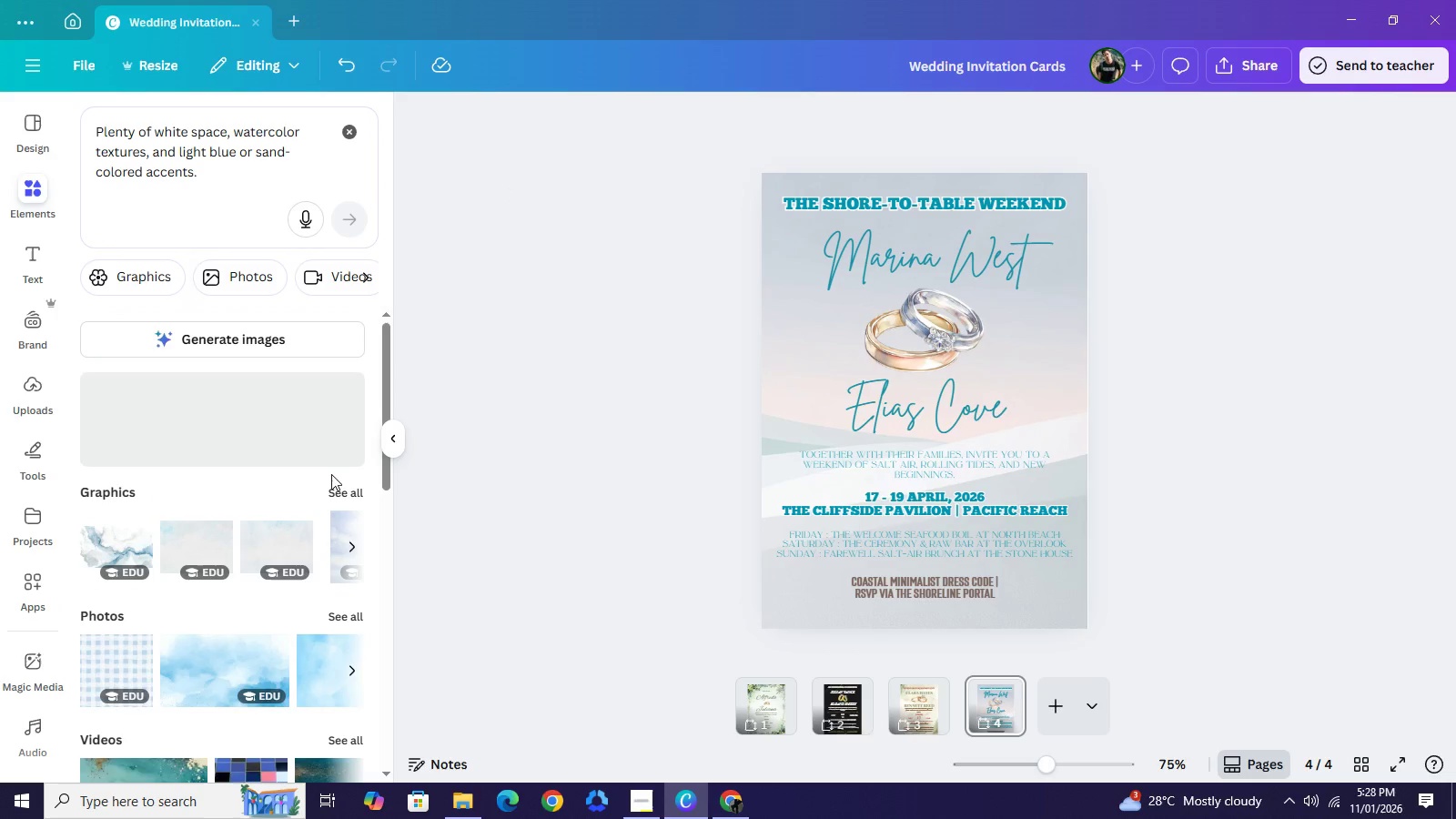 
wait(7.28)
 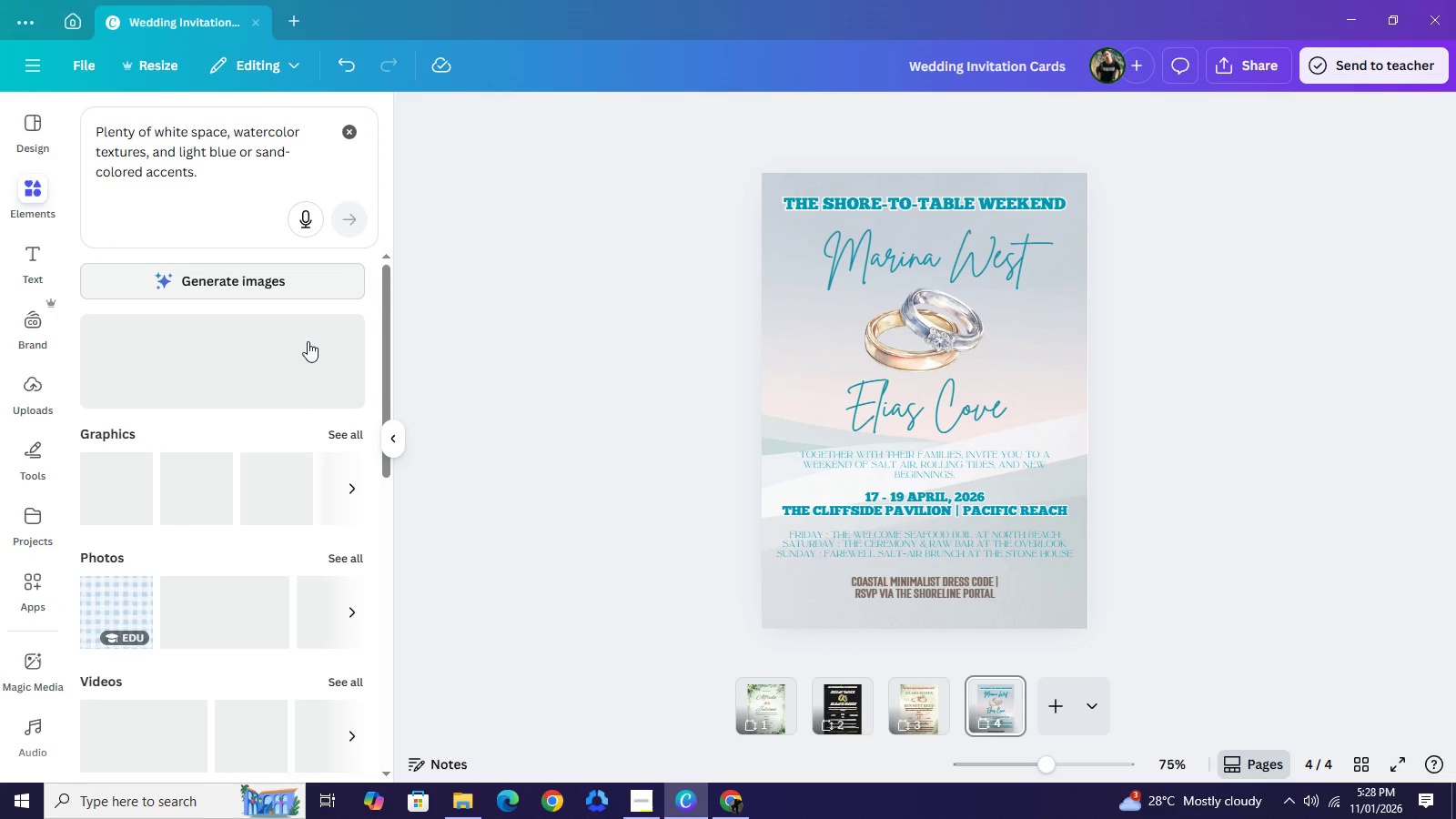 
left_click([334, 502])
 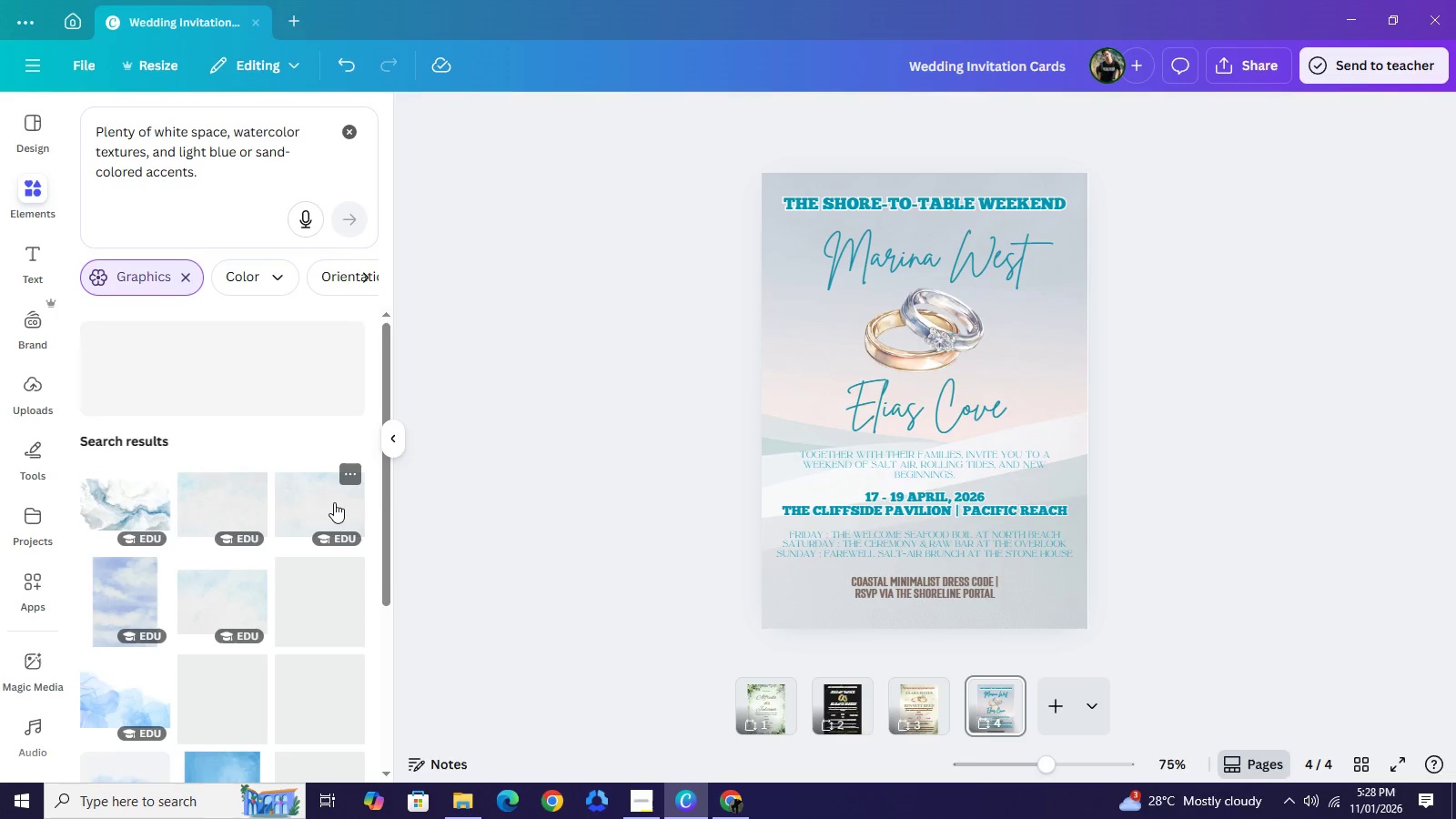 
scroll: coordinate [324, 522], scroll_direction: down, amount: 8.0
 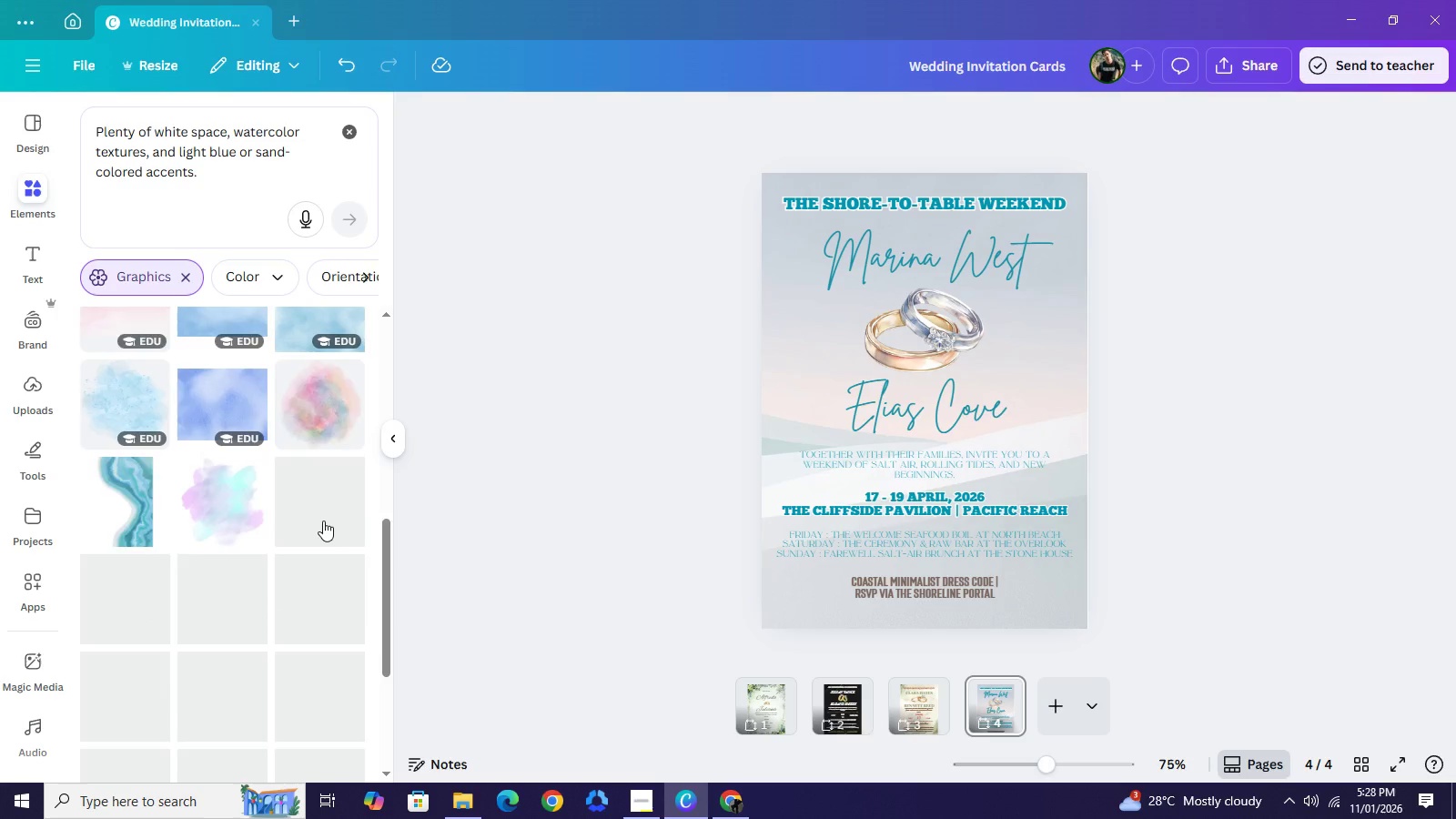 
scroll: coordinate [323, 521], scroll_direction: up, amount: 3.0
 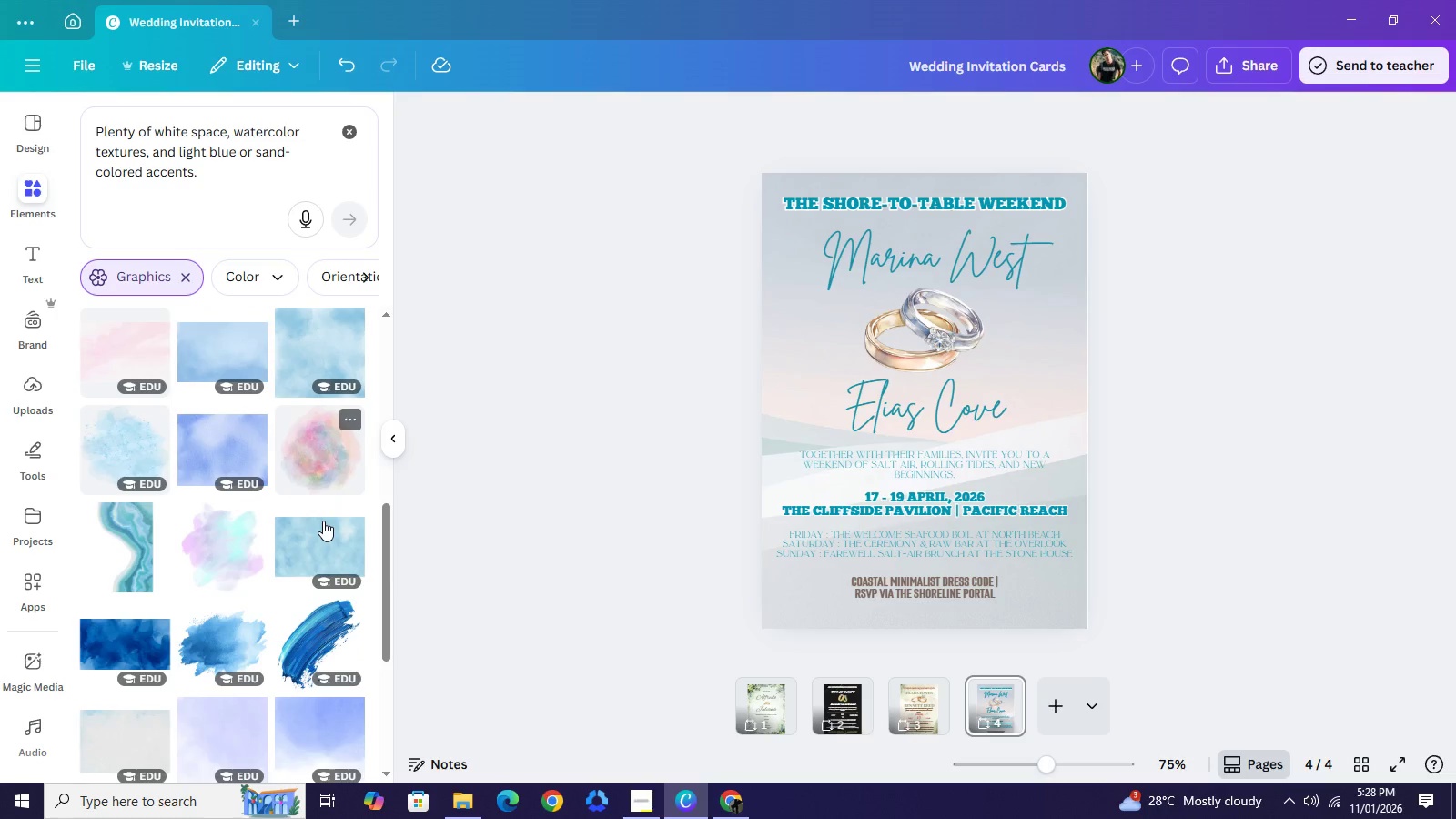 
scroll: coordinate [321, 521], scroll_direction: down, amount: 12.0
 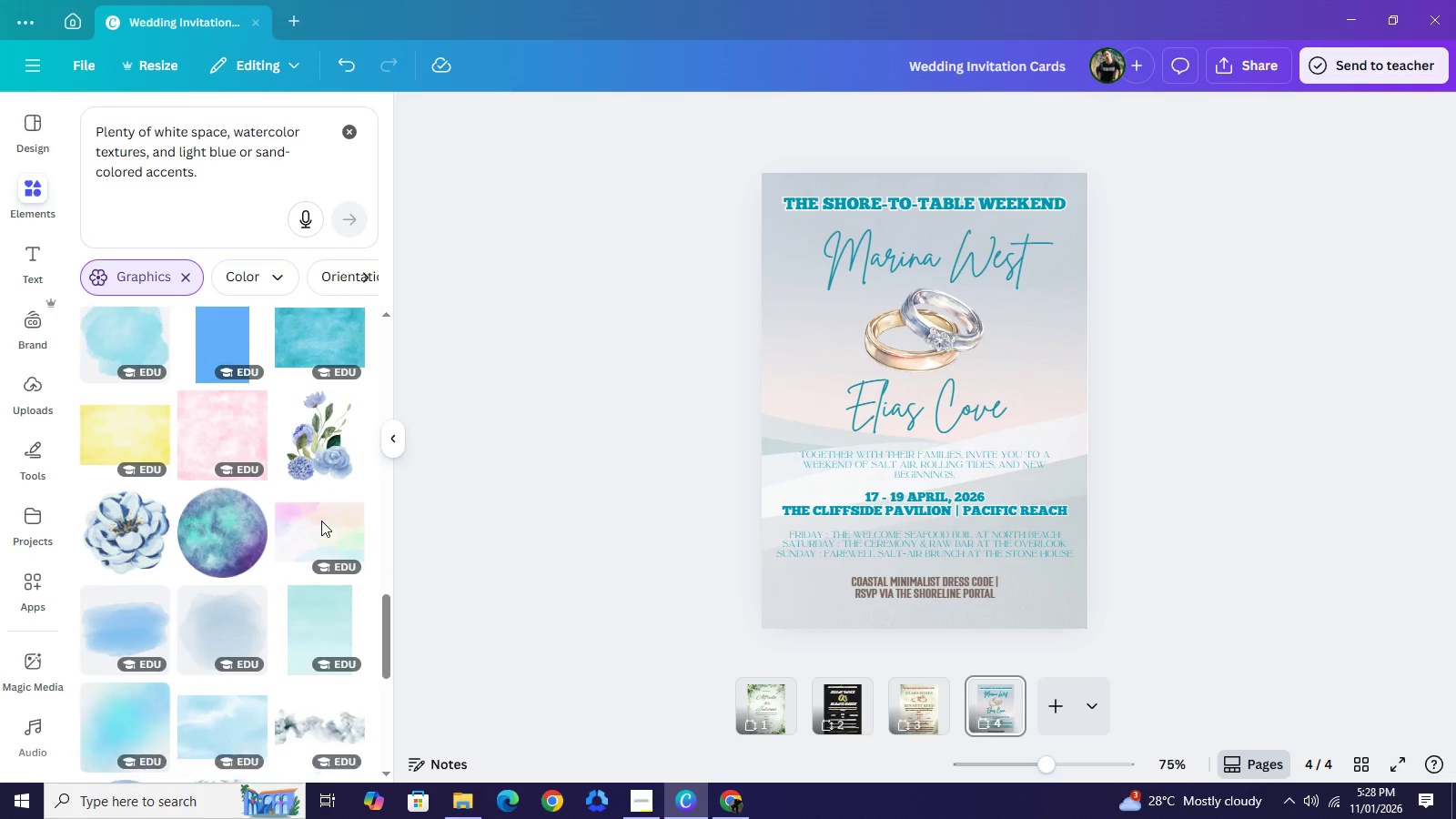 
scroll: coordinate [275, 591], scroll_direction: down, amount: 2.0
 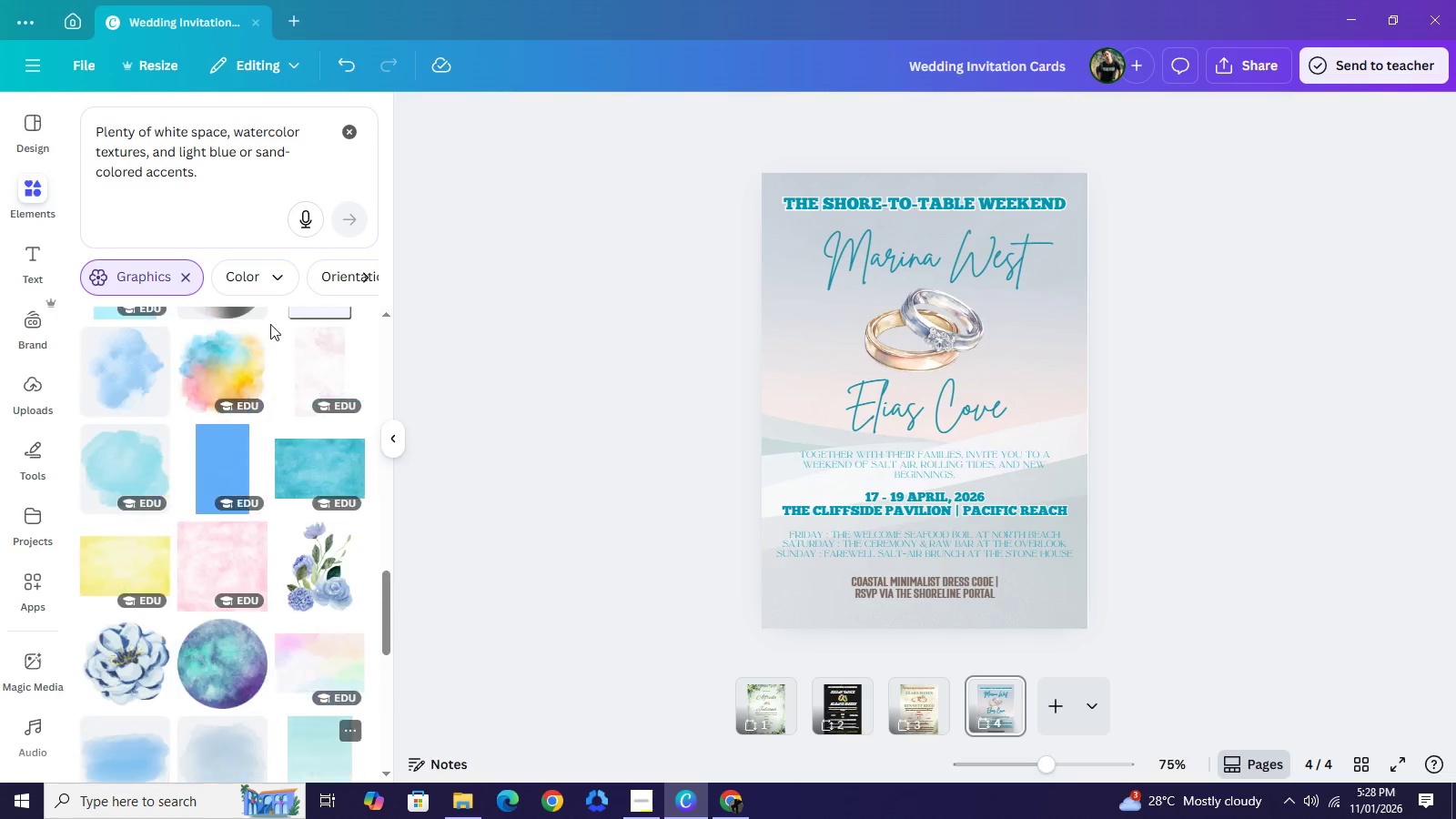 
scroll: coordinate [275, 413], scroll_direction: up, amount: 4.0
 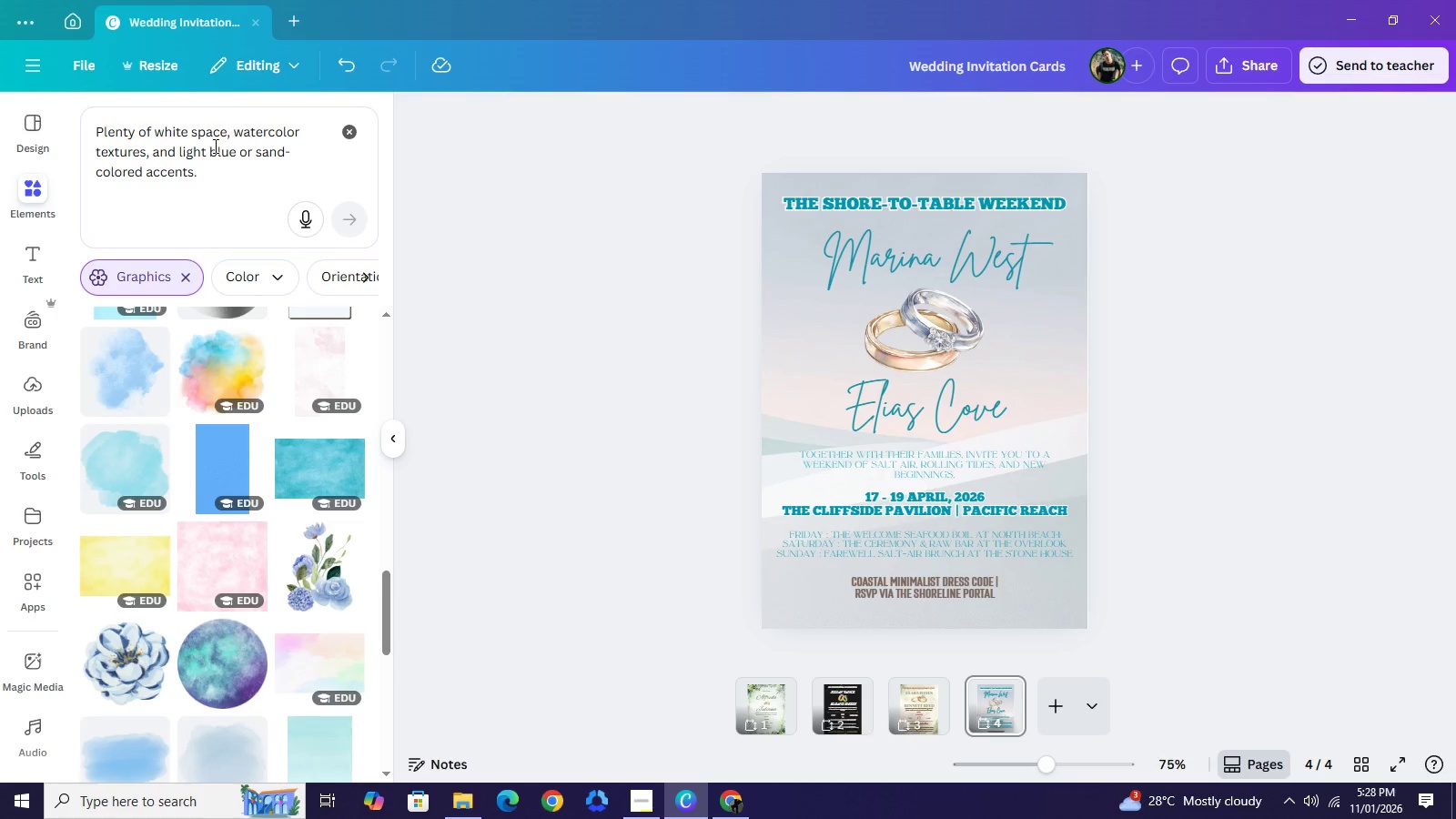 
left_click_drag(start_coordinate=[176, 153], to_coordinate=[18, 127])
 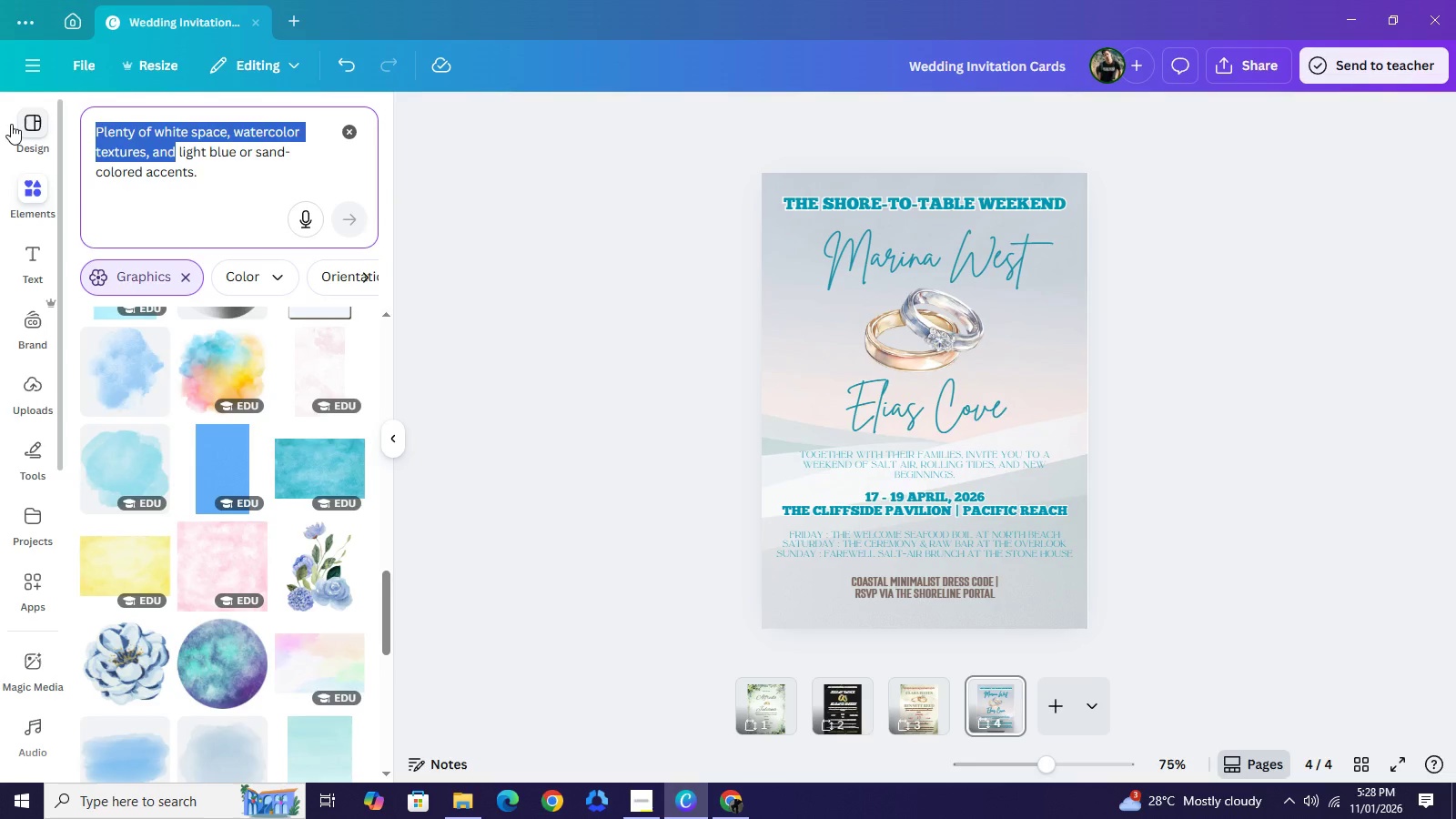 
key(Backspace)
 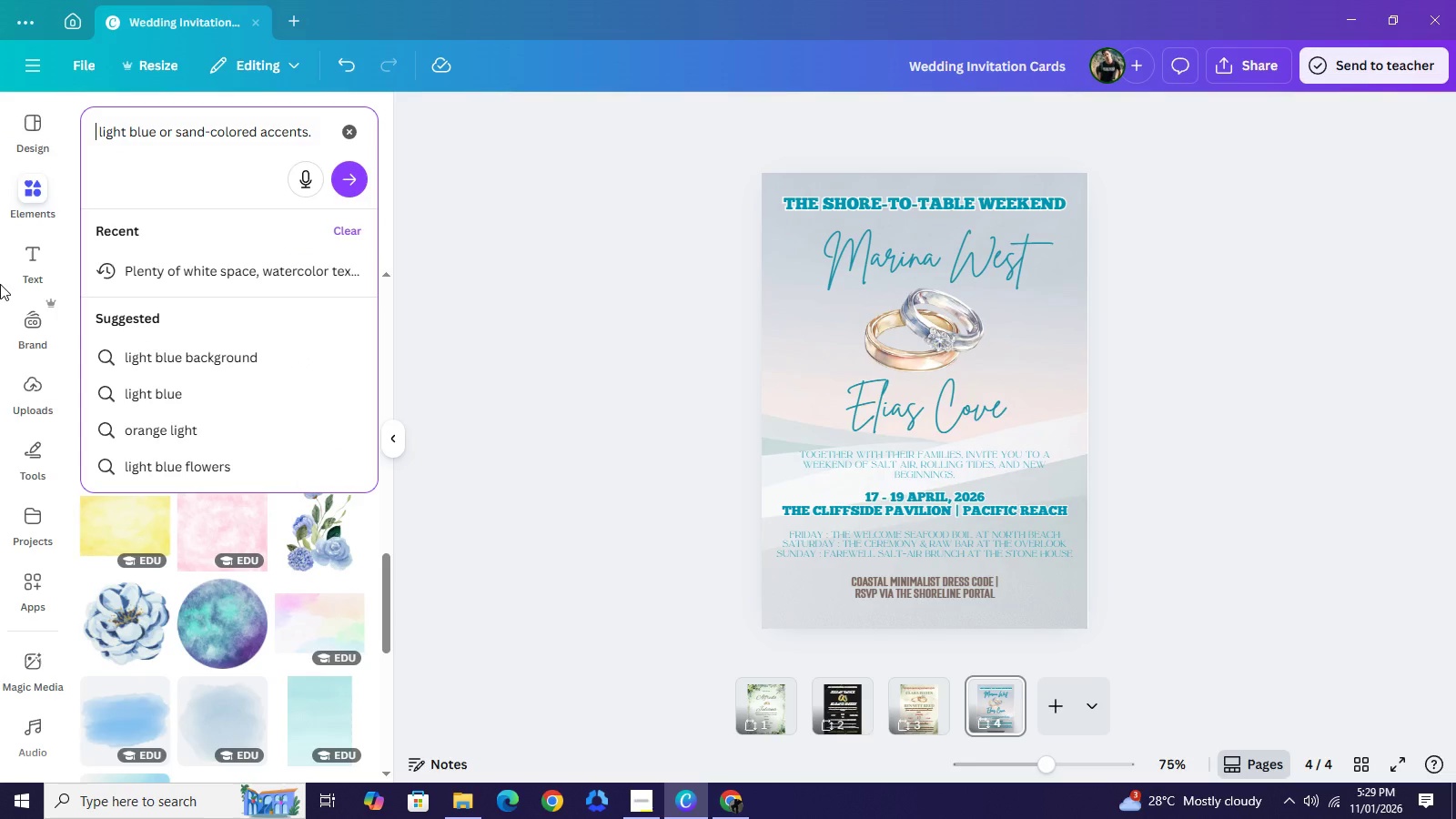 
key(ArrowRight)
 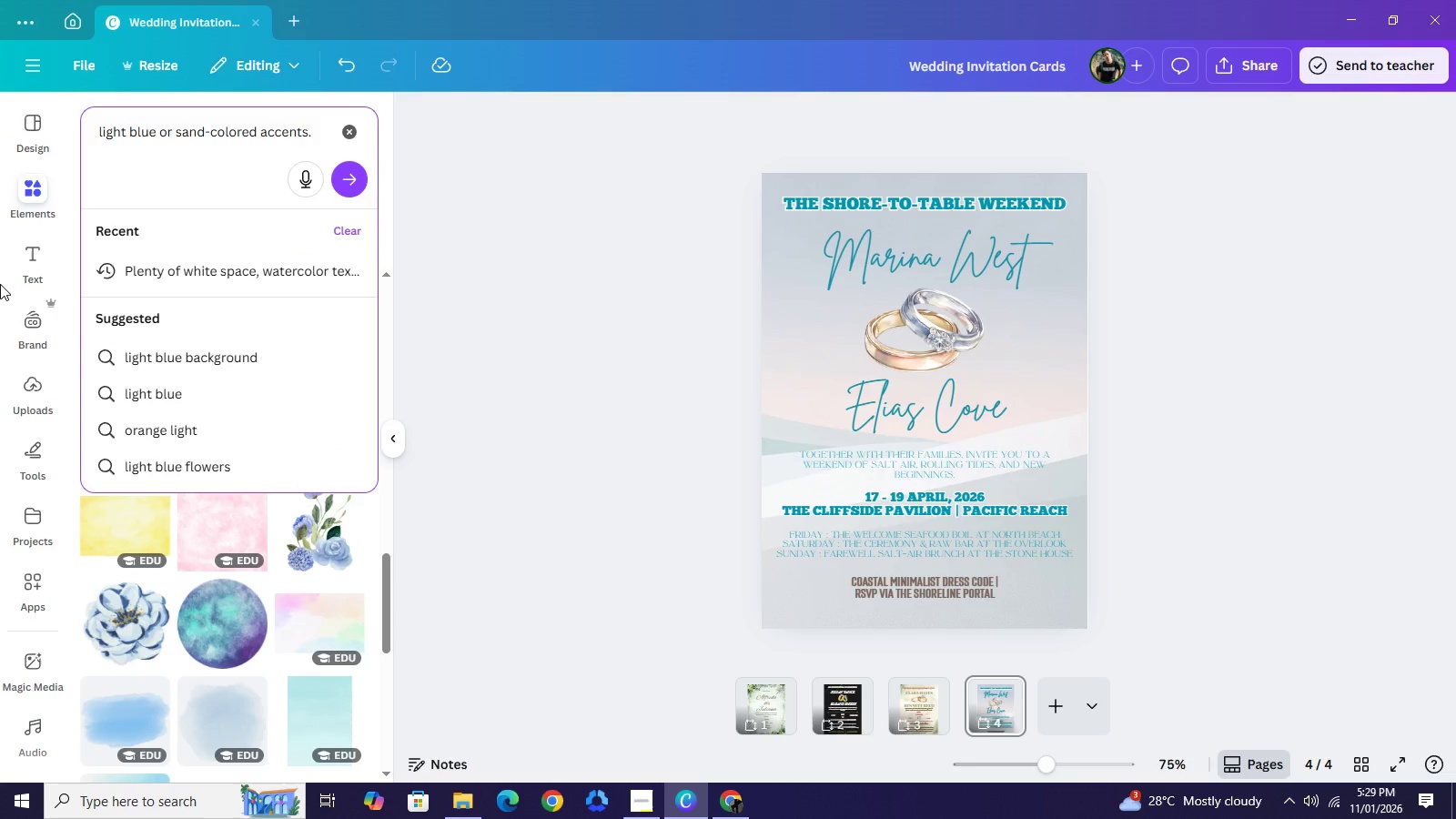 
key(Backspace)
 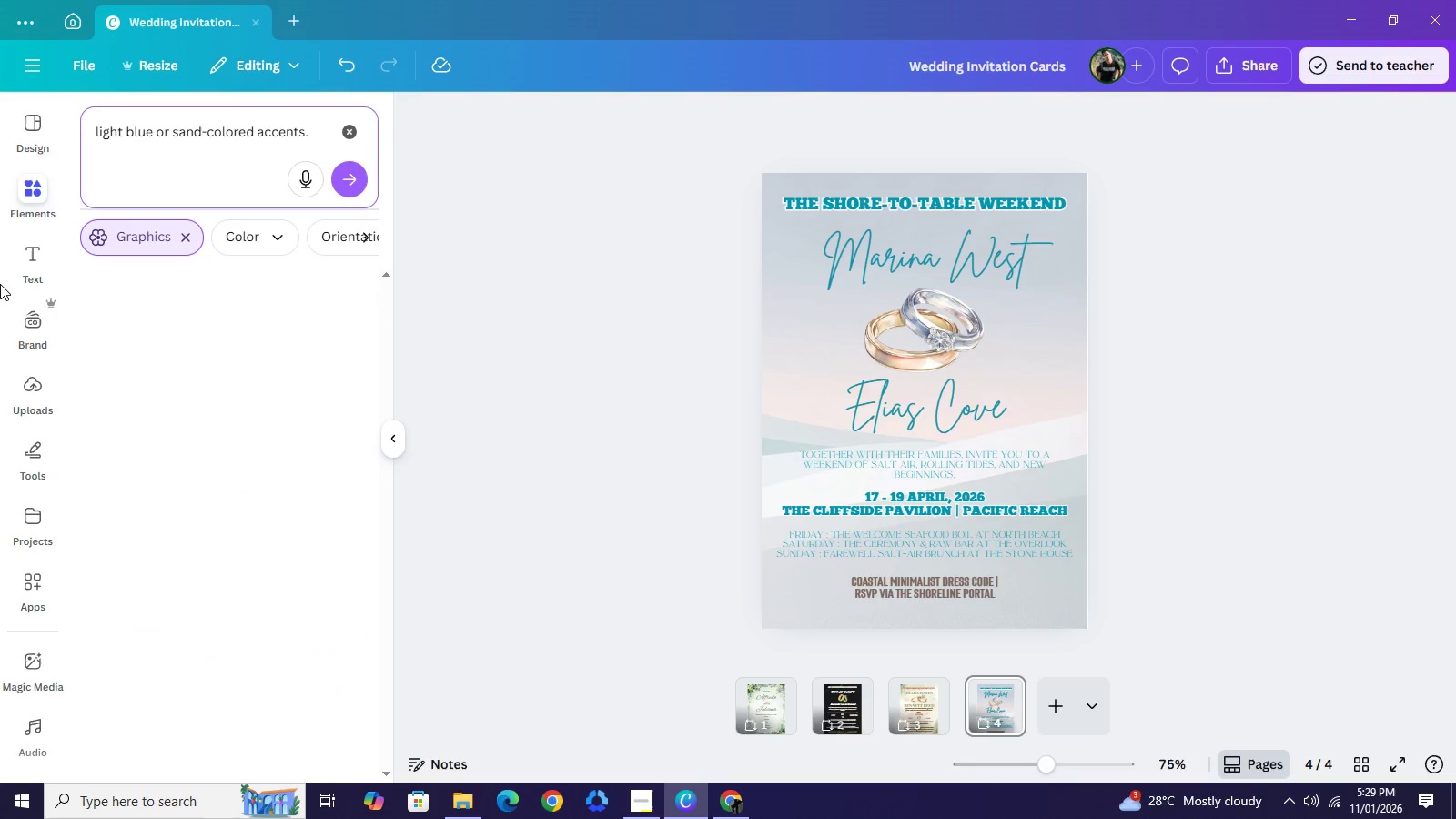 
key(NumpadEnter)
 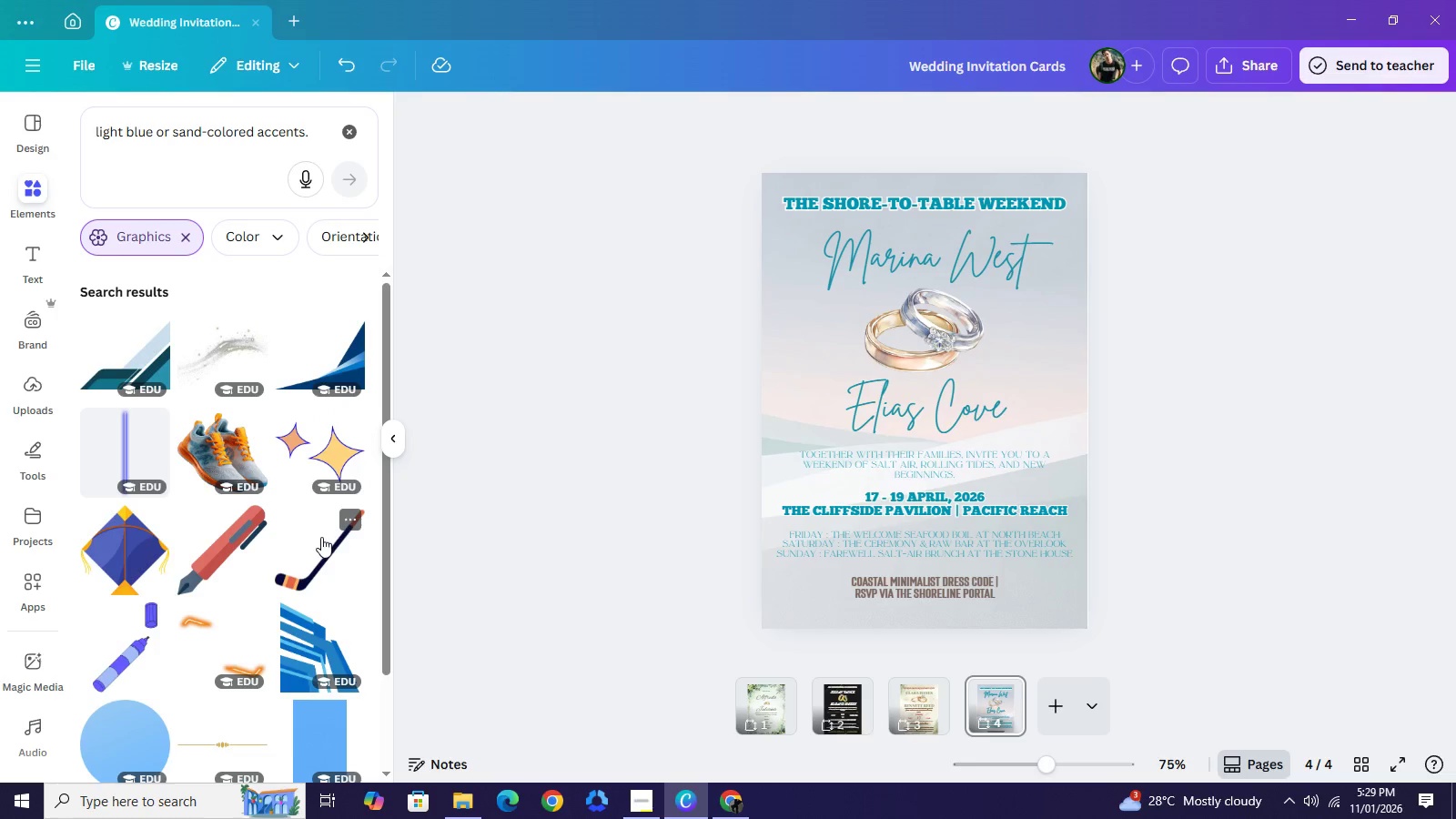 
scroll: coordinate [318, 540], scroll_direction: down, amount: 3.0
 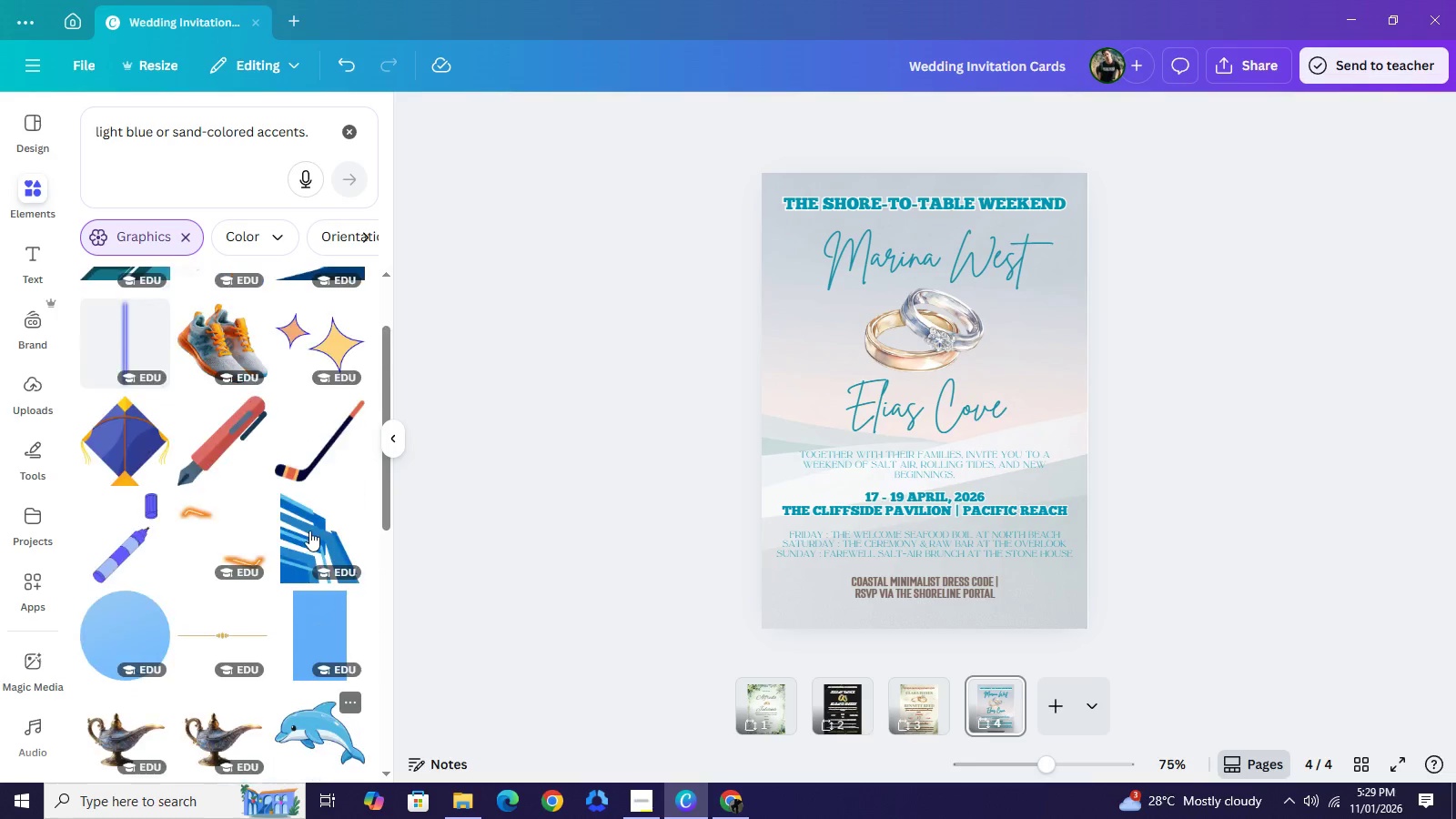 
scroll: coordinate [318, 540], scroll_direction: up, amount: 2.0
 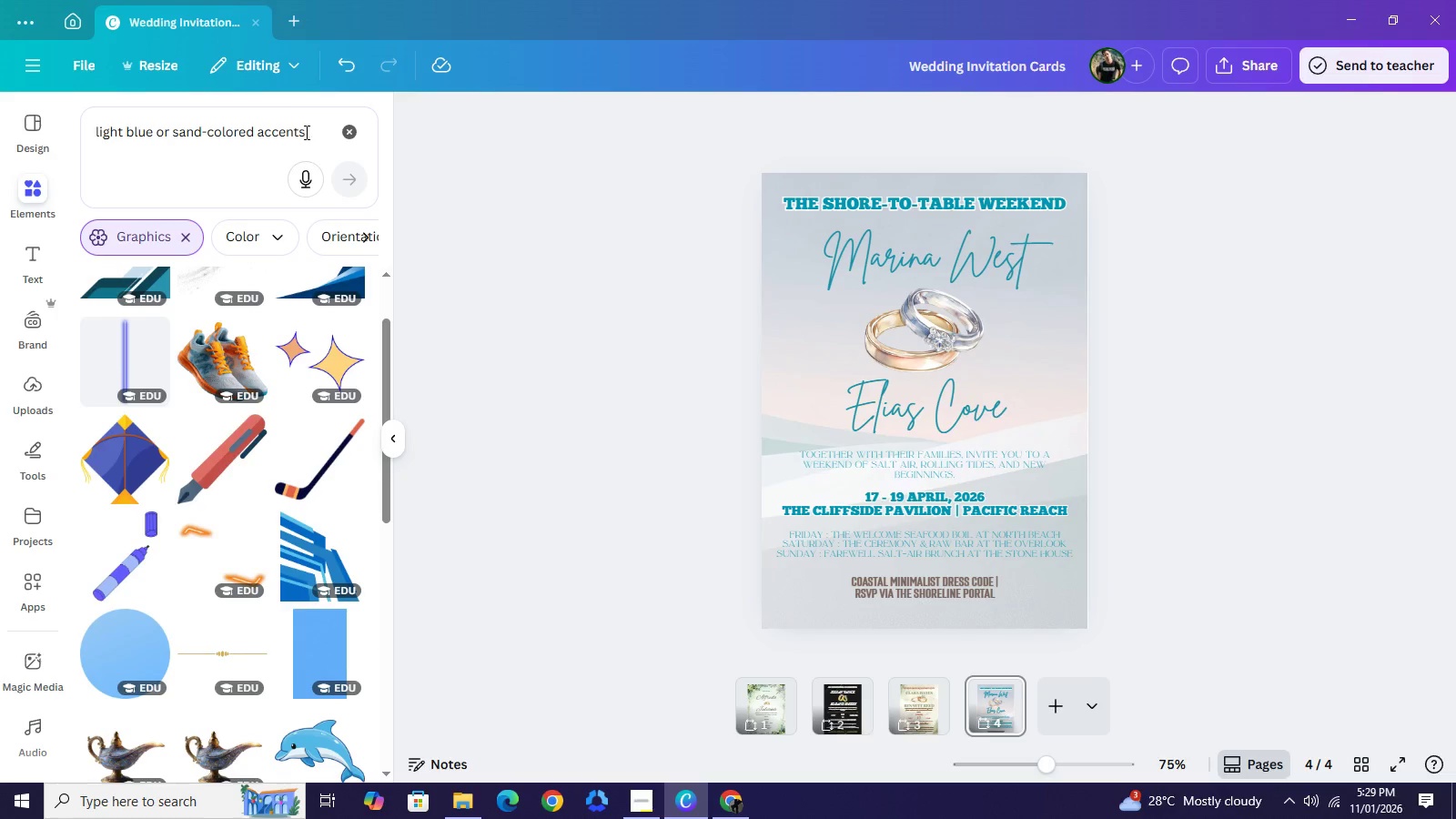 
left_click_drag(start_coordinate=[308, 132], to_coordinate=[153, 119])
 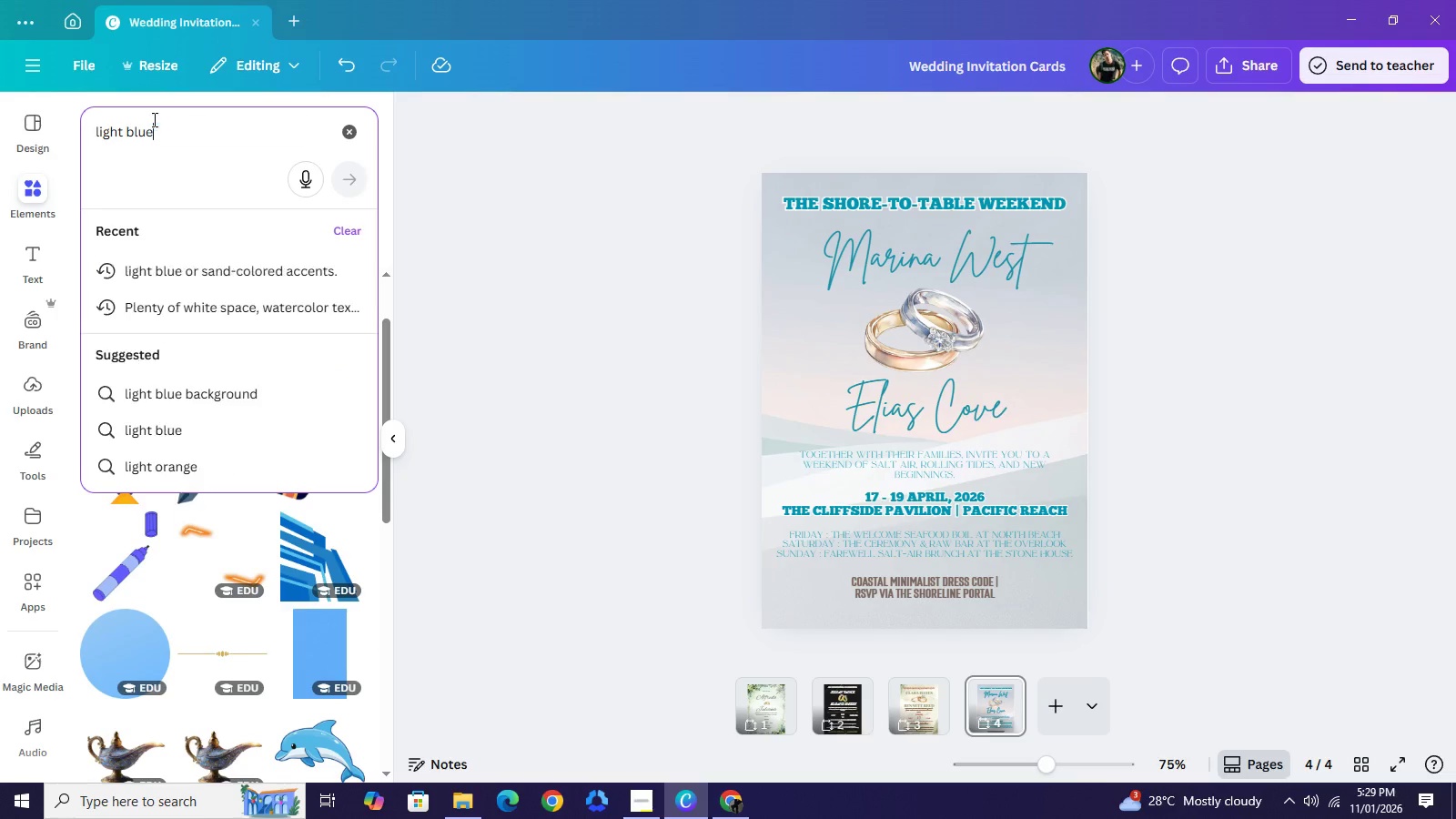 
key(Backspace)
 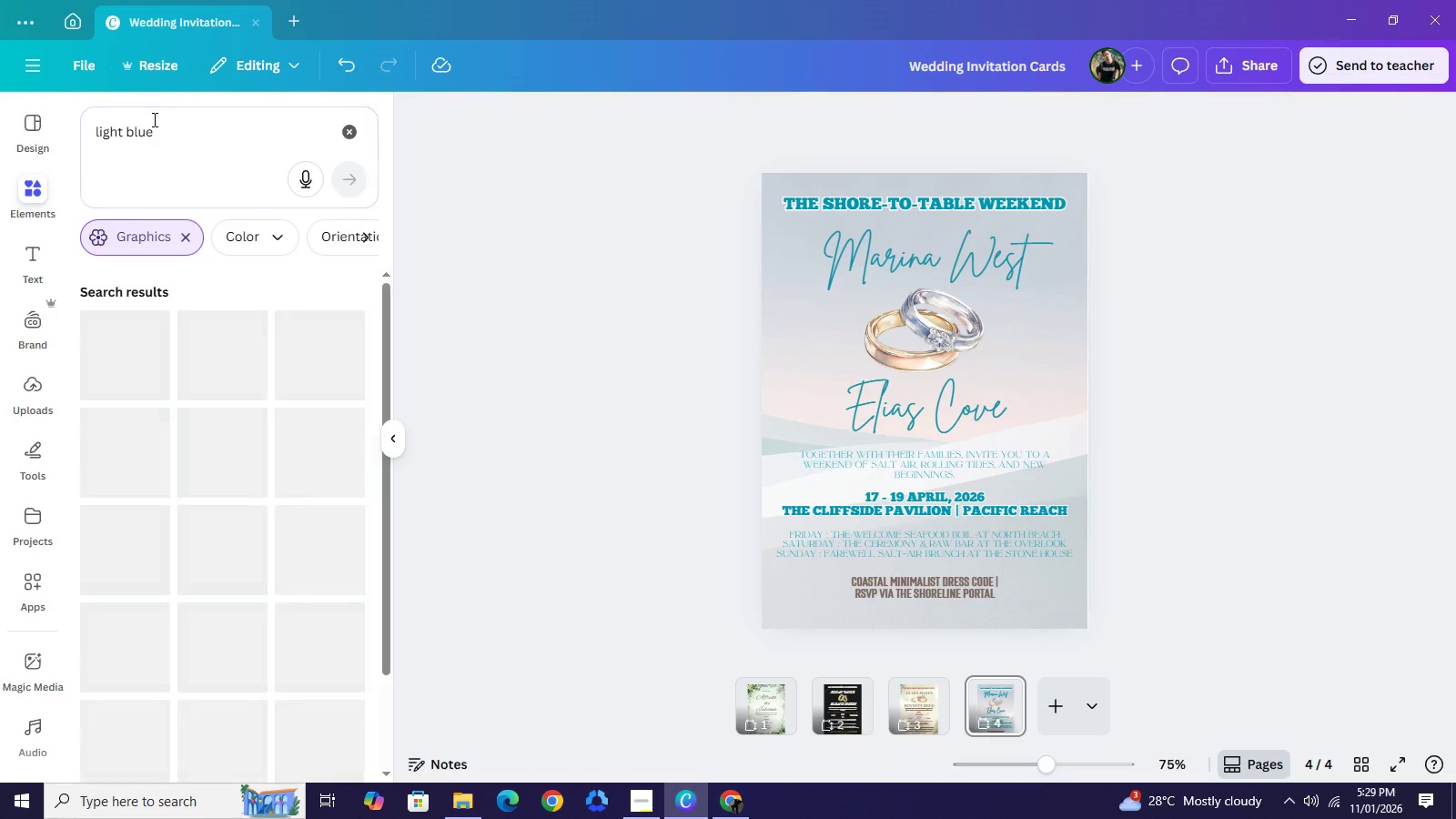 
key(Enter)
 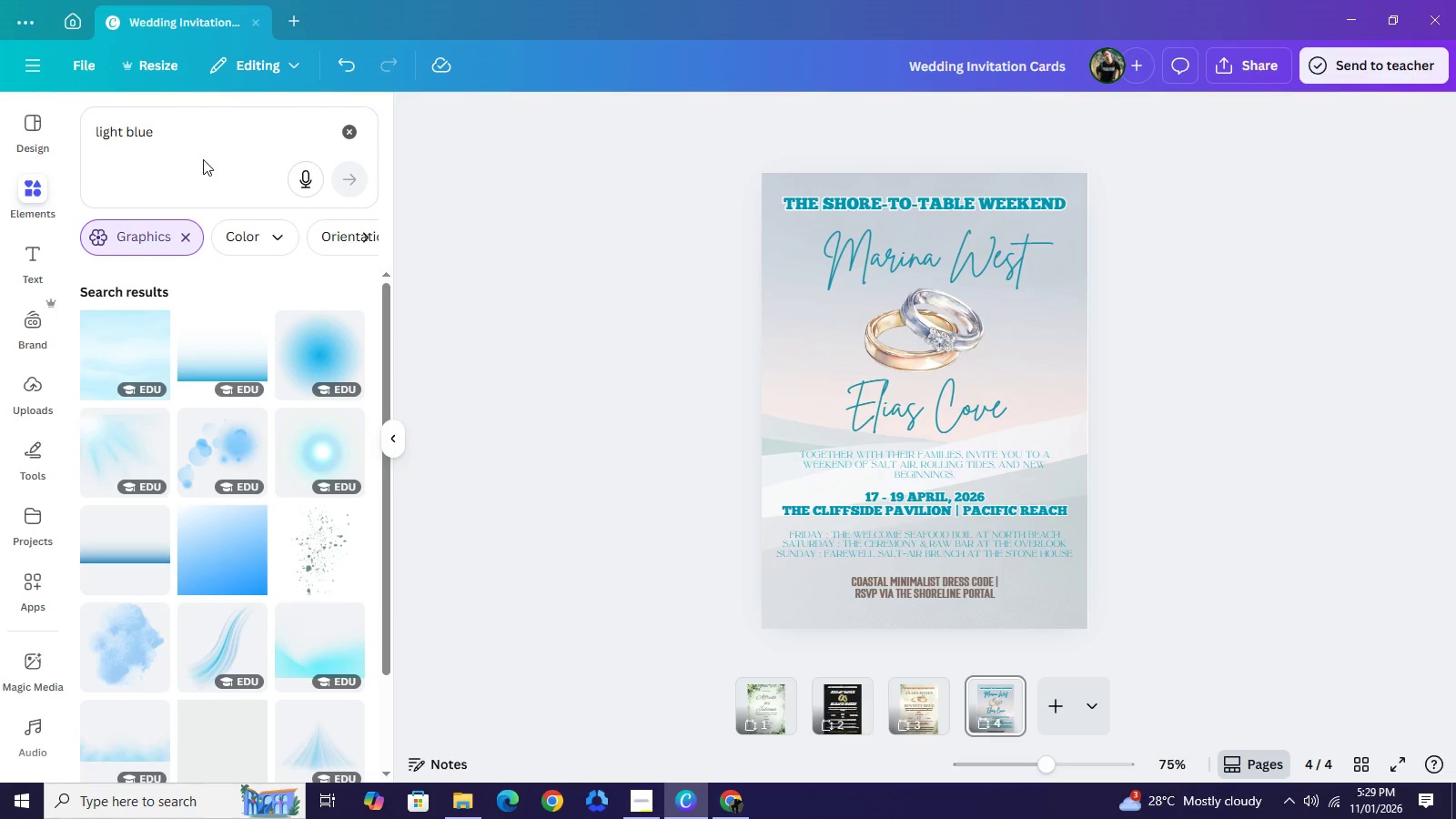 
left_click([203, 159])
 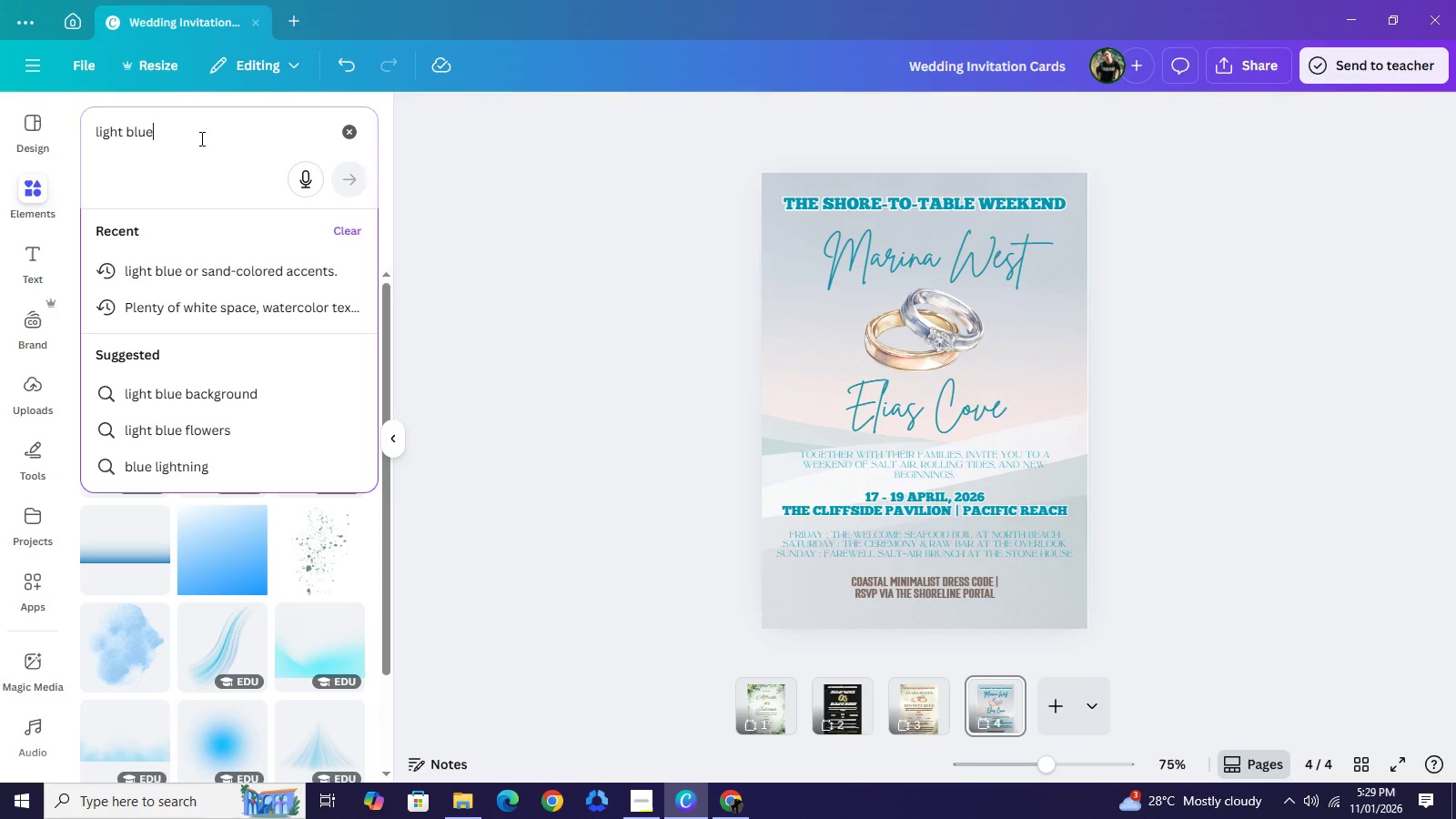 
left_click([200, 138])
 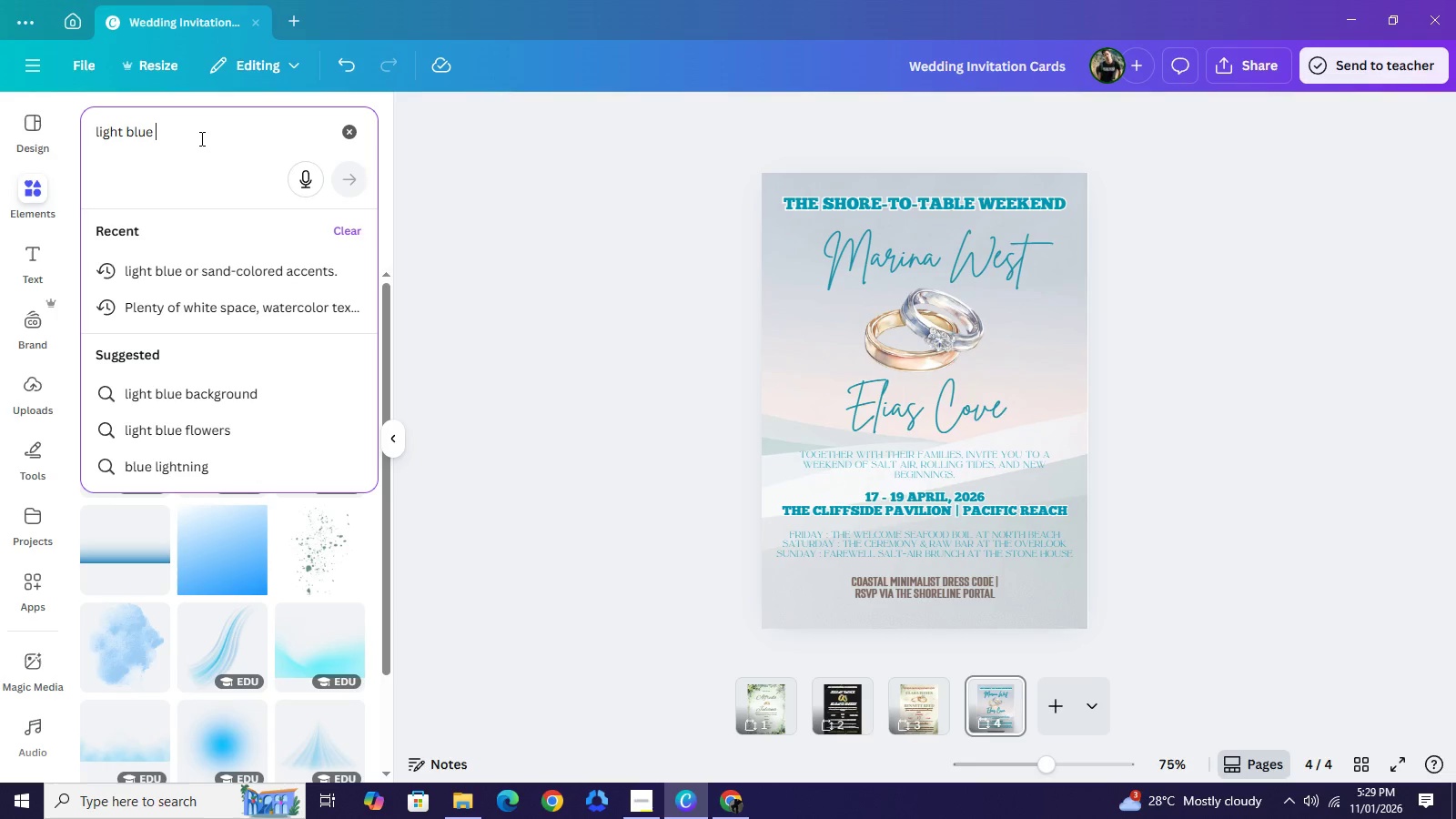 
type( wedding)
key(NumpadEnter)
 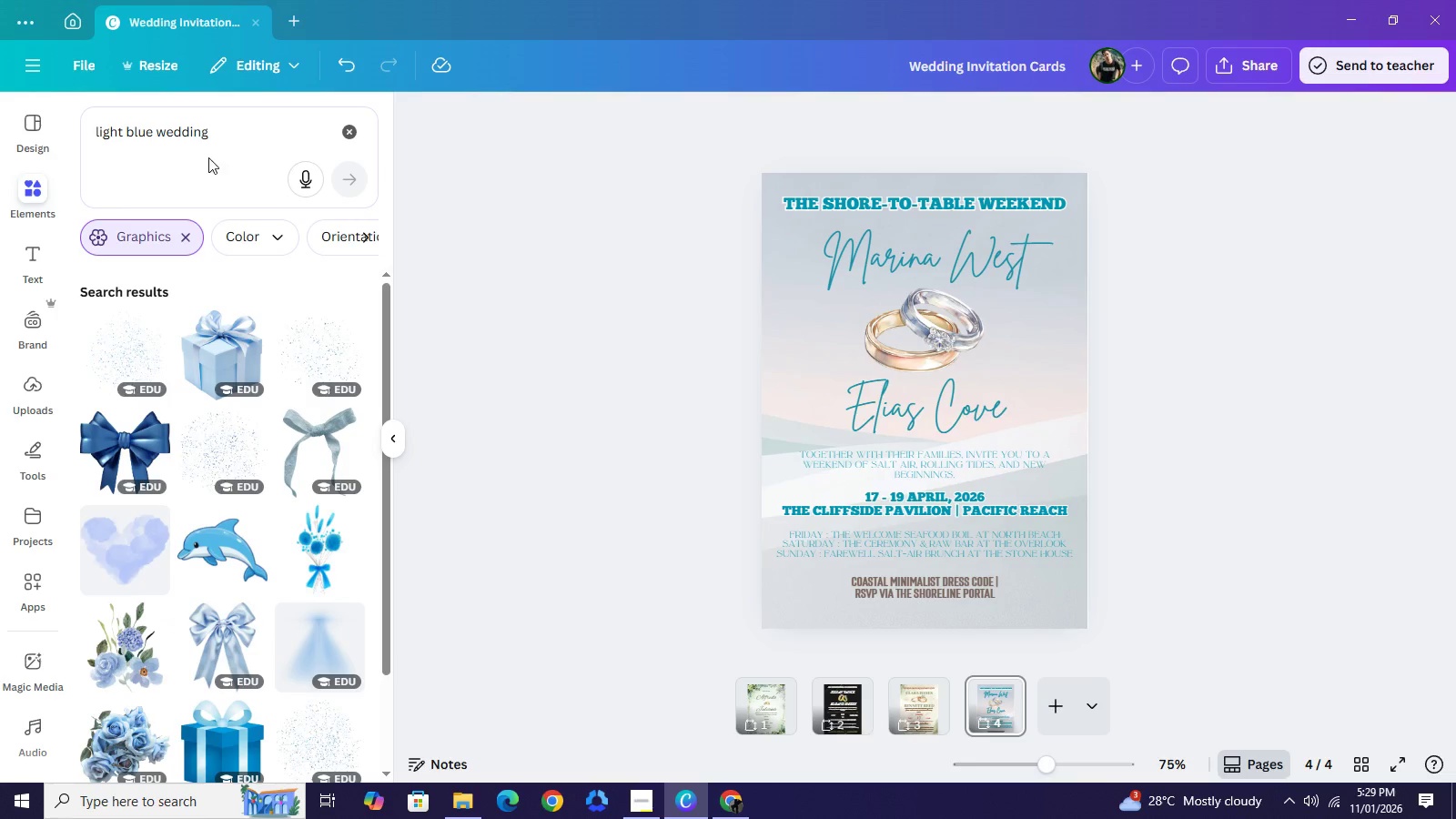 
scroll: coordinate [276, 374], scroll_direction: down, amount: 1.0
 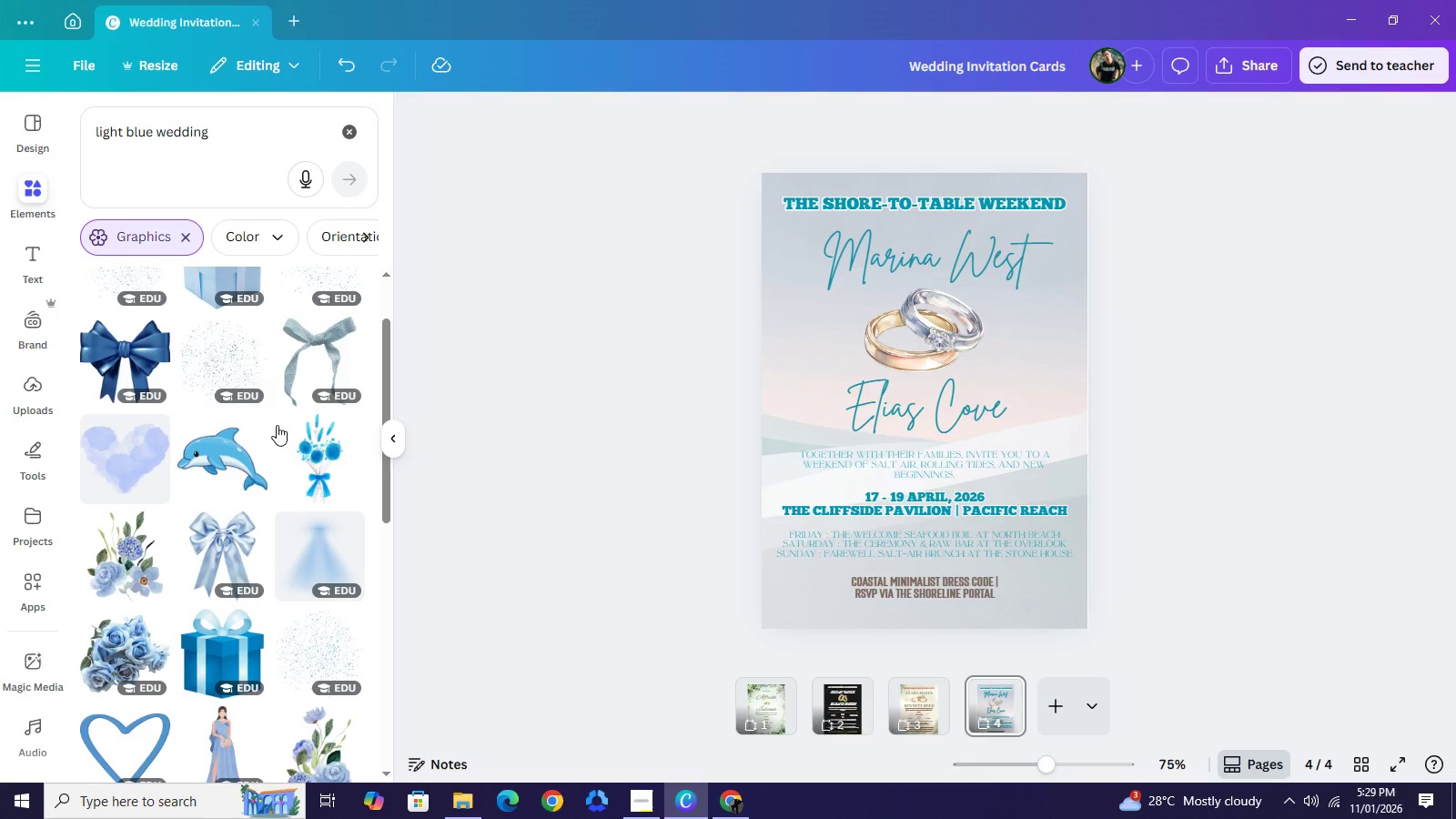 
mouse_move([278, 429])
 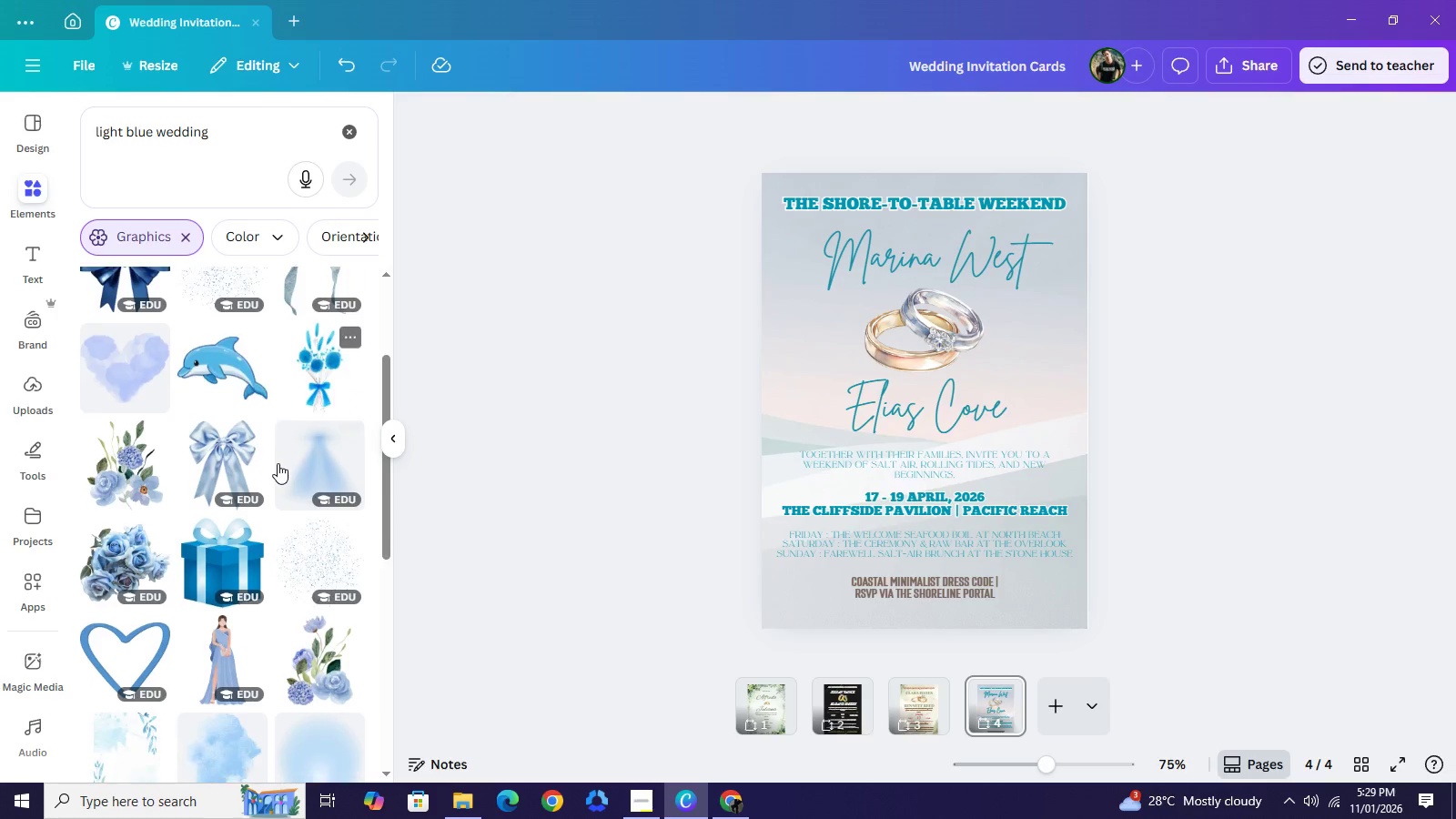 
scroll: coordinate [210, 531], scroll_direction: down, amount: 6.0
 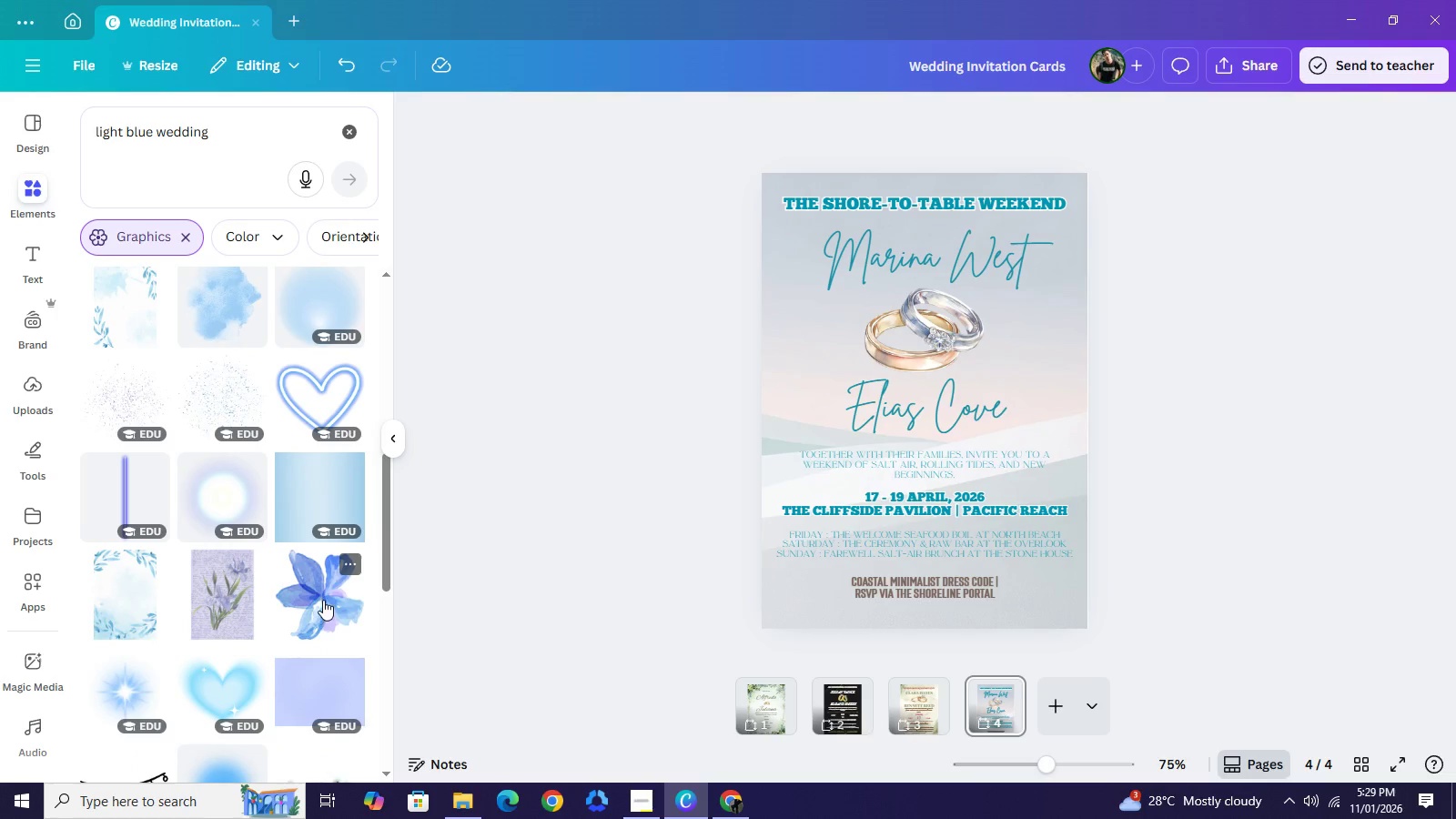 
left_click([322, 600])
 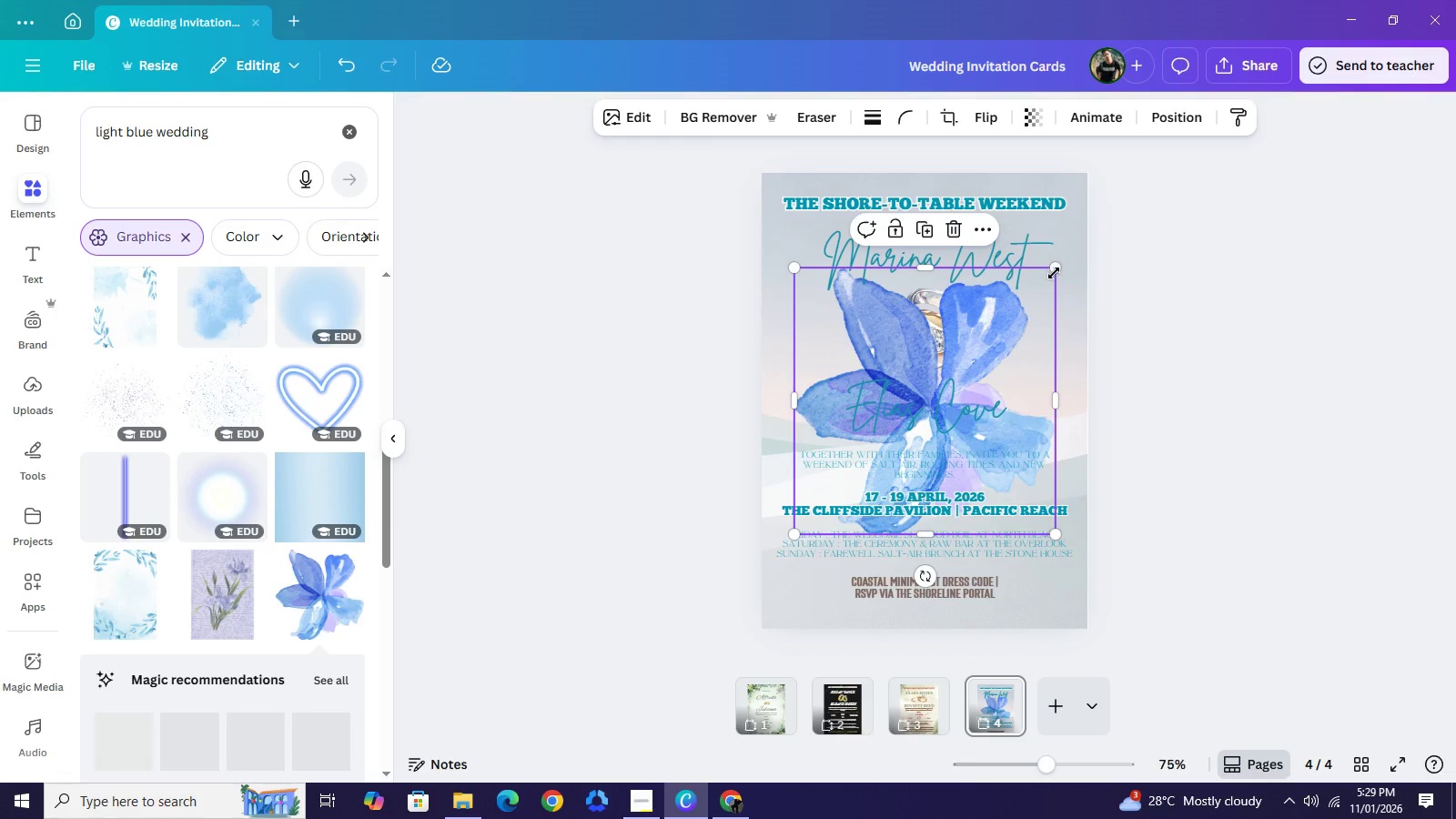 
left_click_drag(start_coordinate=[1055, 269], to_coordinate=[891, 448])
 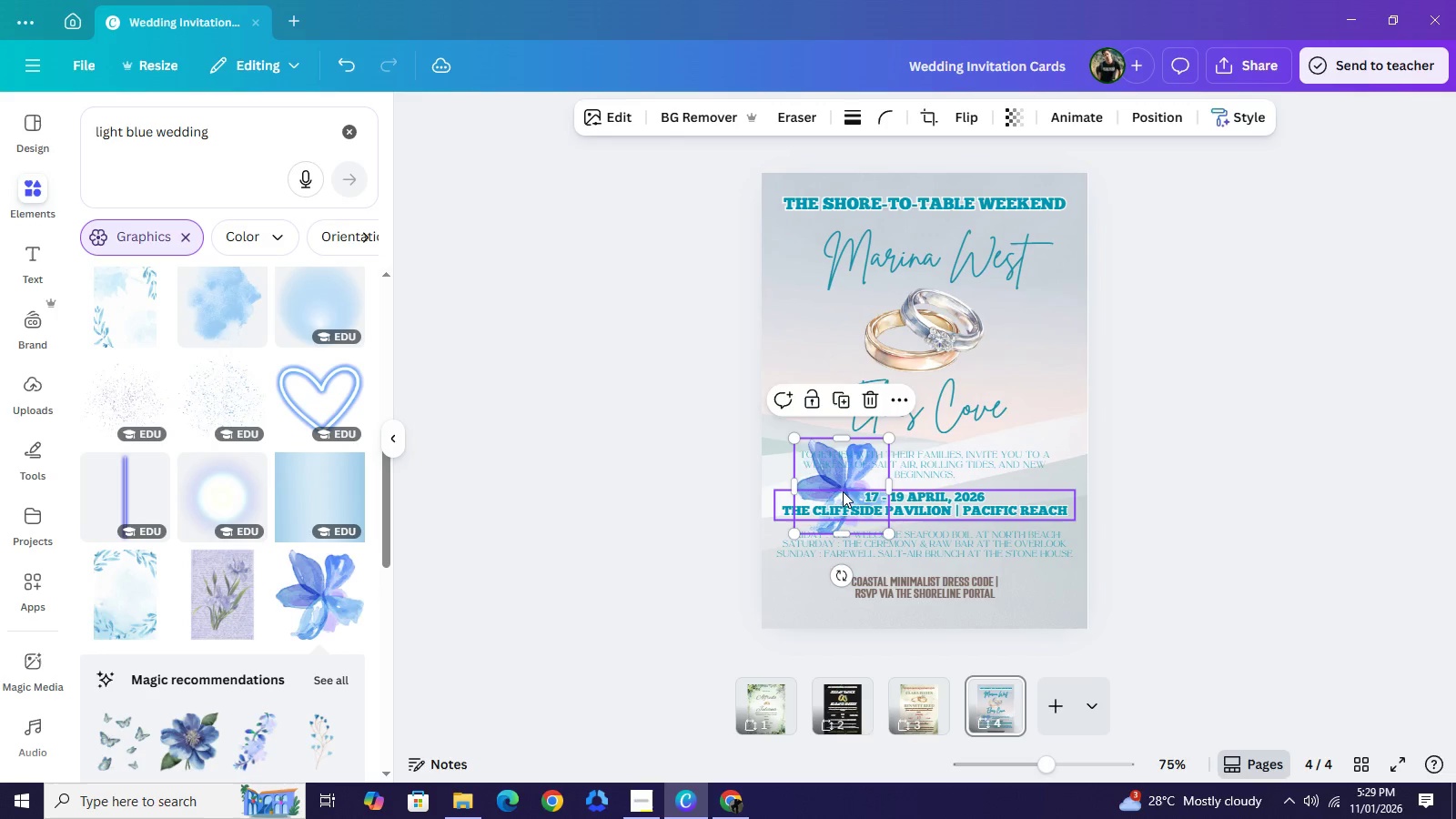 
left_click_drag(start_coordinate=[843, 491], to_coordinate=[857, 345])
 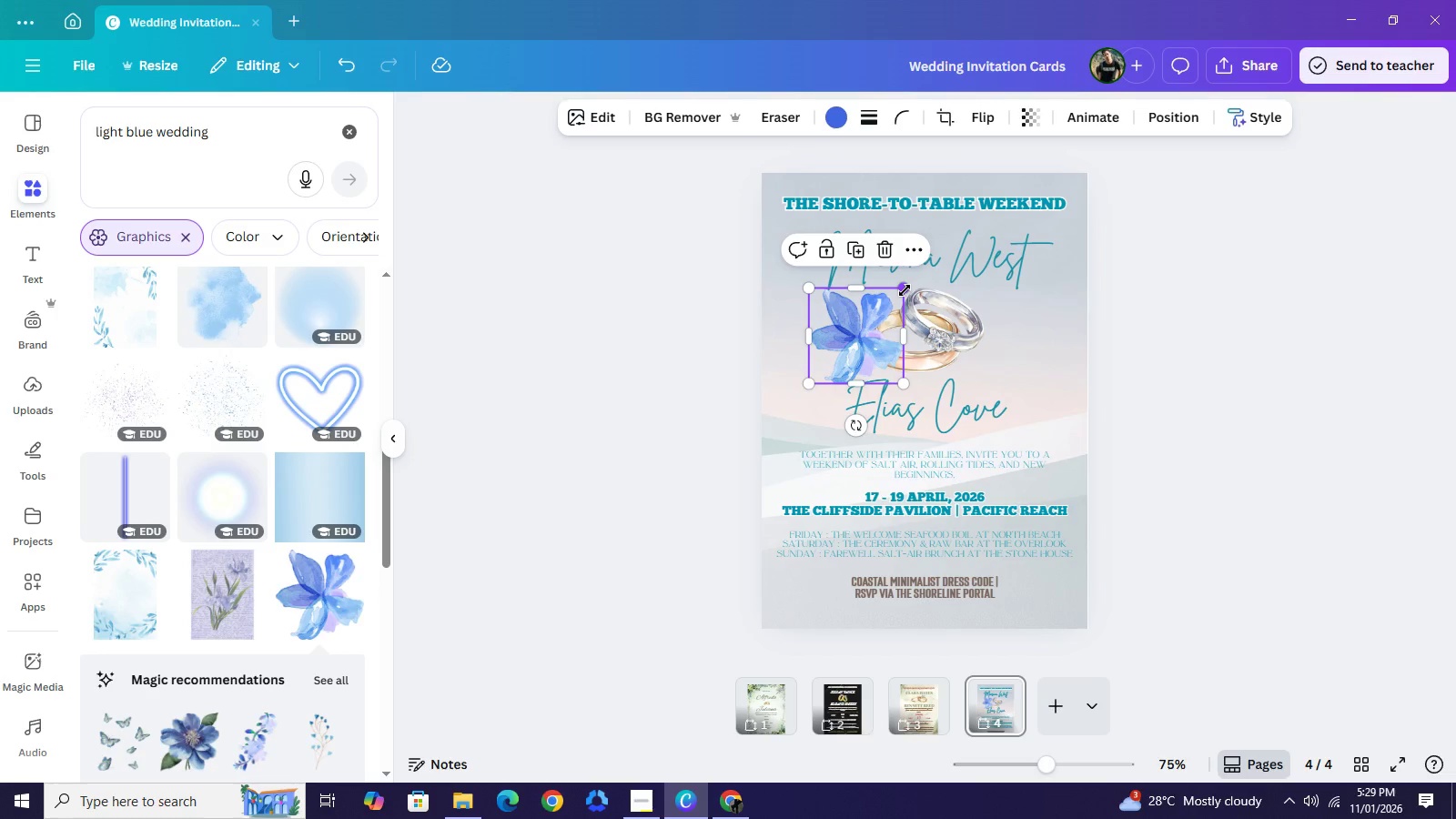 
left_click_drag(start_coordinate=[905, 290], to_coordinate=[885, 314])
 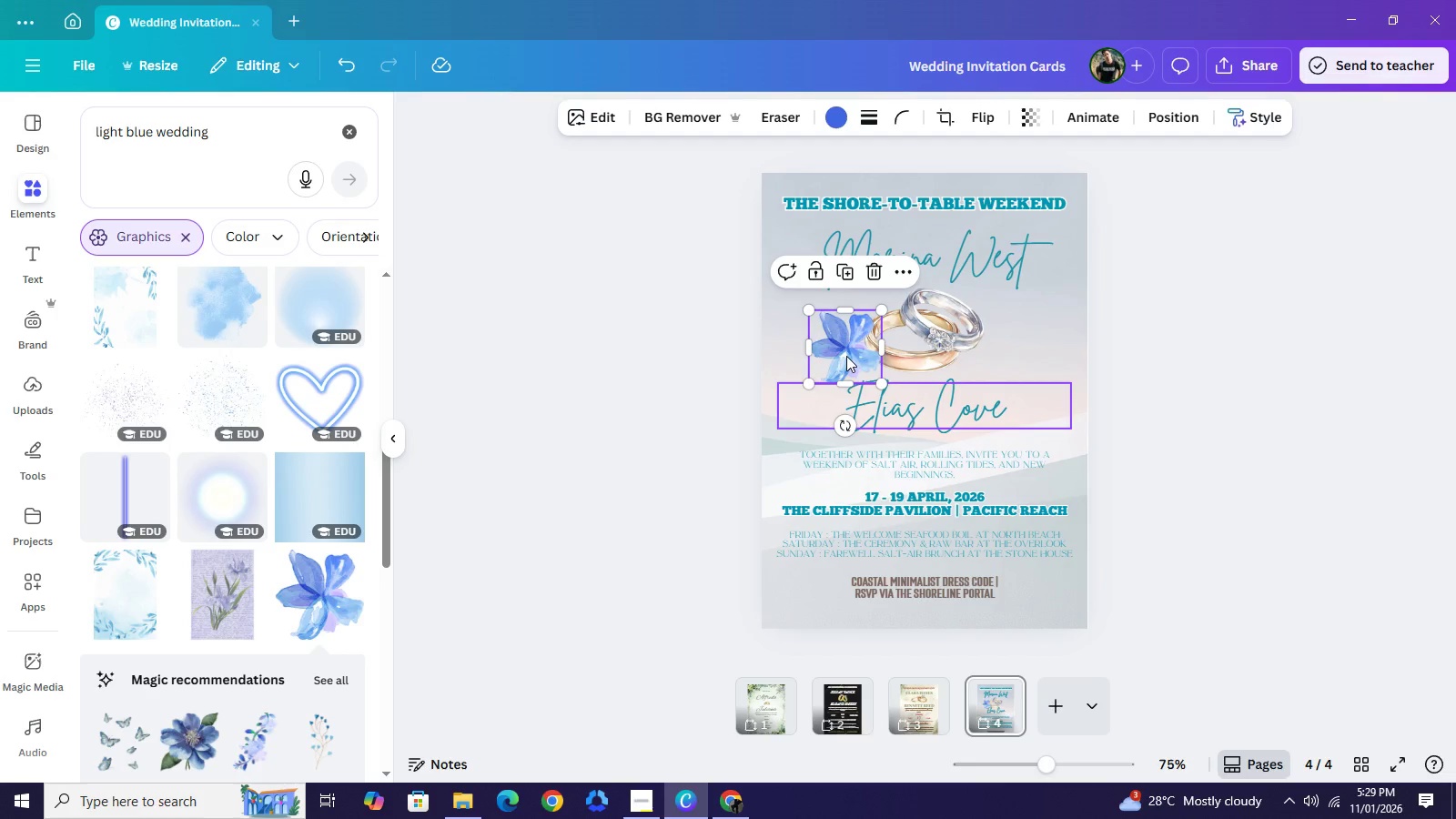 
left_click_drag(start_coordinate=[844, 356], to_coordinate=[863, 346])
 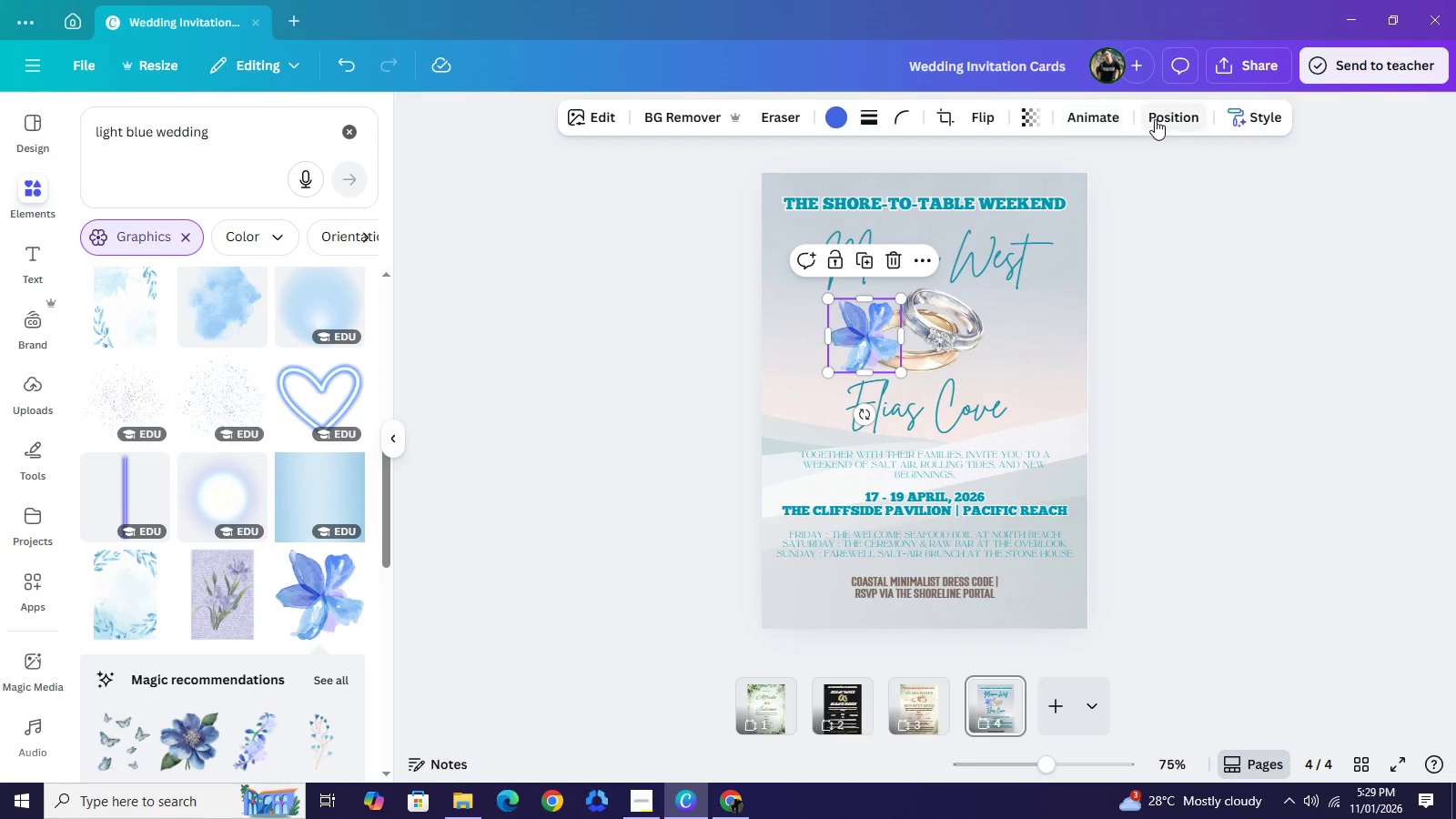 
left_click([1155, 119])
 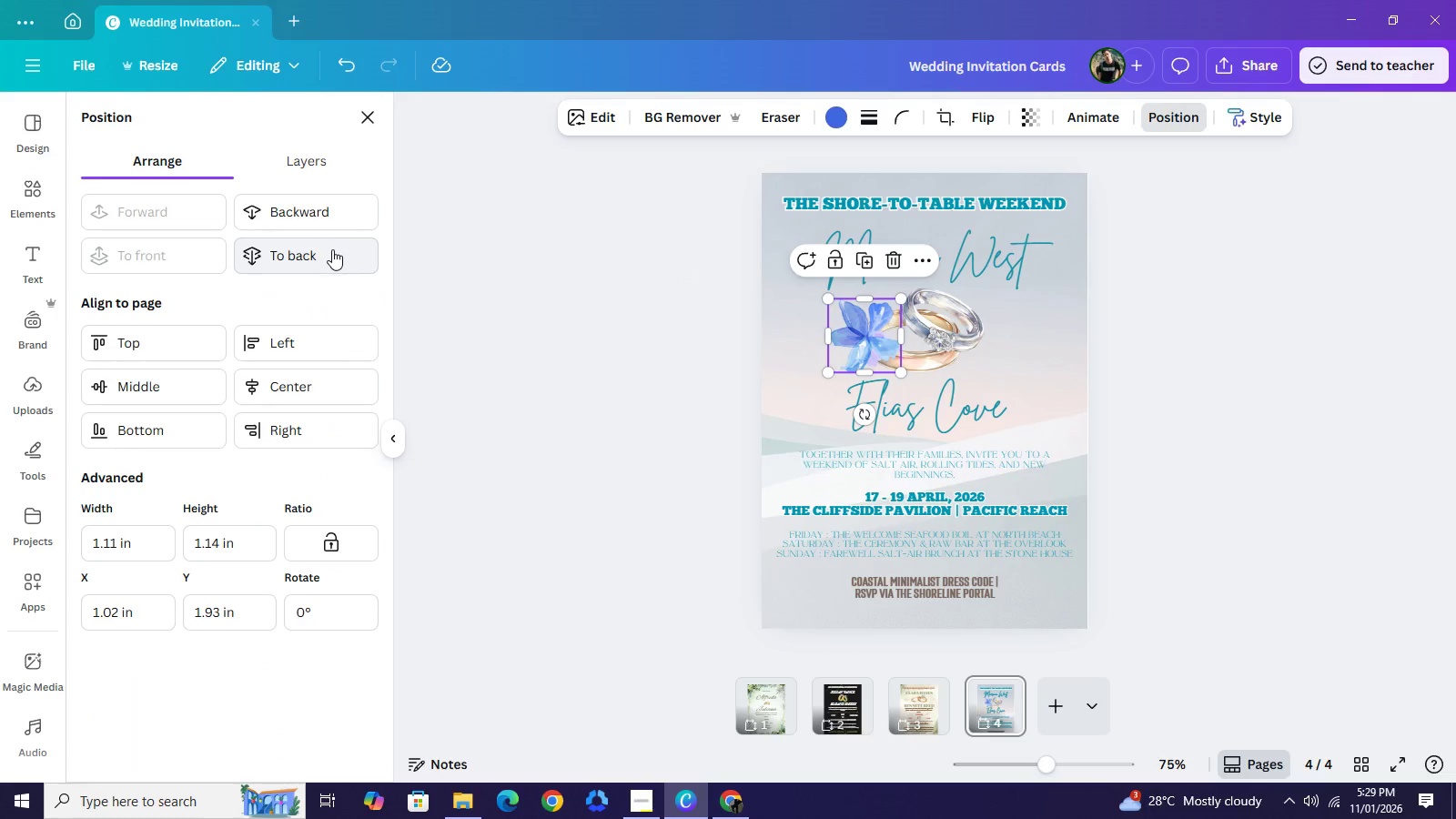 
left_click([332, 250])
 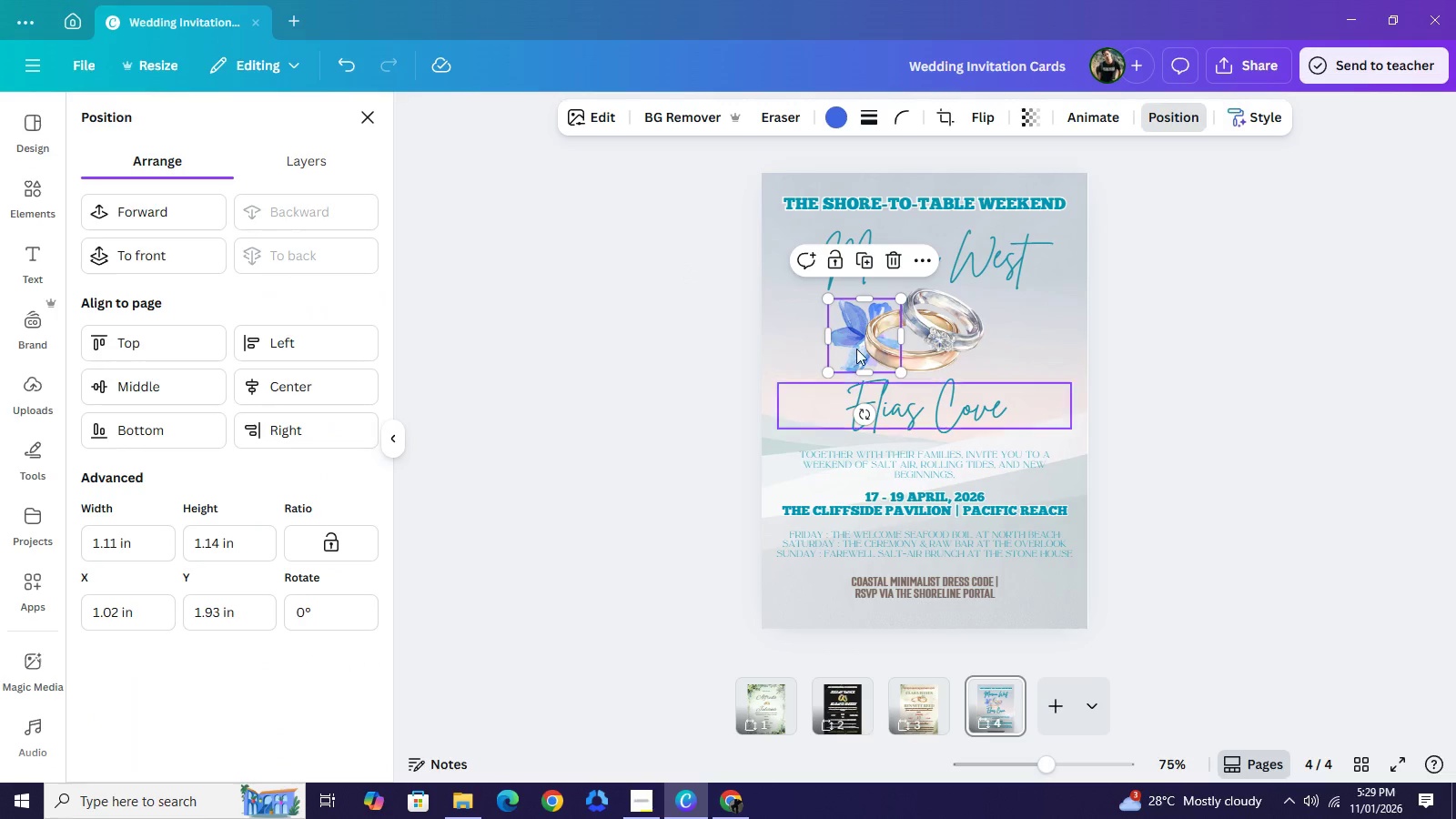 
left_click_drag(start_coordinate=[857, 347], to_coordinate=[790, 339])
 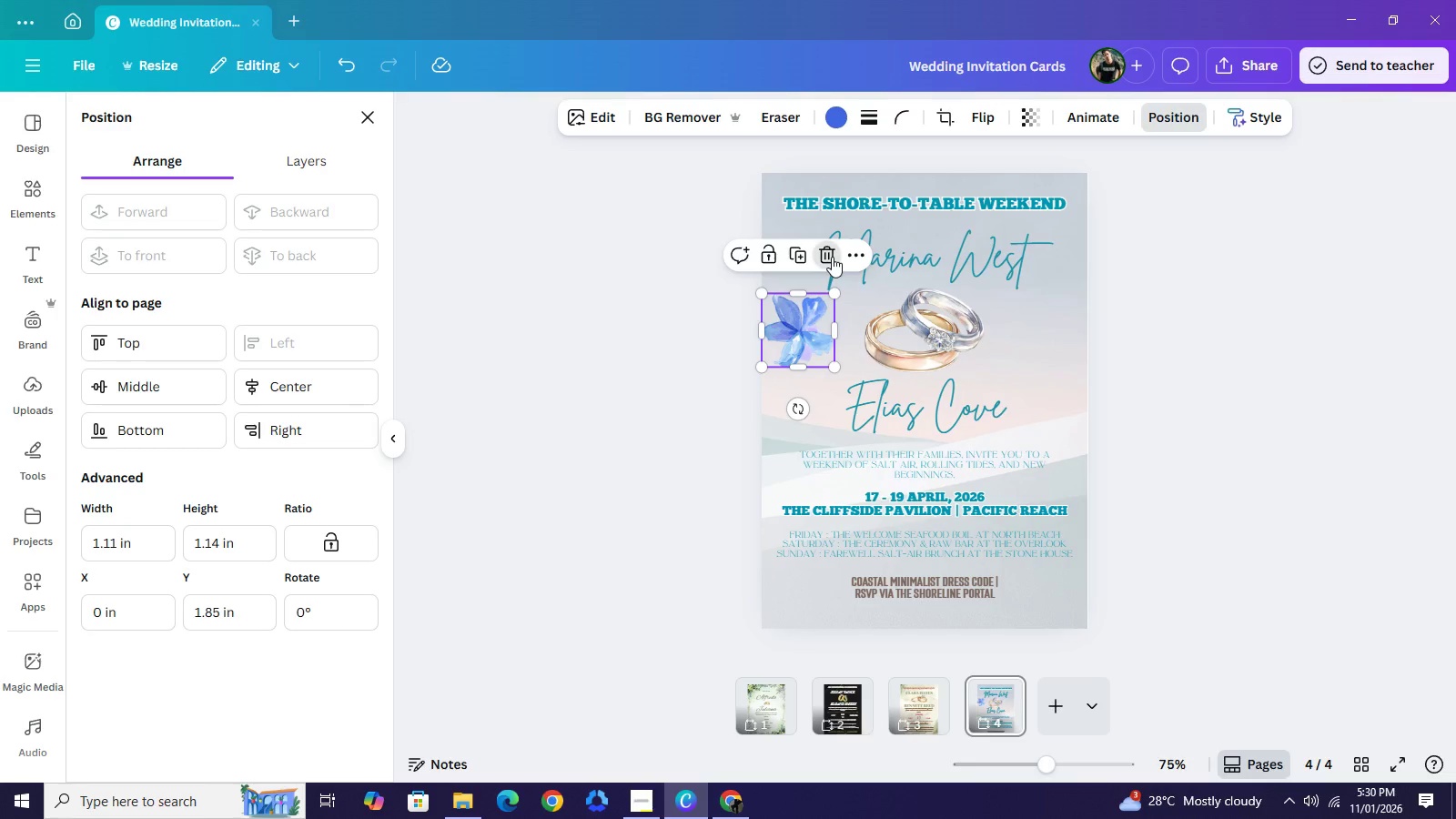 
left_click([832, 257])
 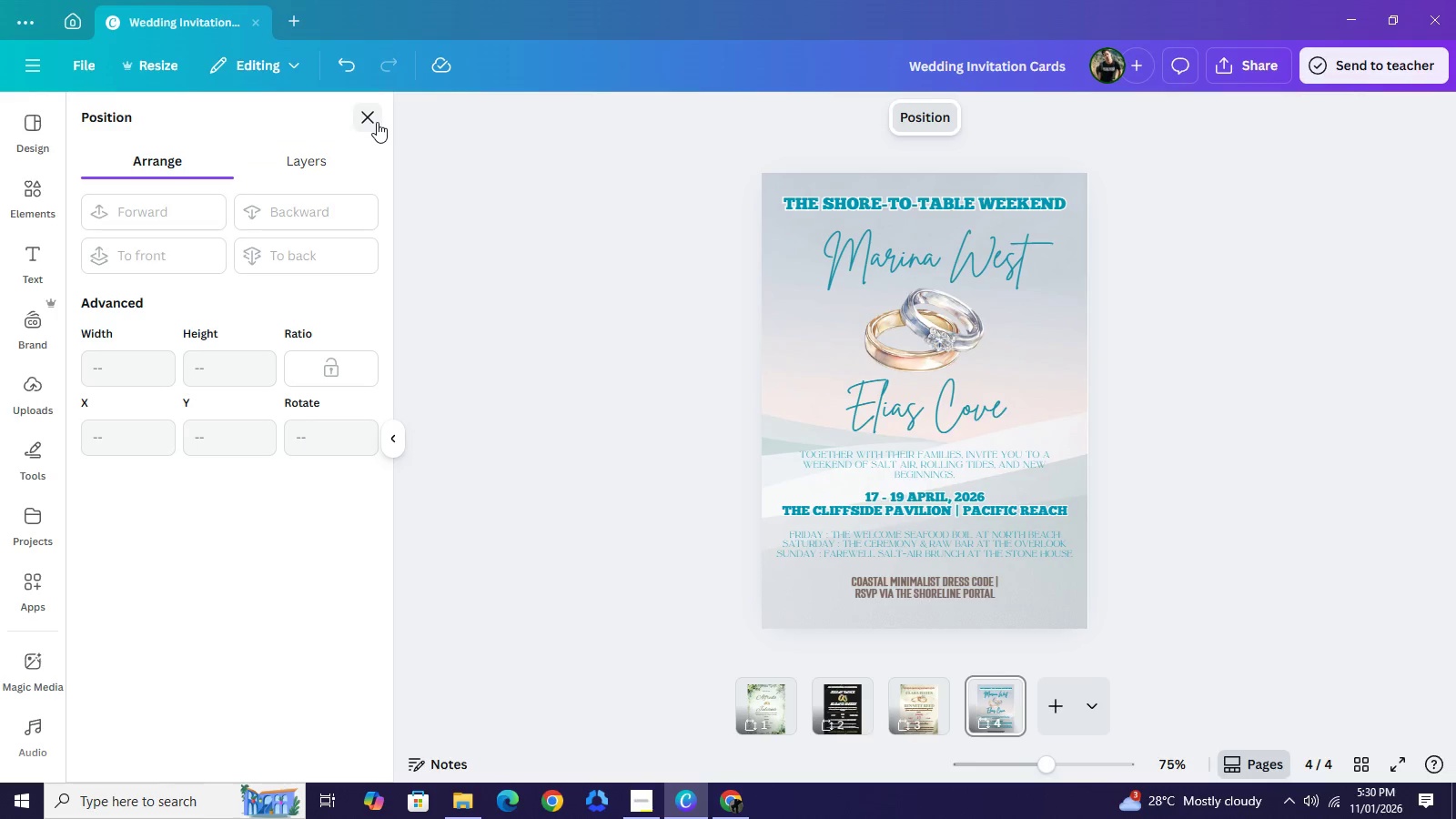 
left_click([377, 122])
 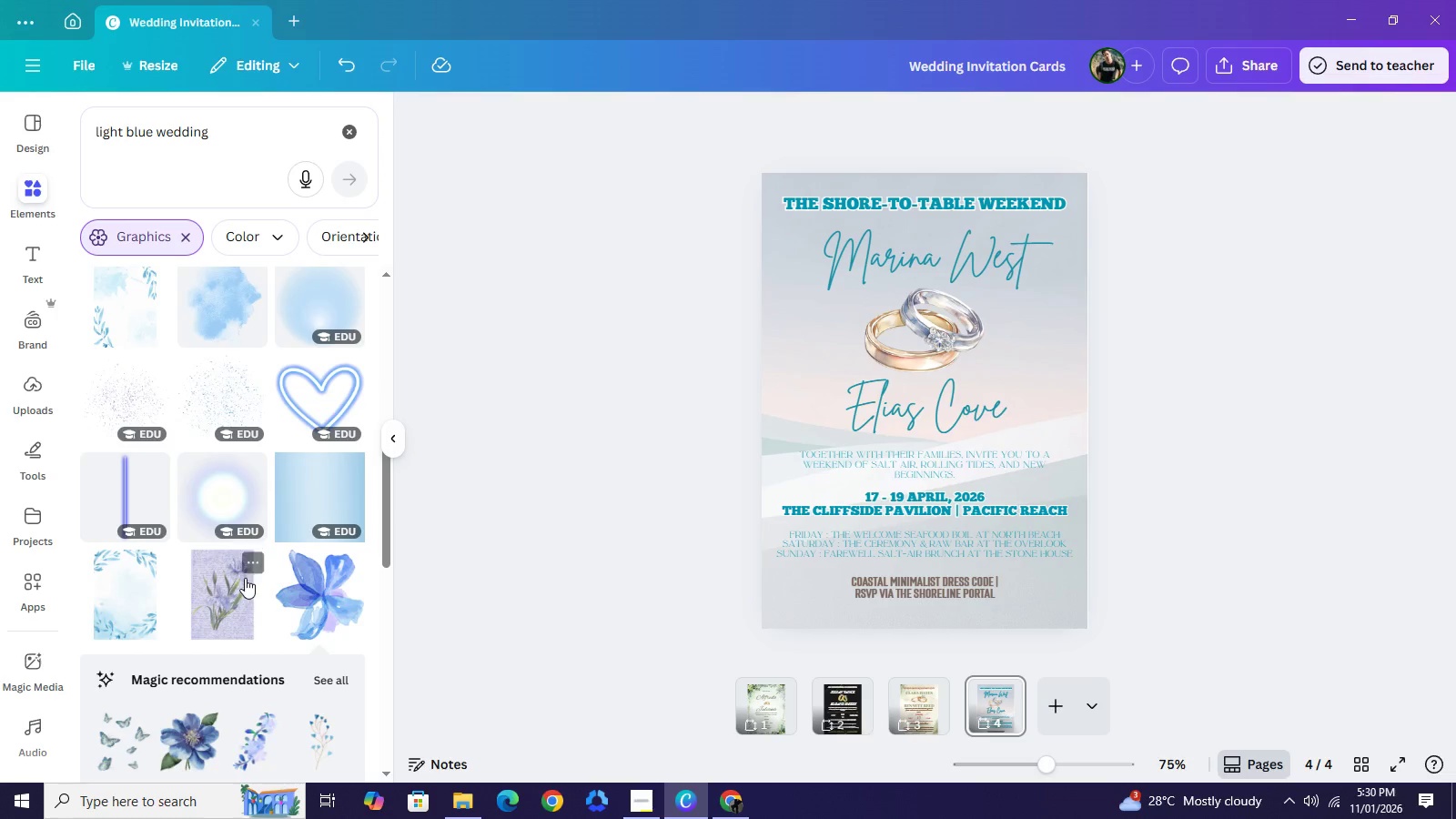 
scroll: coordinate [195, 571], scroll_direction: down, amount: 6.0
 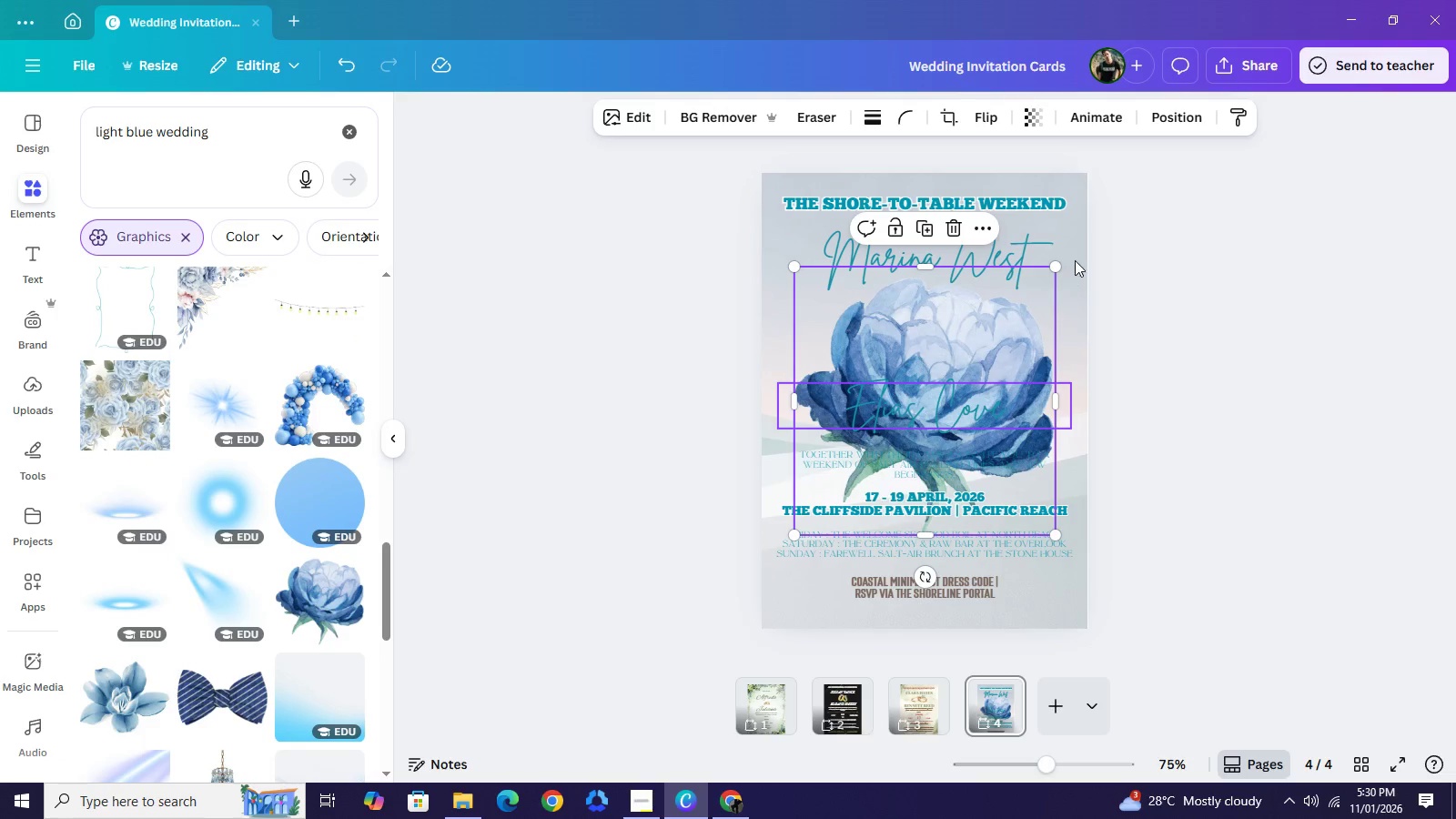 
left_click_drag(start_coordinate=[1053, 268], to_coordinate=[911, 462])
 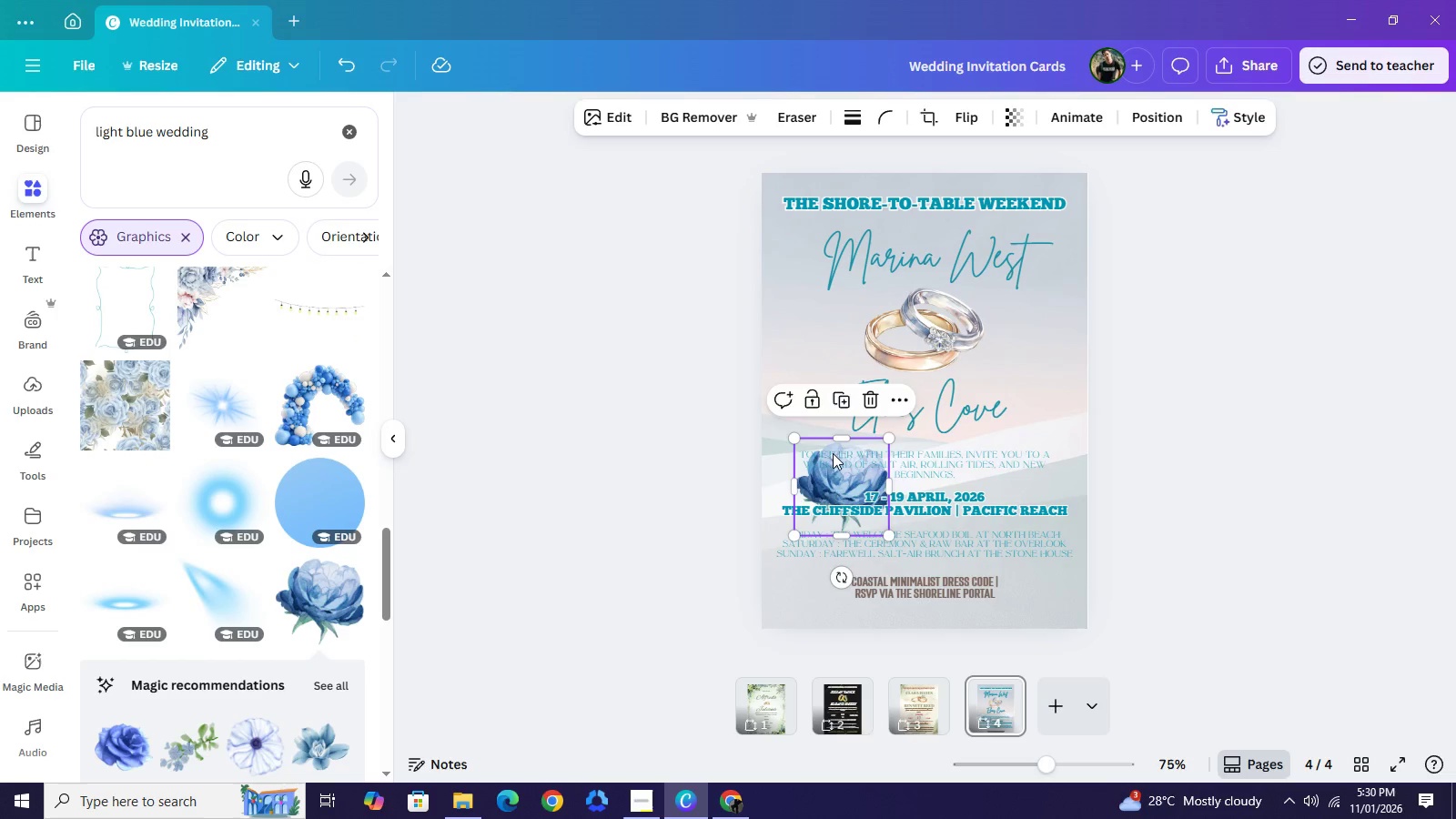 
left_click_drag(start_coordinate=[849, 488], to_coordinate=[817, 351])
 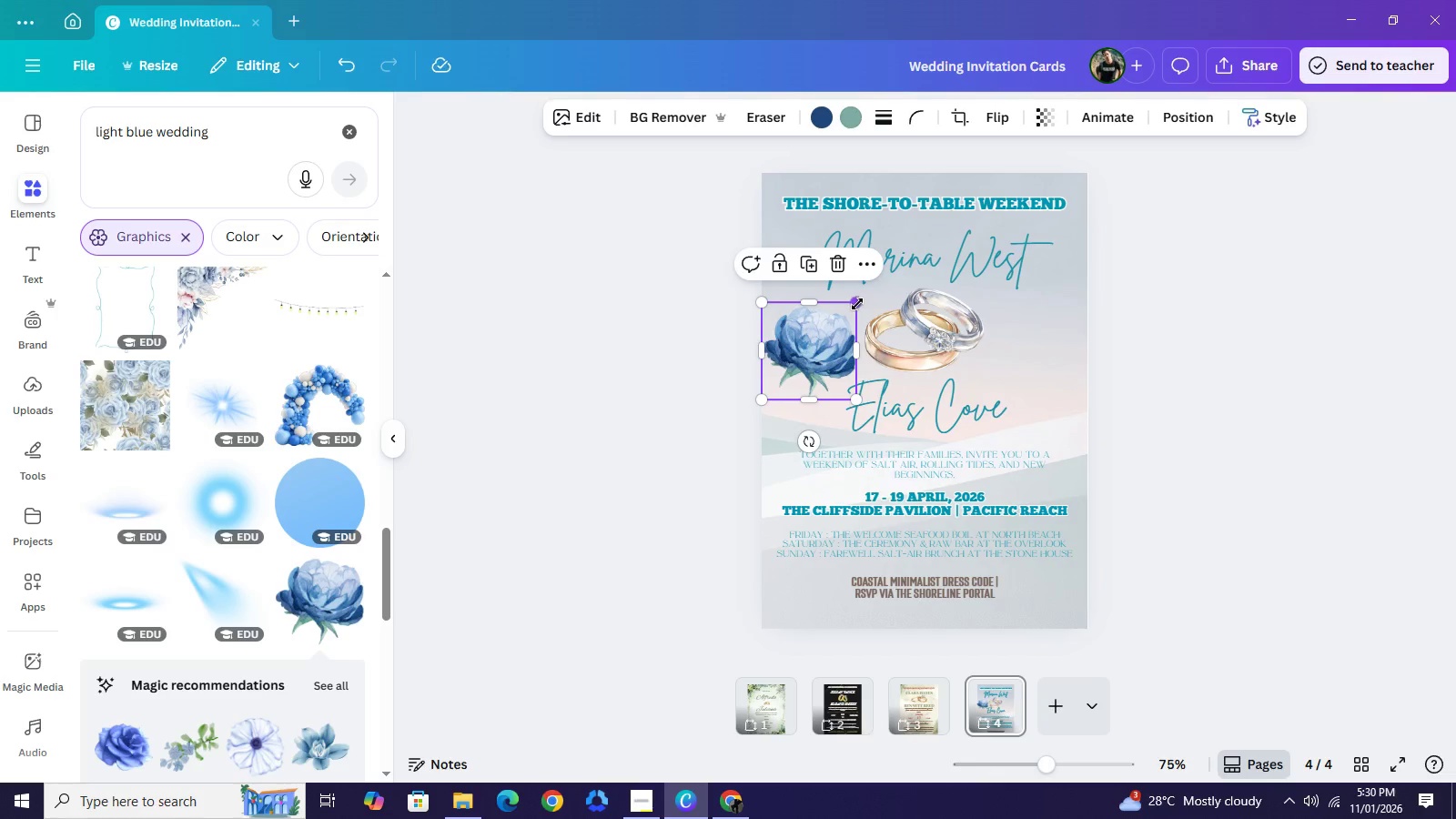 
left_click_drag(start_coordinate=[858, 304], to_coordinate=[847, 320])
 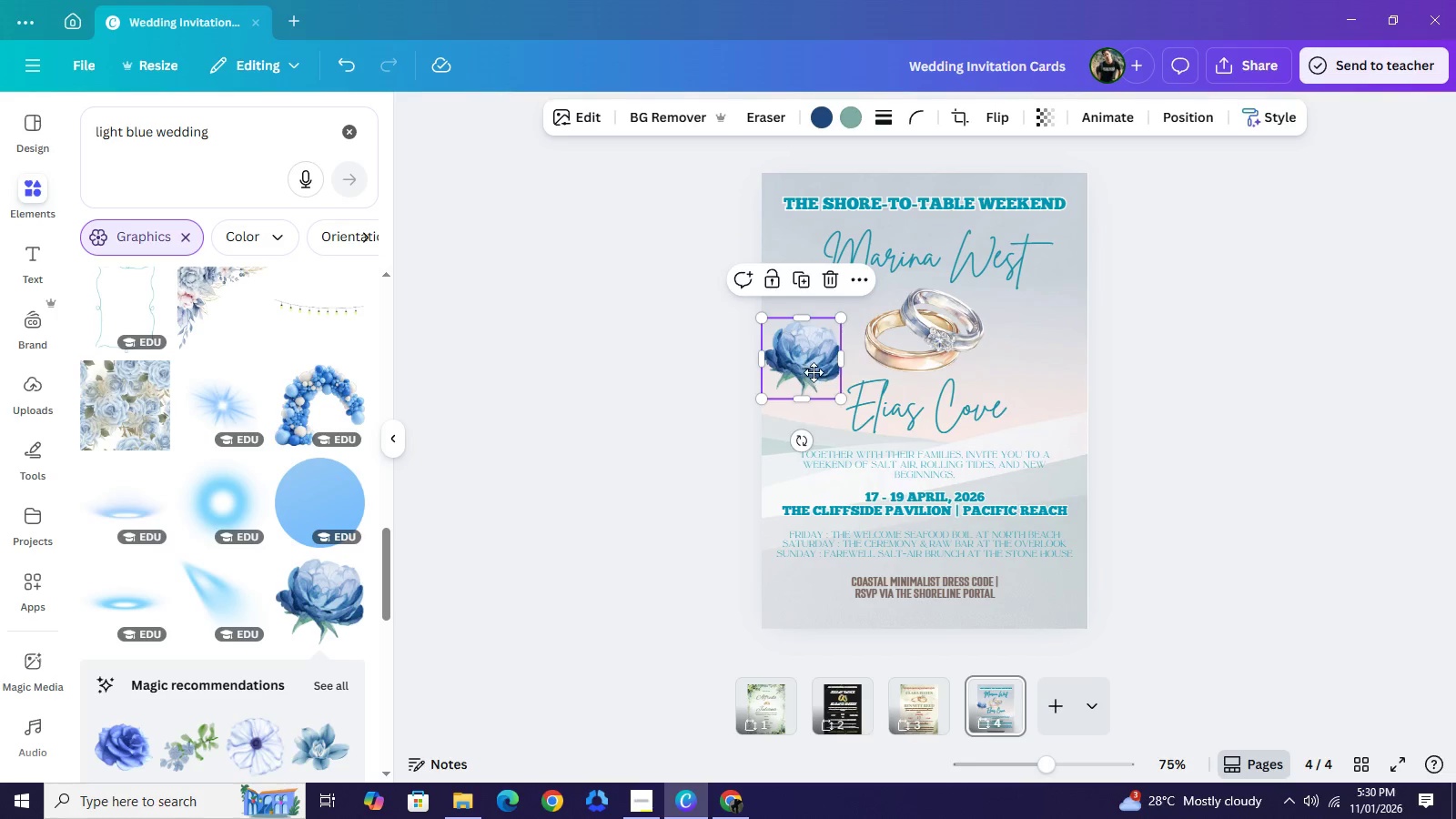 
left_click_drag(start_coordinate=[804, 357], to_coordinate=[816, 383])
 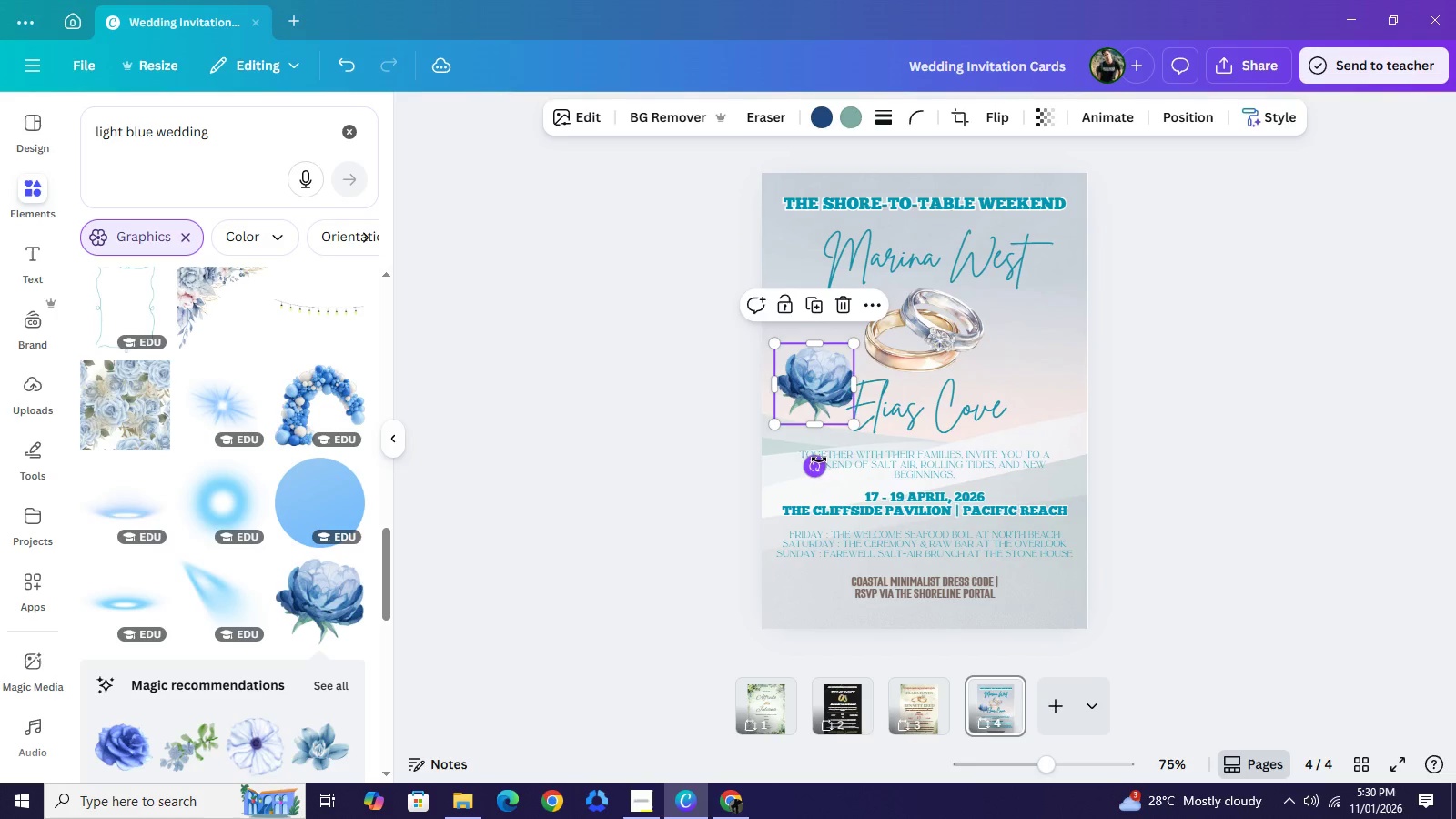 
left_click_drag(start_coordinate=[817, 460], to_coordinate=[882, 413])
 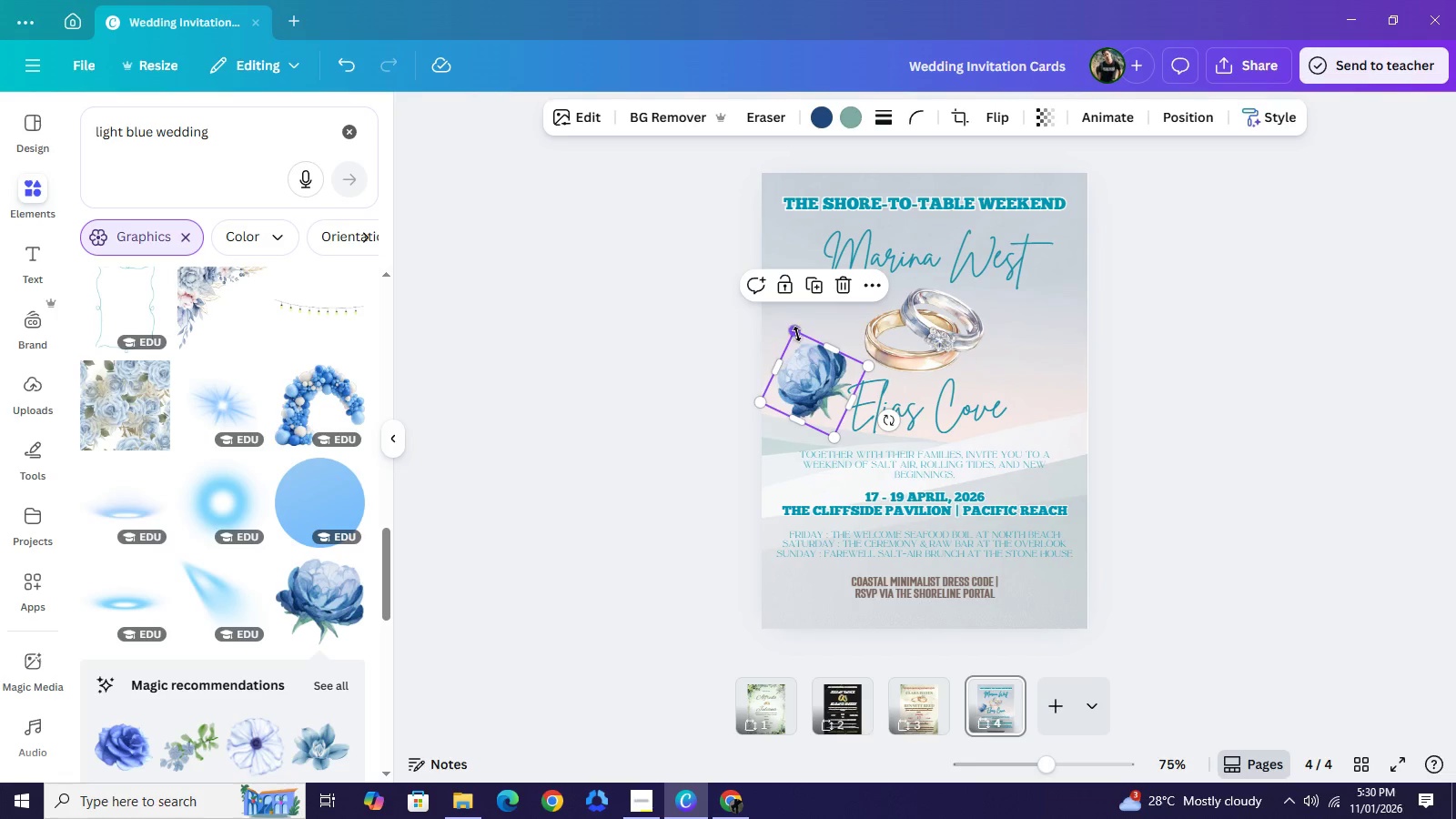 
left_click_drag(start_coordinate=[795, 334], to_coordinate=[809, 355])
 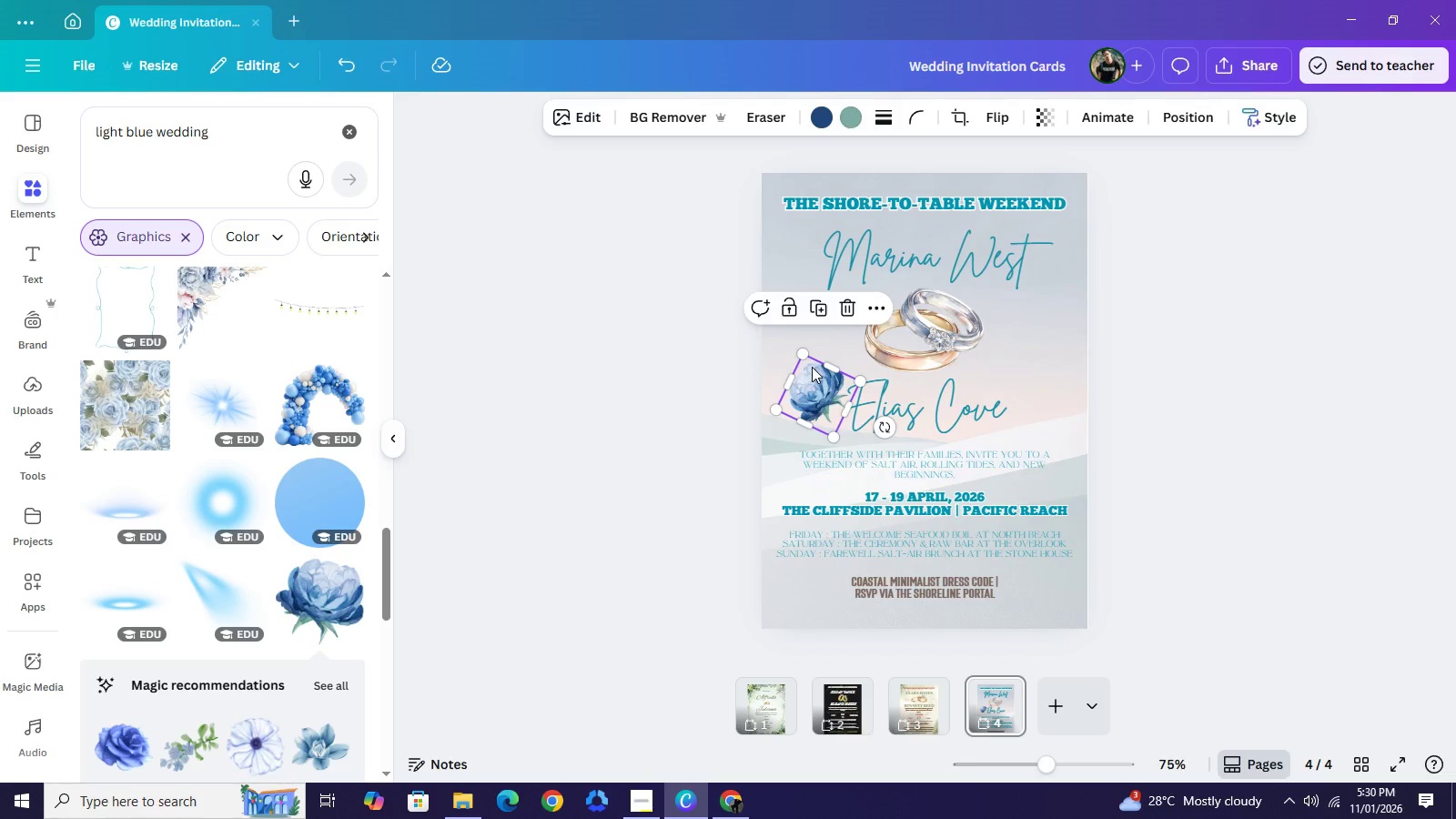 
left_click_drag(start_coordinate=[812, 367], to_coordinate=[808, 354])
 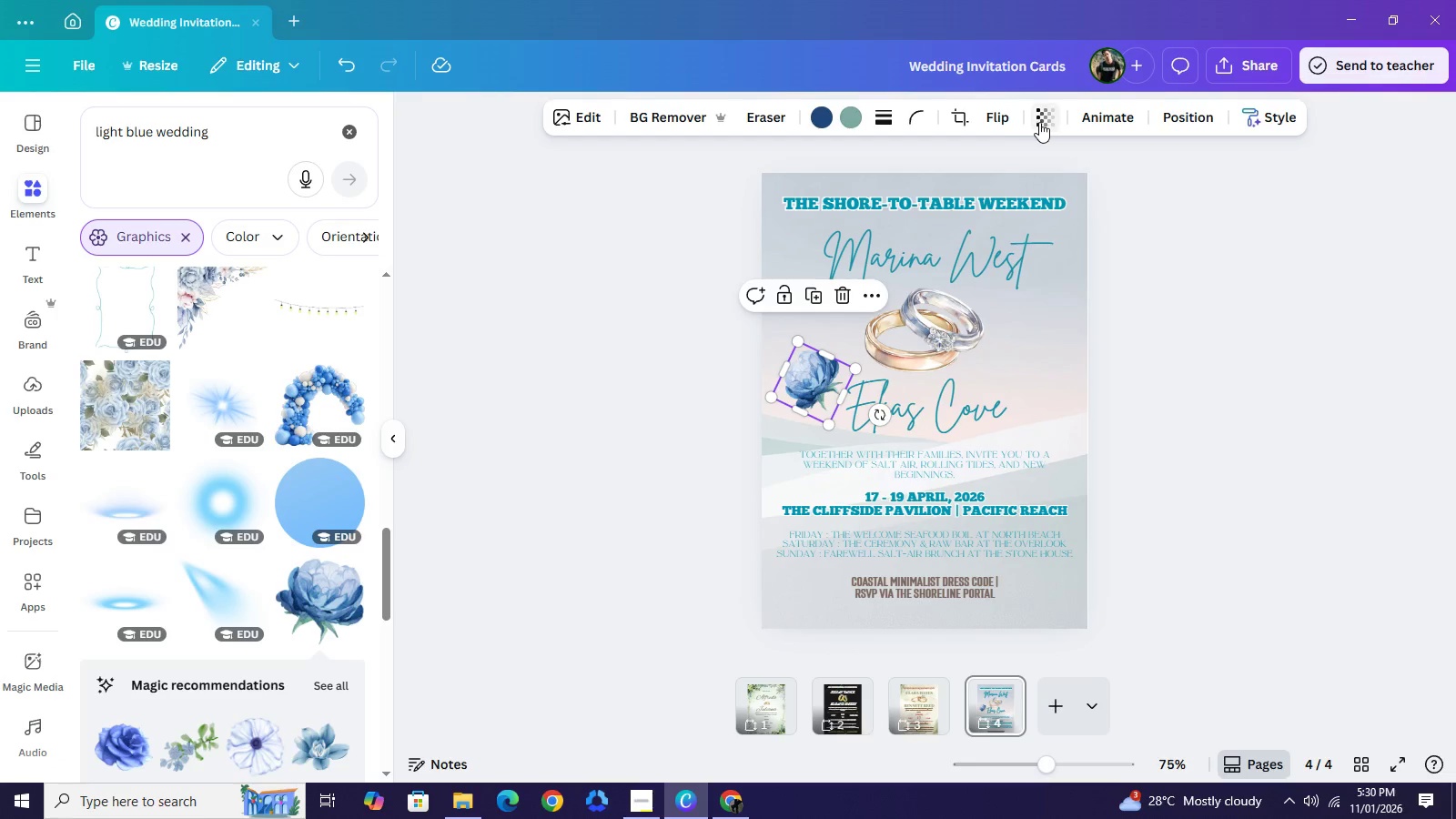 
double_click([1039, 122])
 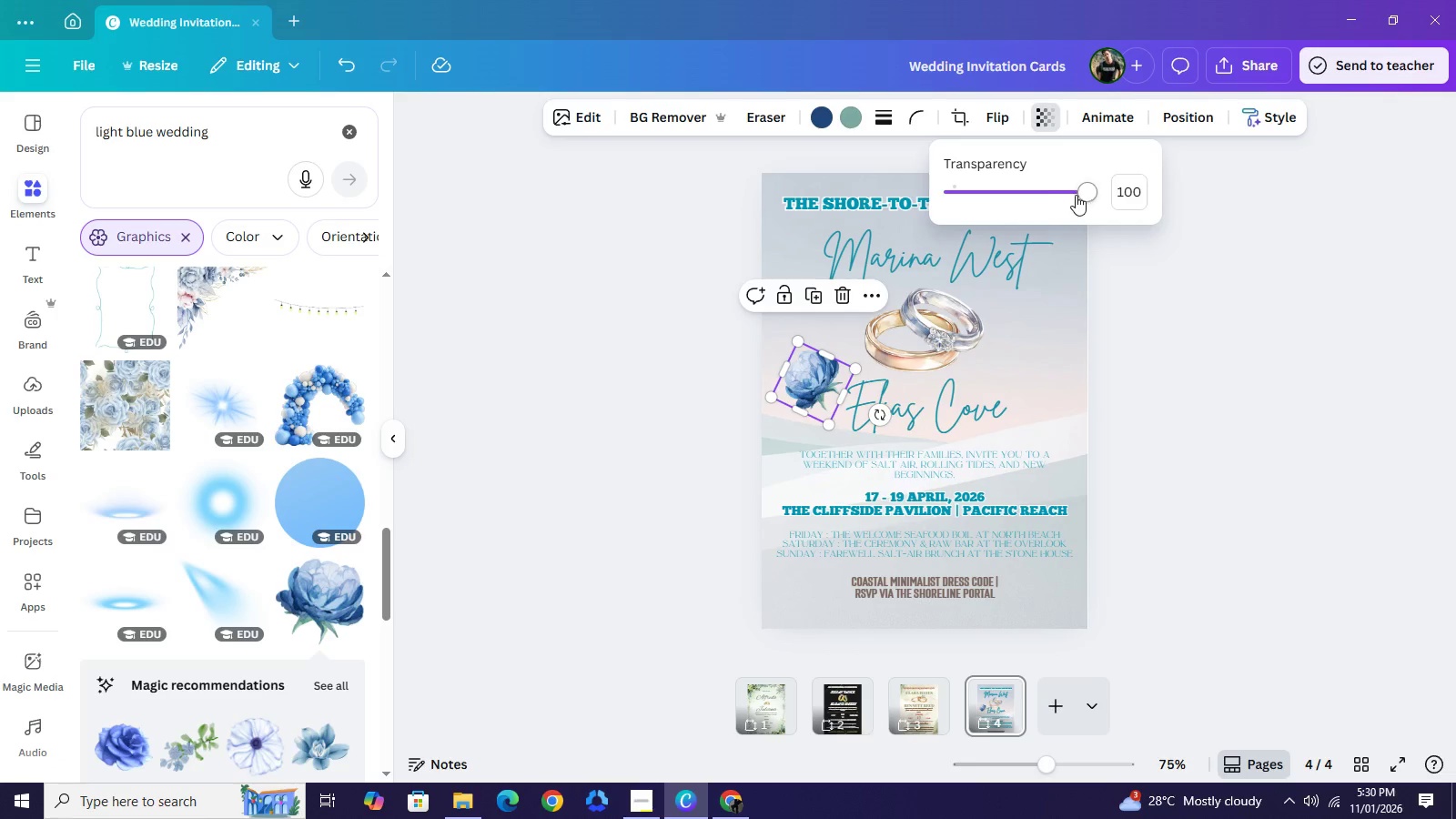 
left_click_drag(start_coordinate=[1077, 195], to_coordinate=[1002, 207])
 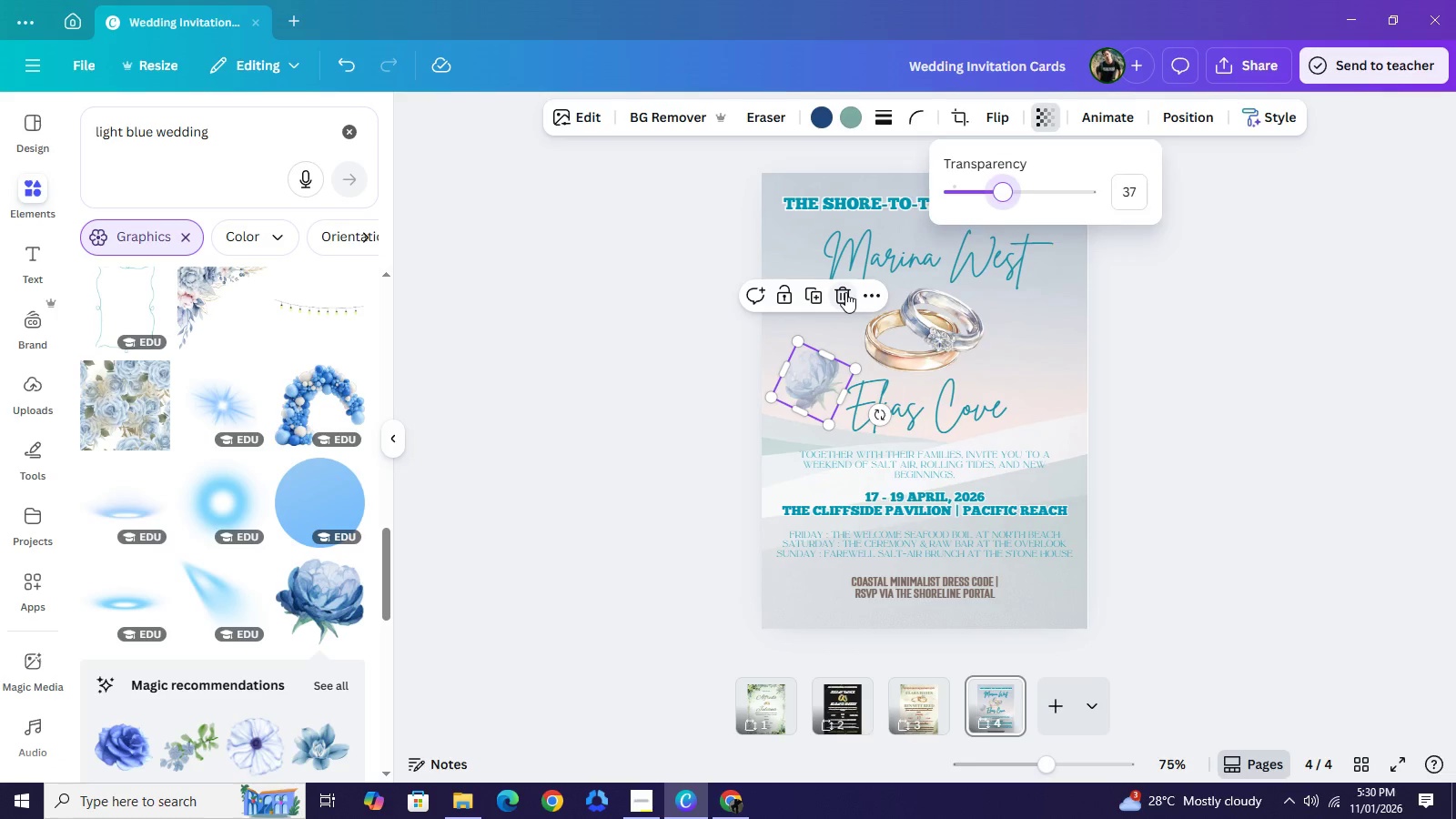 
left_click([845, 292])
 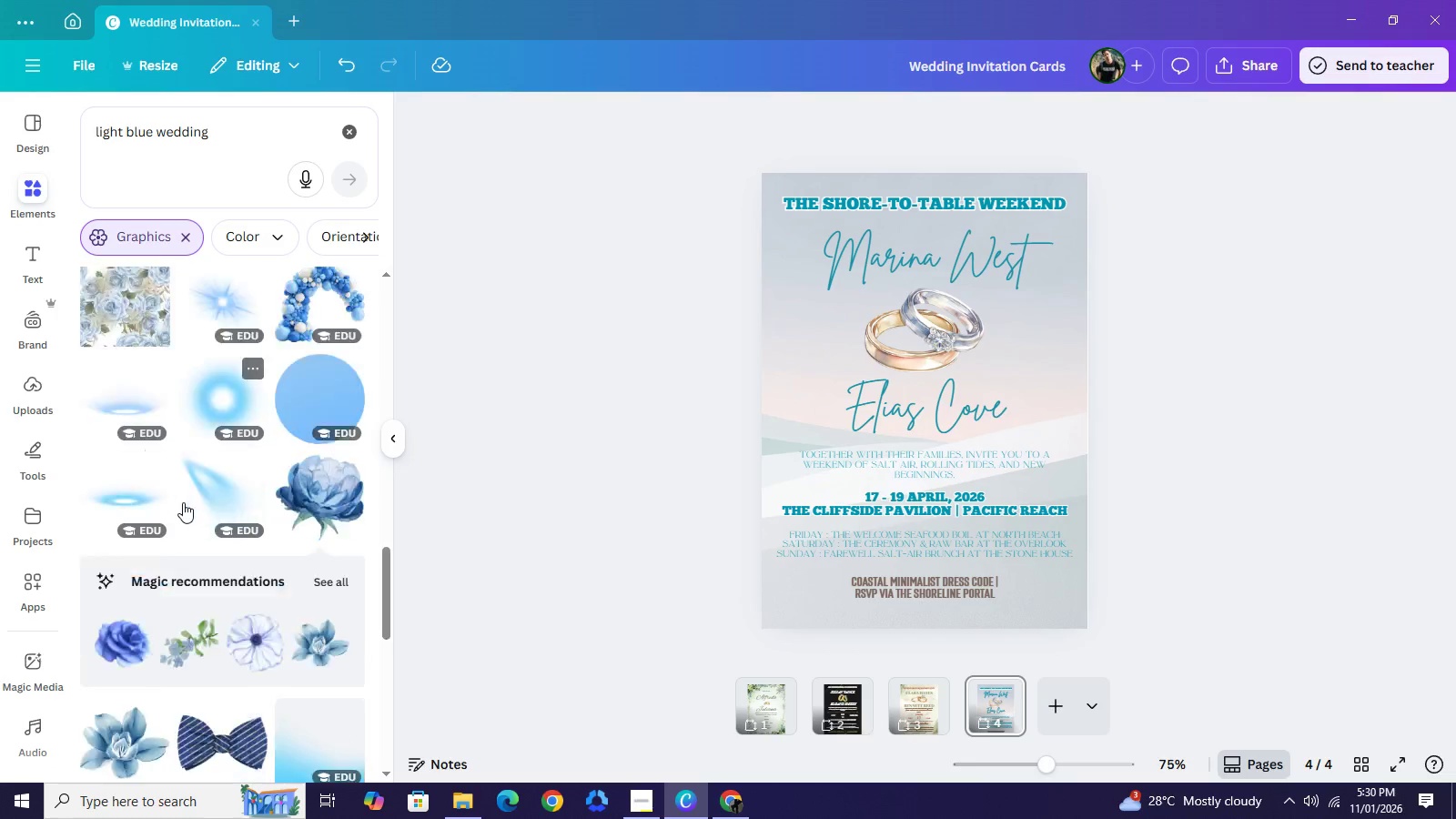 
scroll: coordinate [183, 502], scroll_direction: down, amount: 3.0
 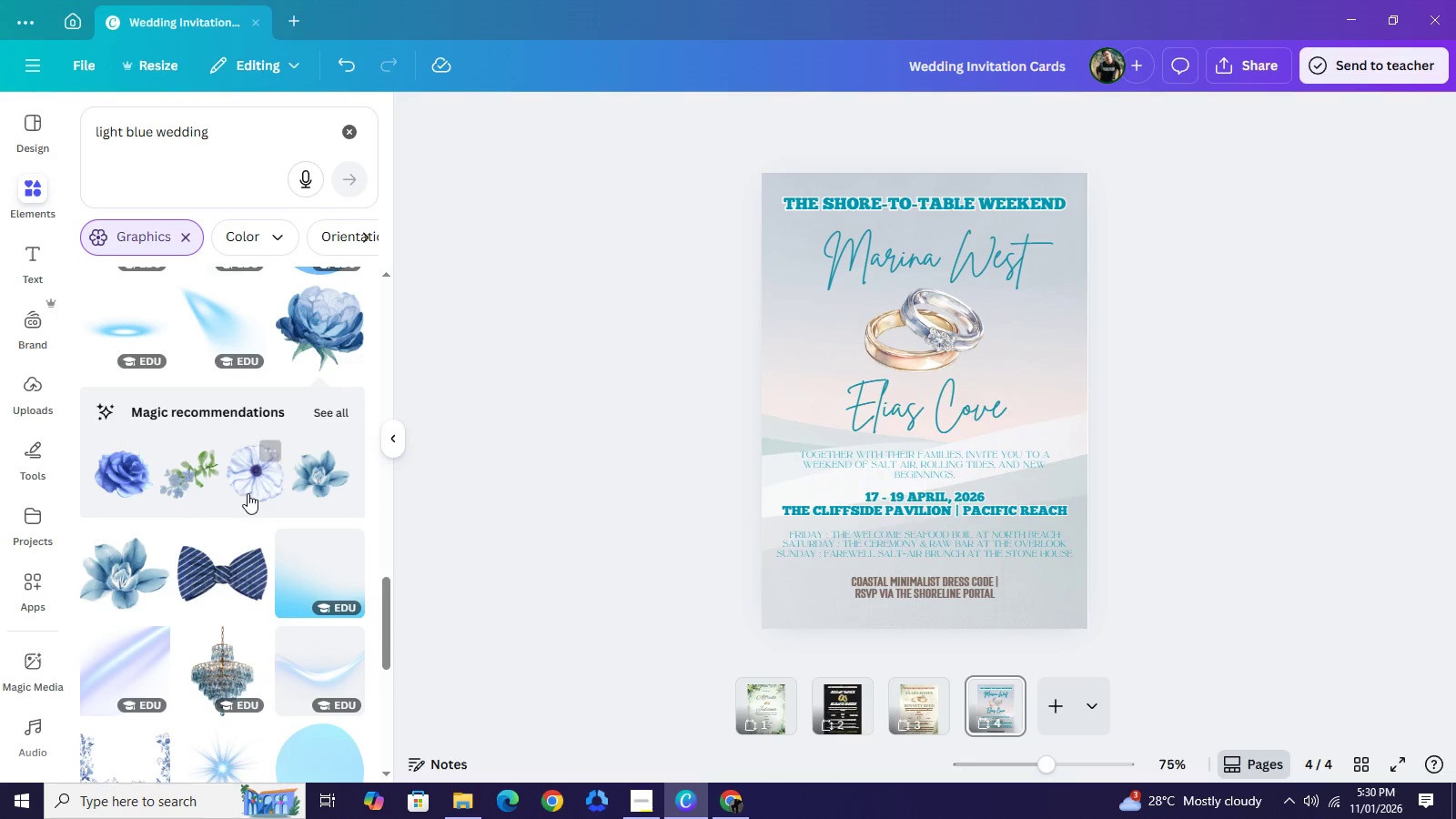 
left_click([250, 483])
 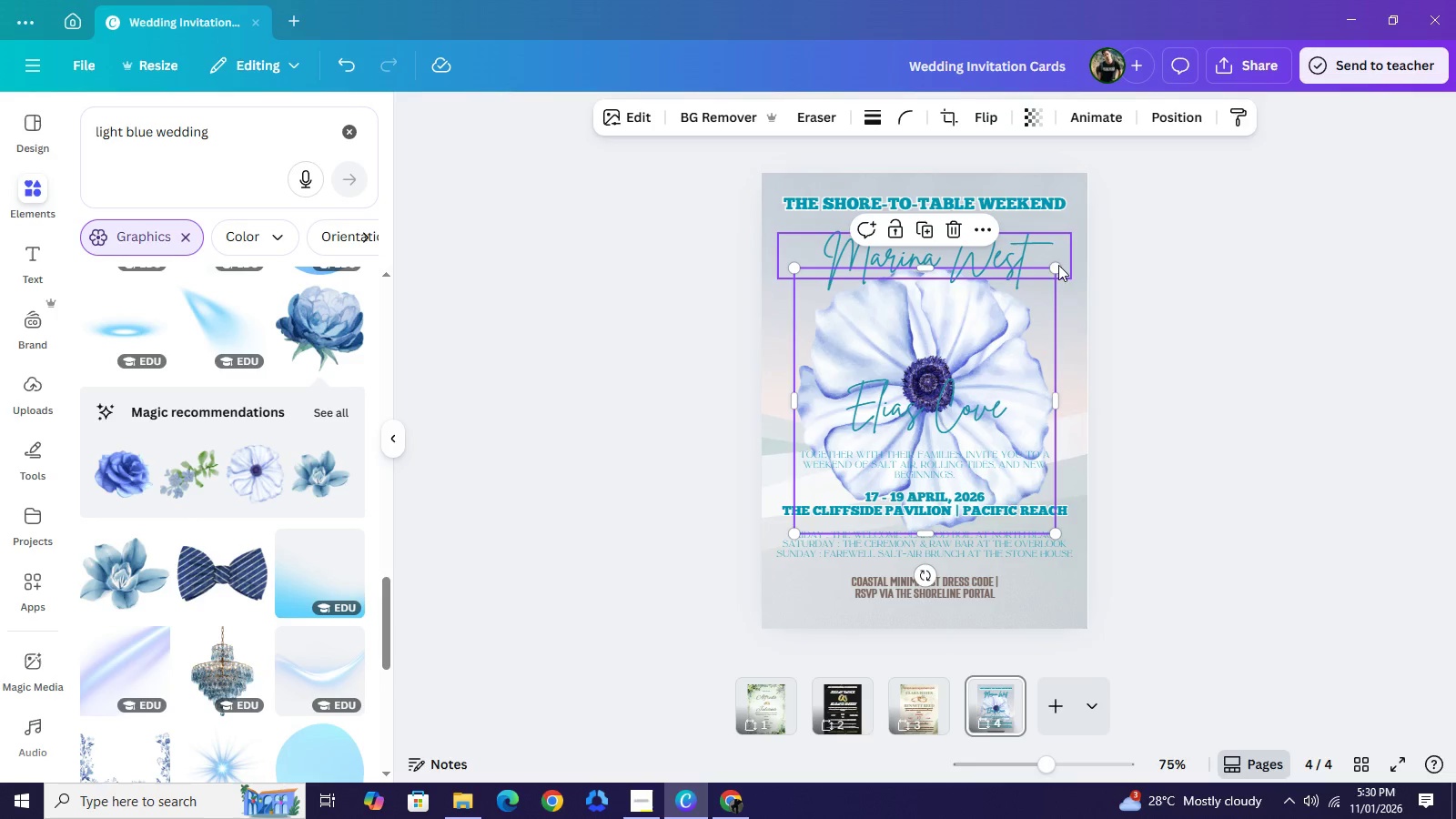 
left_click_drag(start_coordinate=[1057, 265], to_coordinate=[947, 470])
 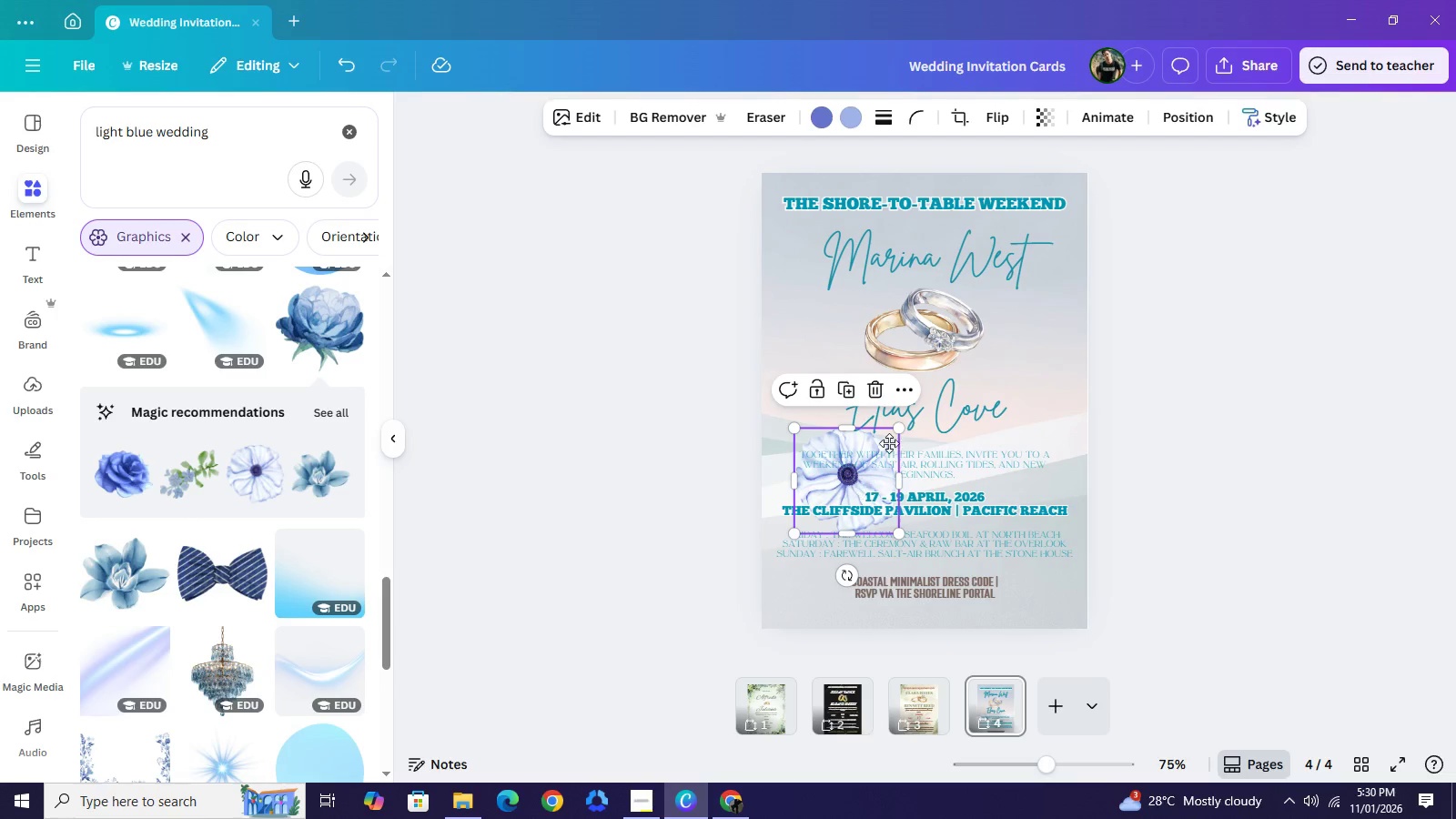 
left_click_drag(start_coordinate=[854, 482], to_coordinate=[1067, 615])
 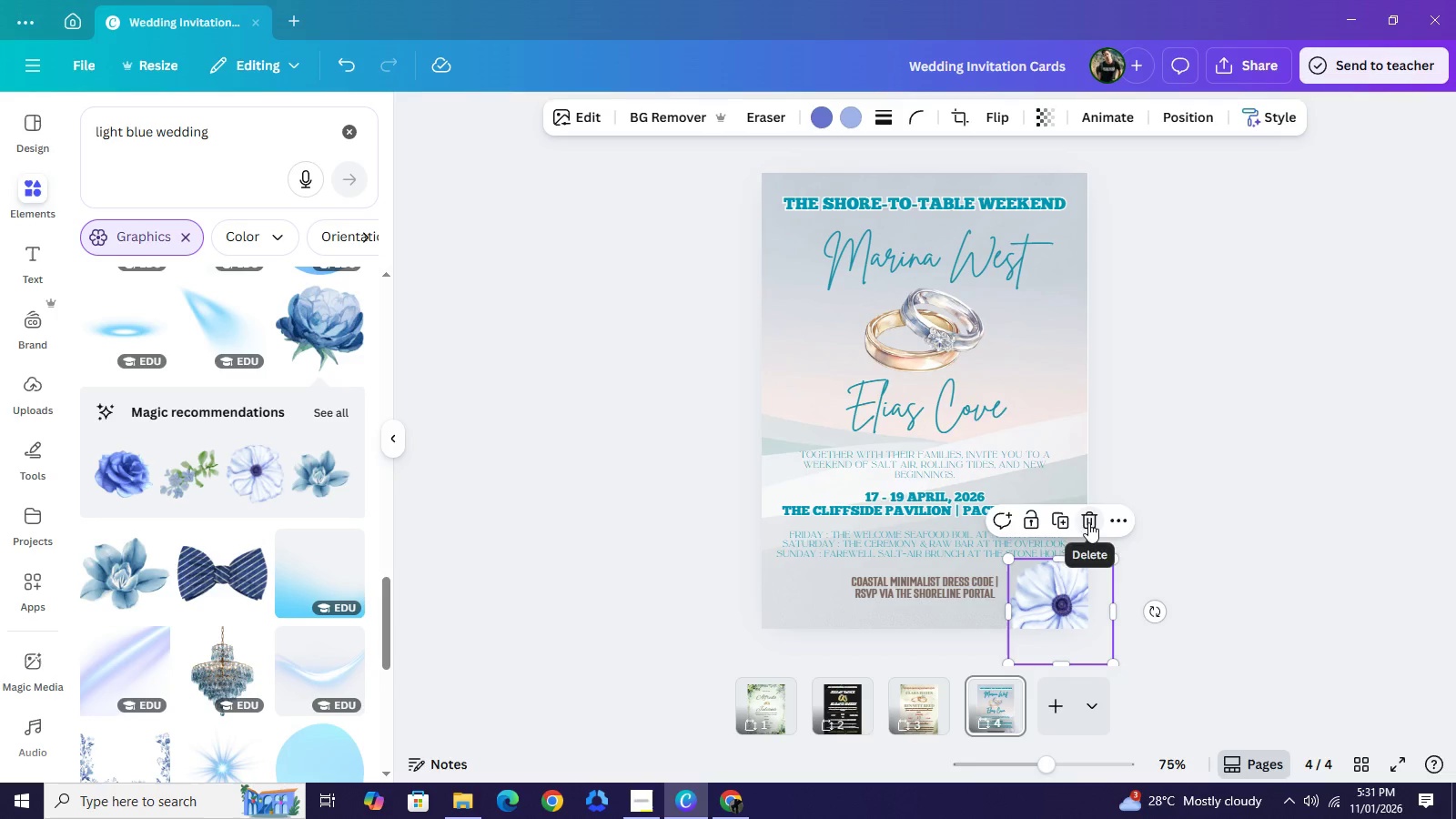 
left_click([1088, 522])
 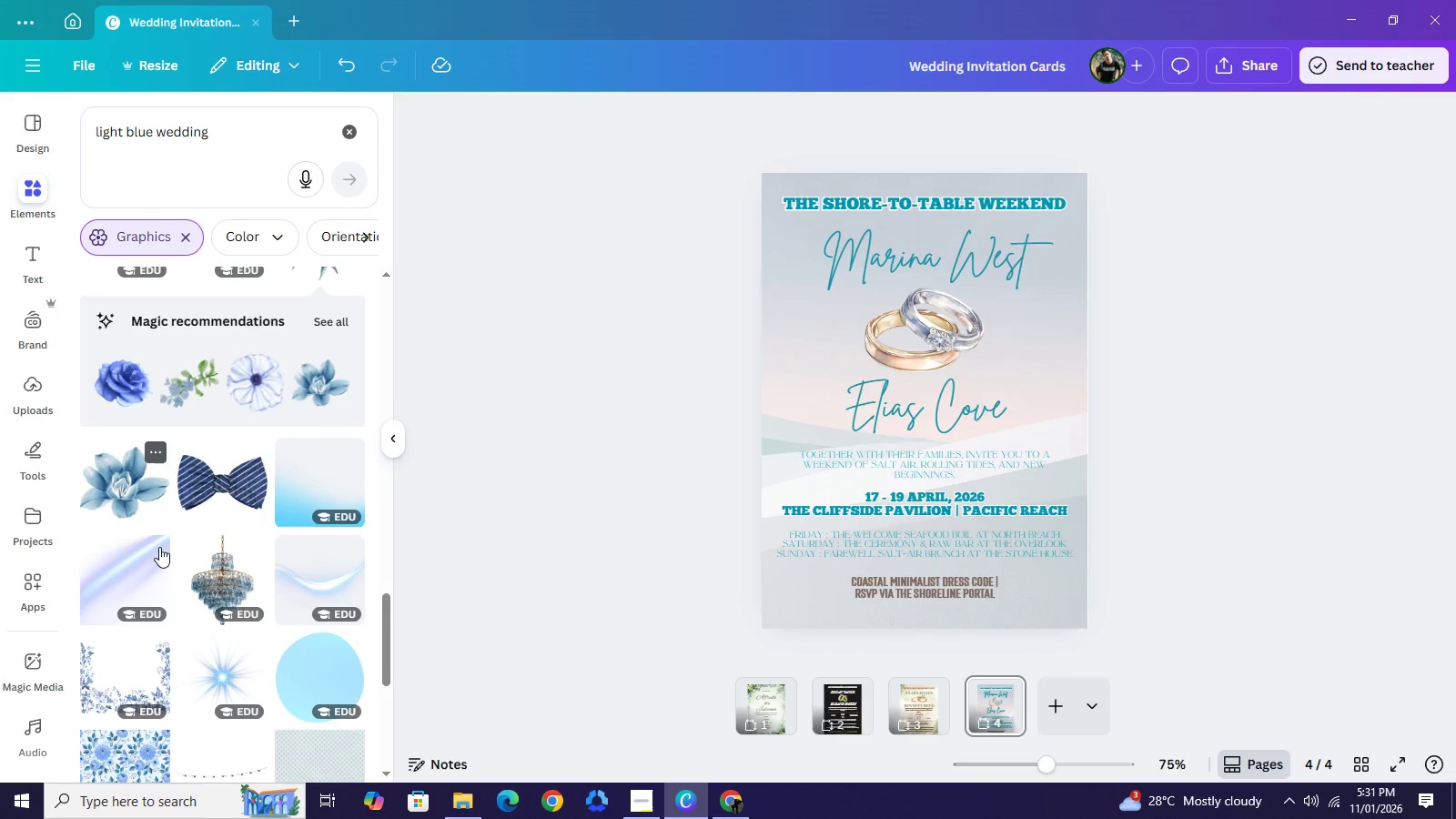 
scroll: coordinate [165, 549], scroll_direction: down, amount: 2.0
 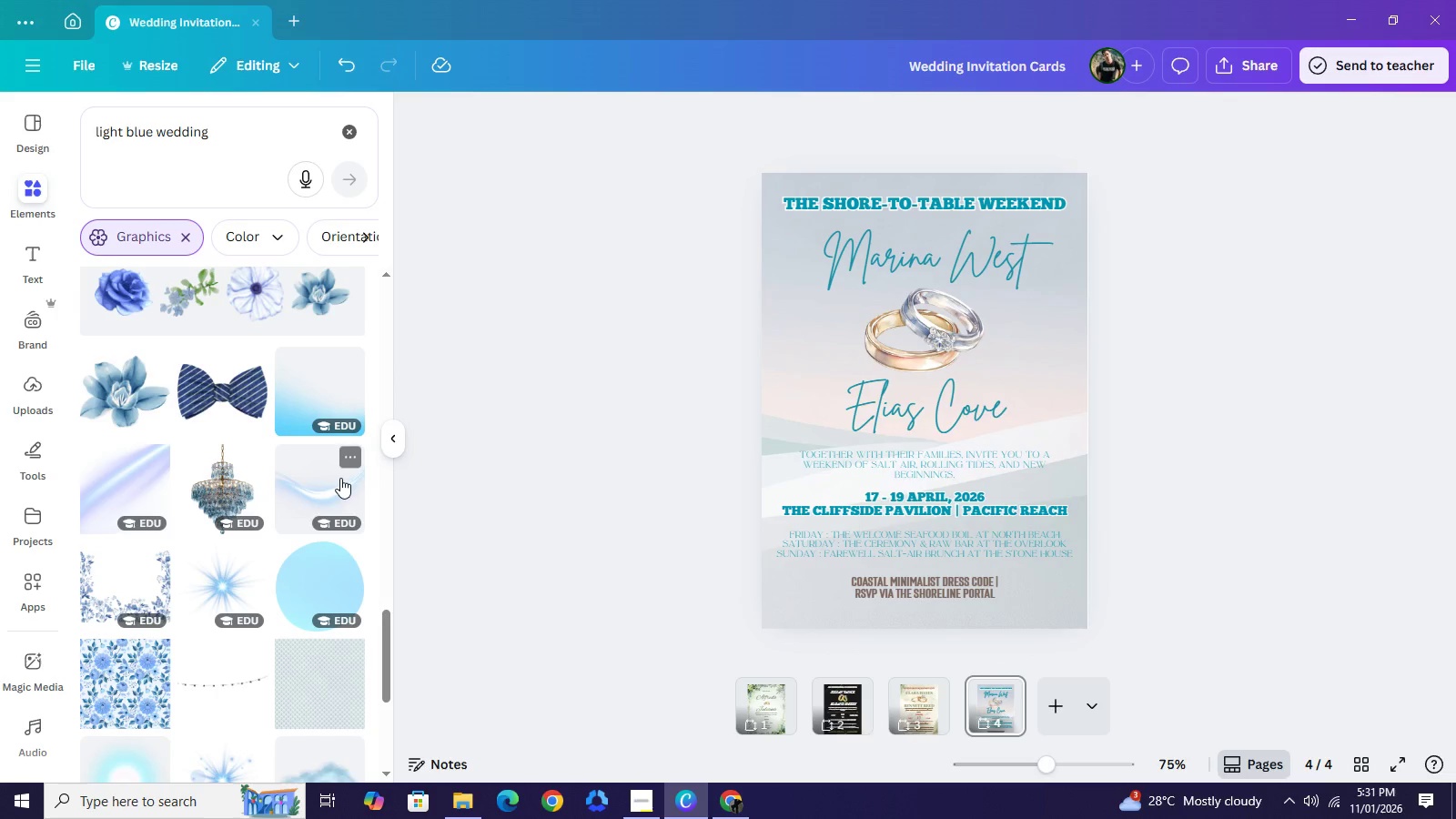 
left_click([340, 478])
 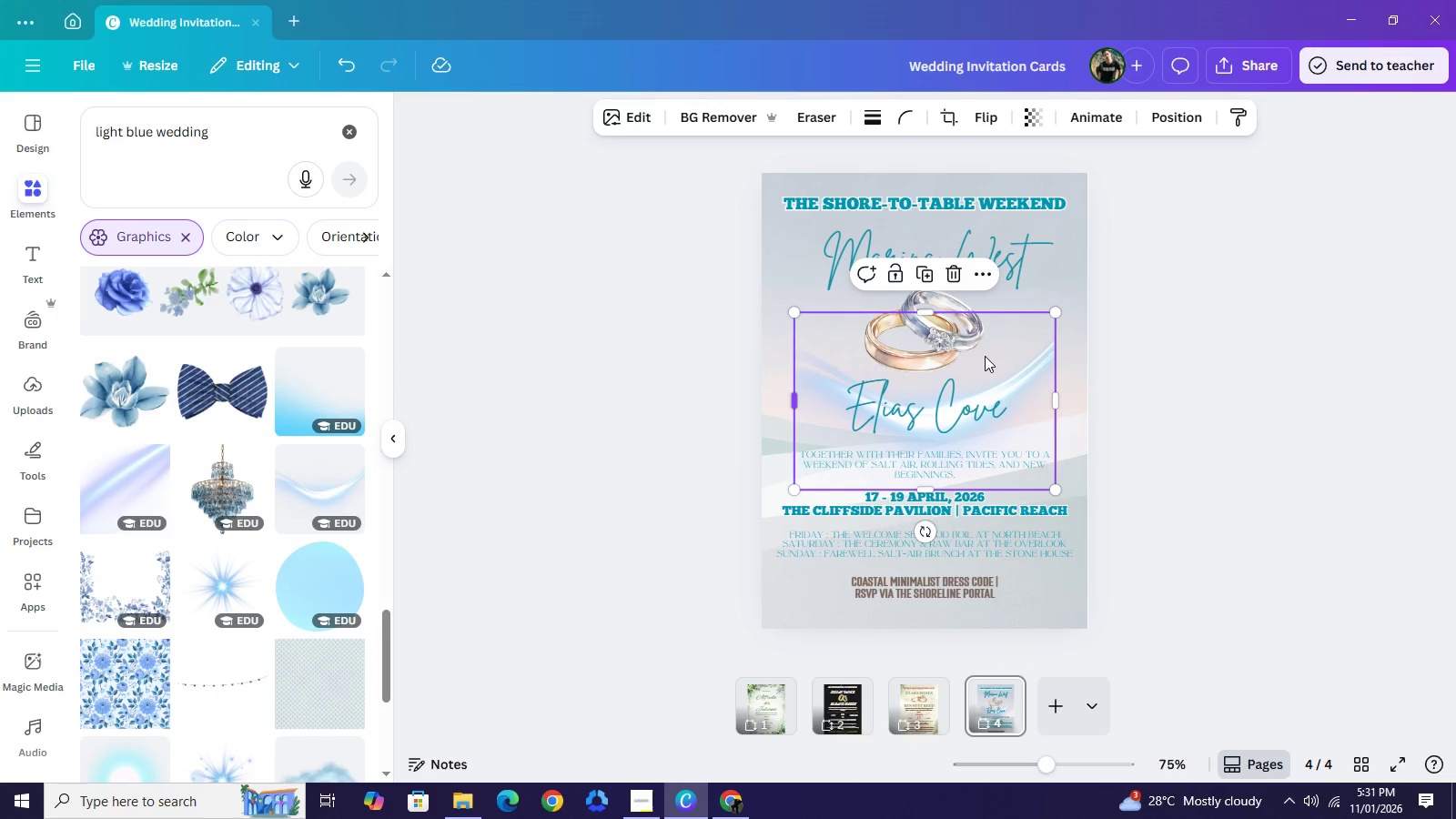 
left_click_drag(start_coordinate=[985, 356], to_coordinate=[879, 515])
 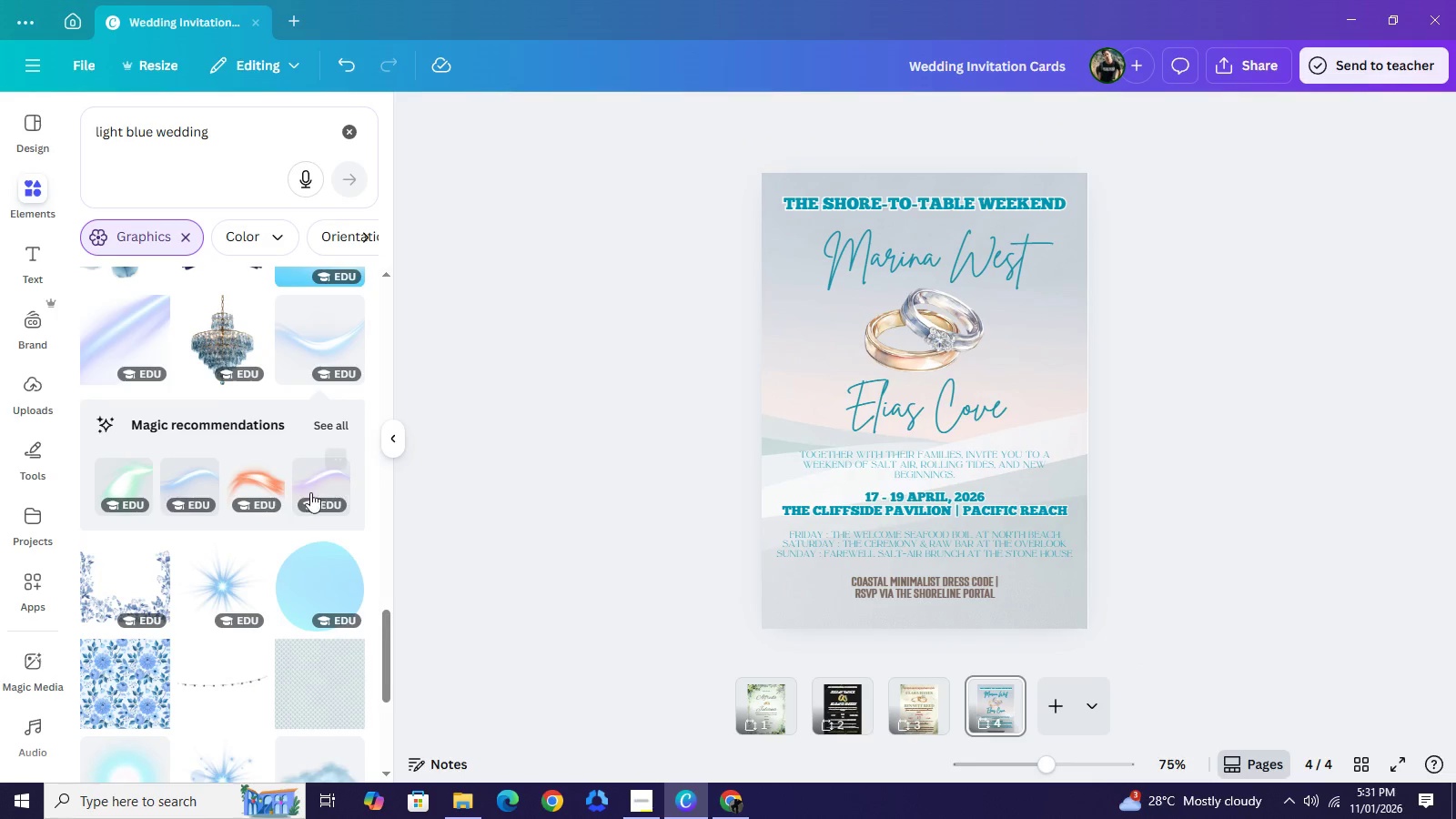 
scroll: coordinate [308, 497], scroll_direction: down, amount: 4.0
 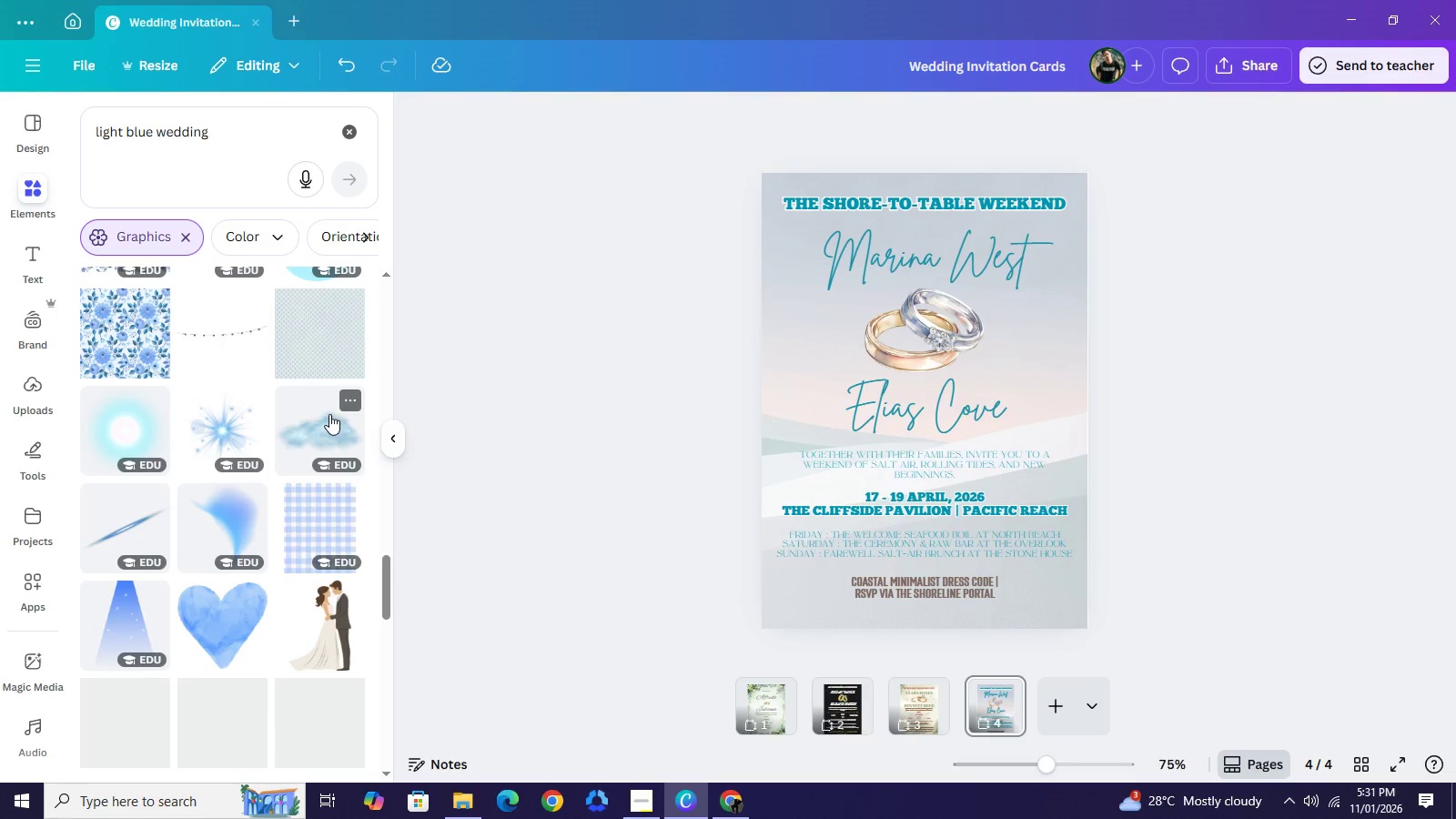 
left_click([327, 416])
 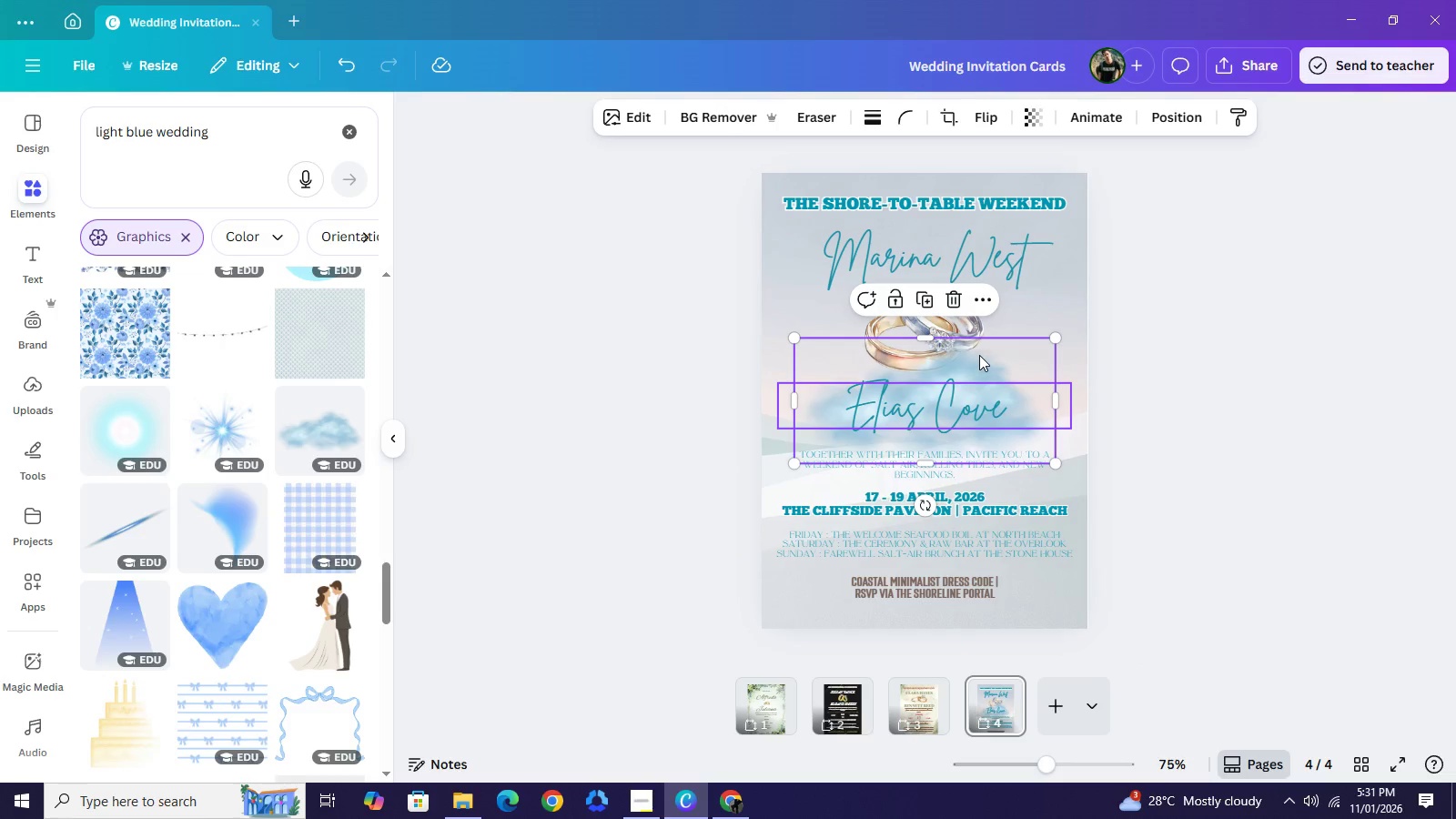 
left_click_drag(start_coordinate=[979, 355], to_coordinate=[971, 286])
 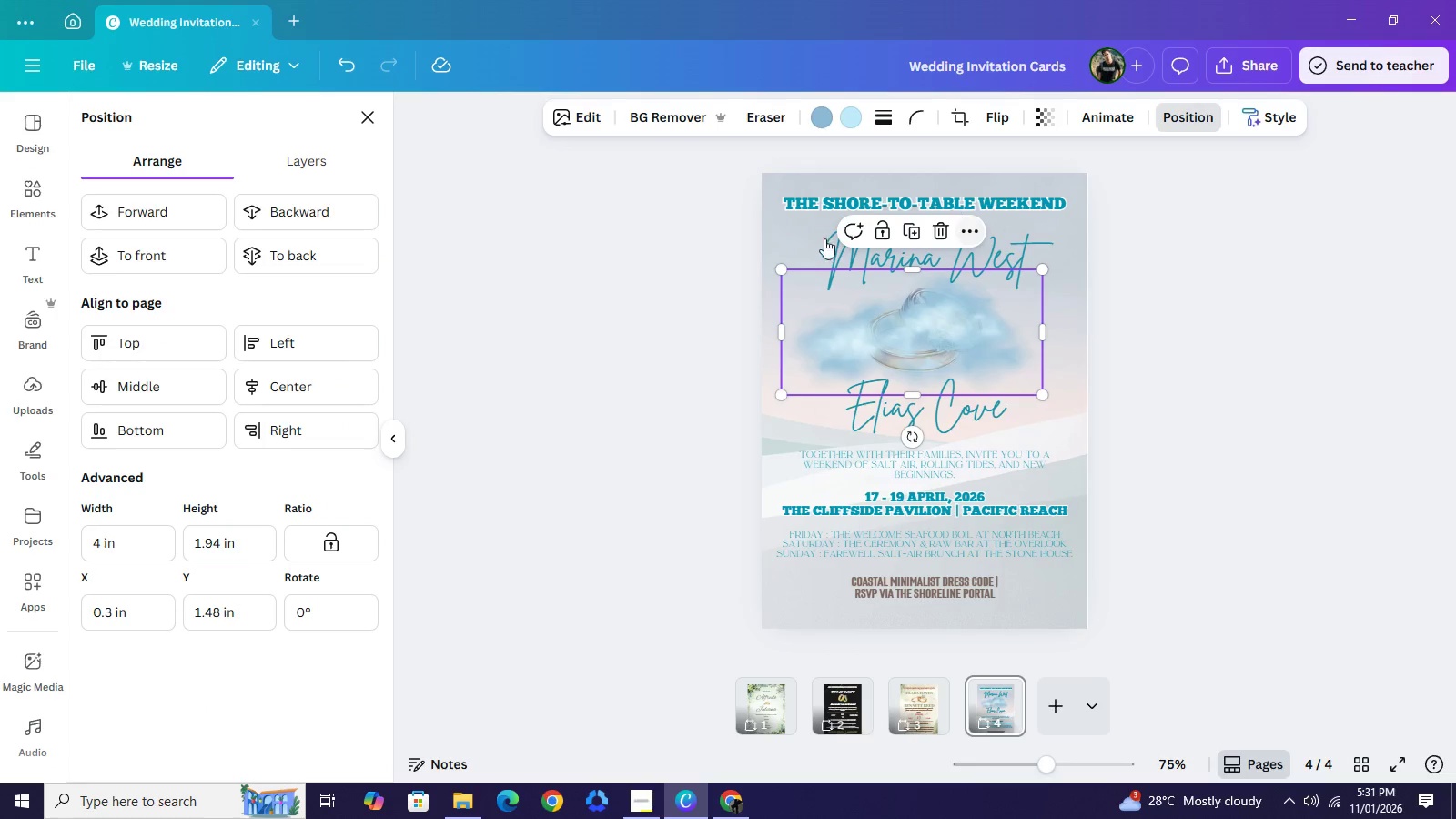 
left_click([304, 254])
 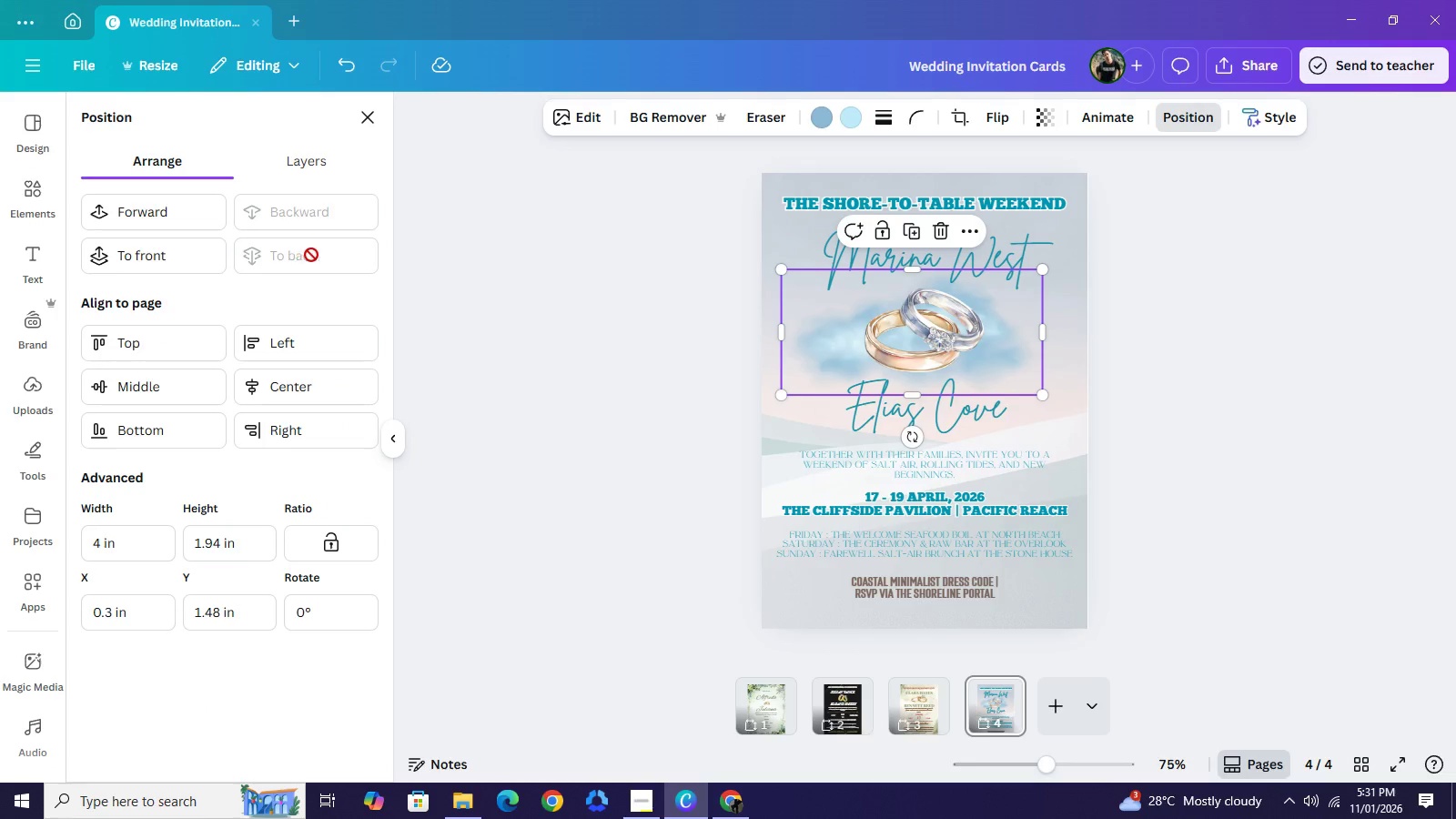 
left_click([304, 254])
 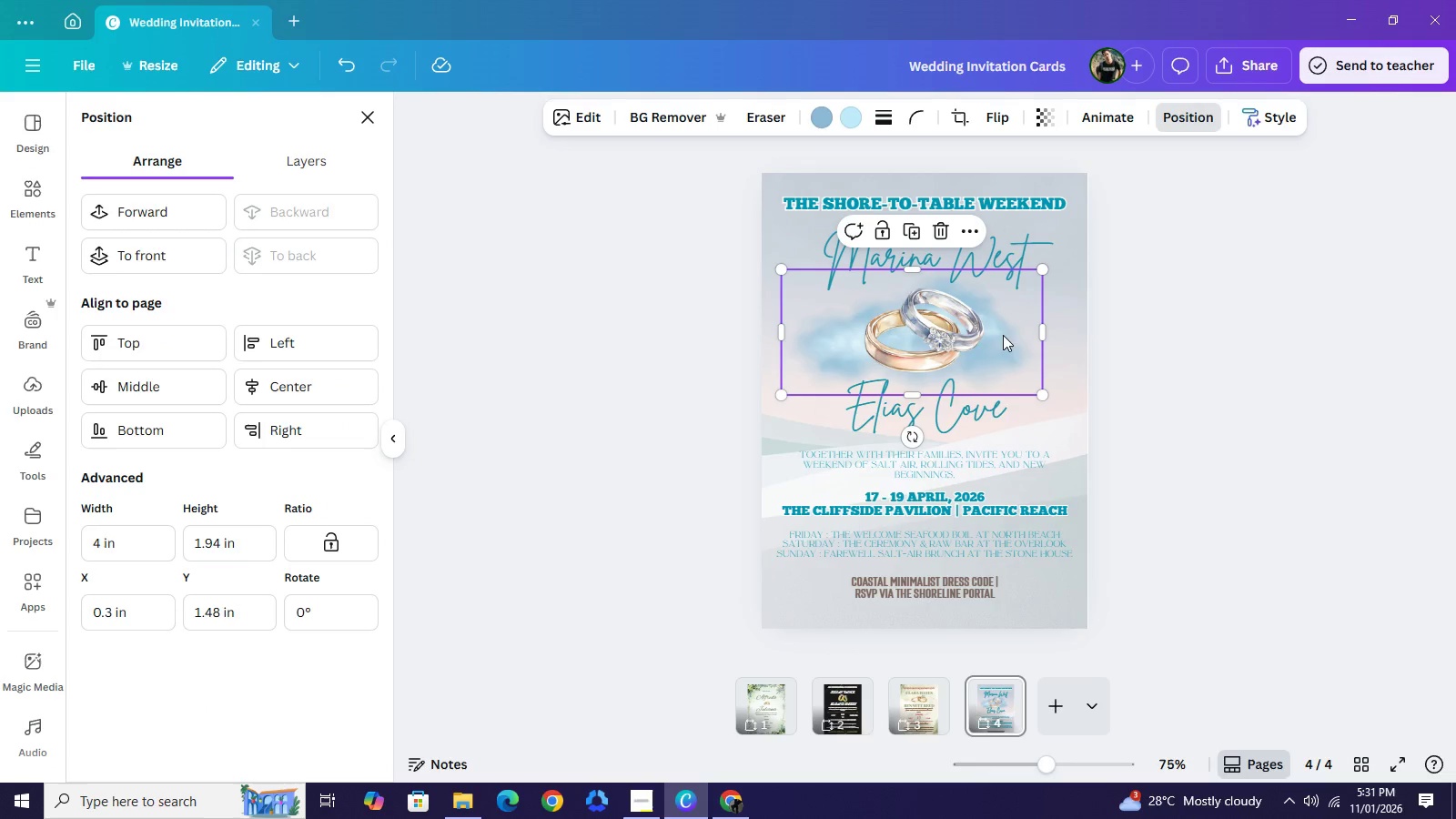 
left_click_drag(start_coordinate=[1007, 337], to_coordinate=[1021, 339])
 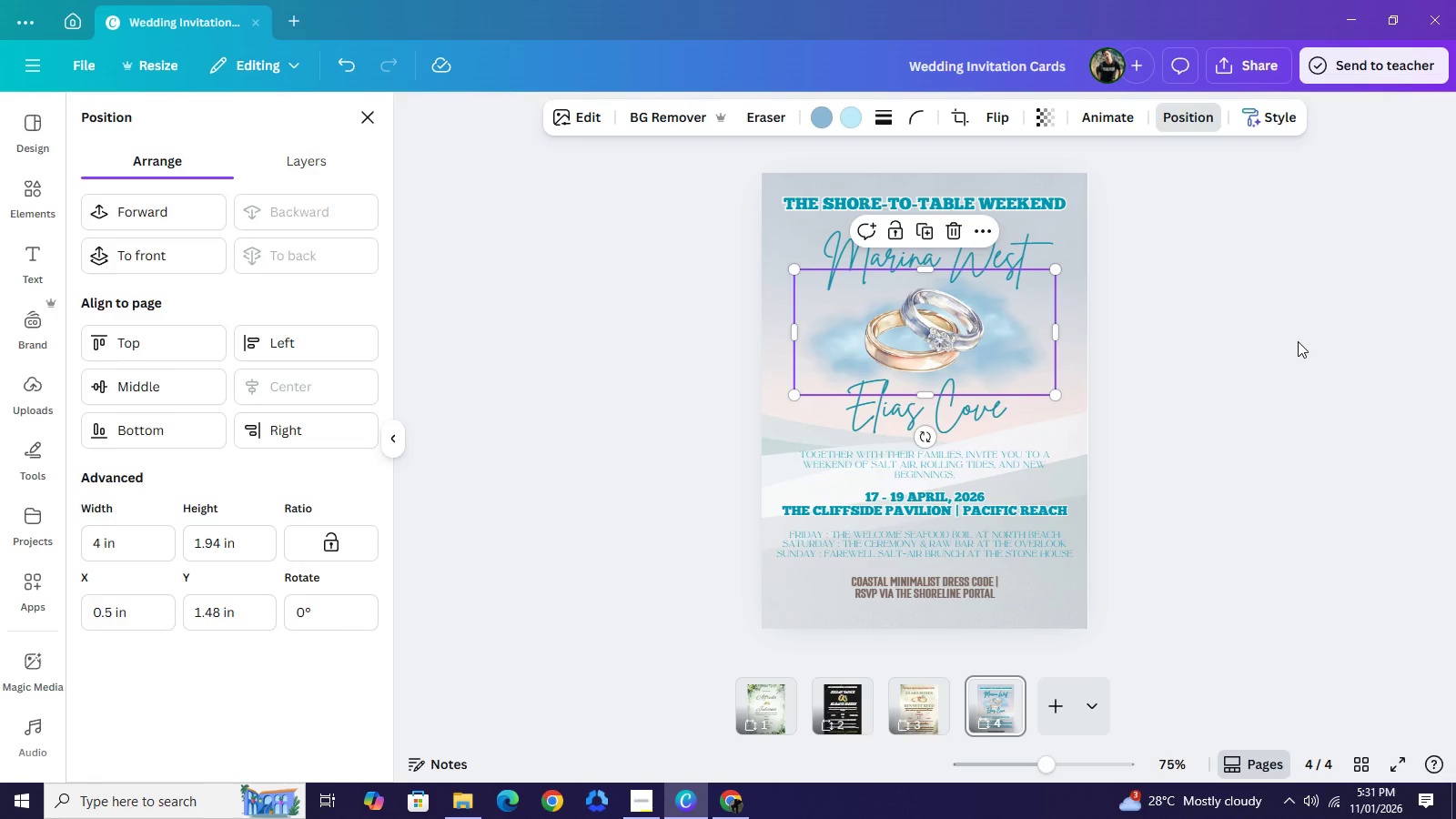 
left_click([1298, 341])
 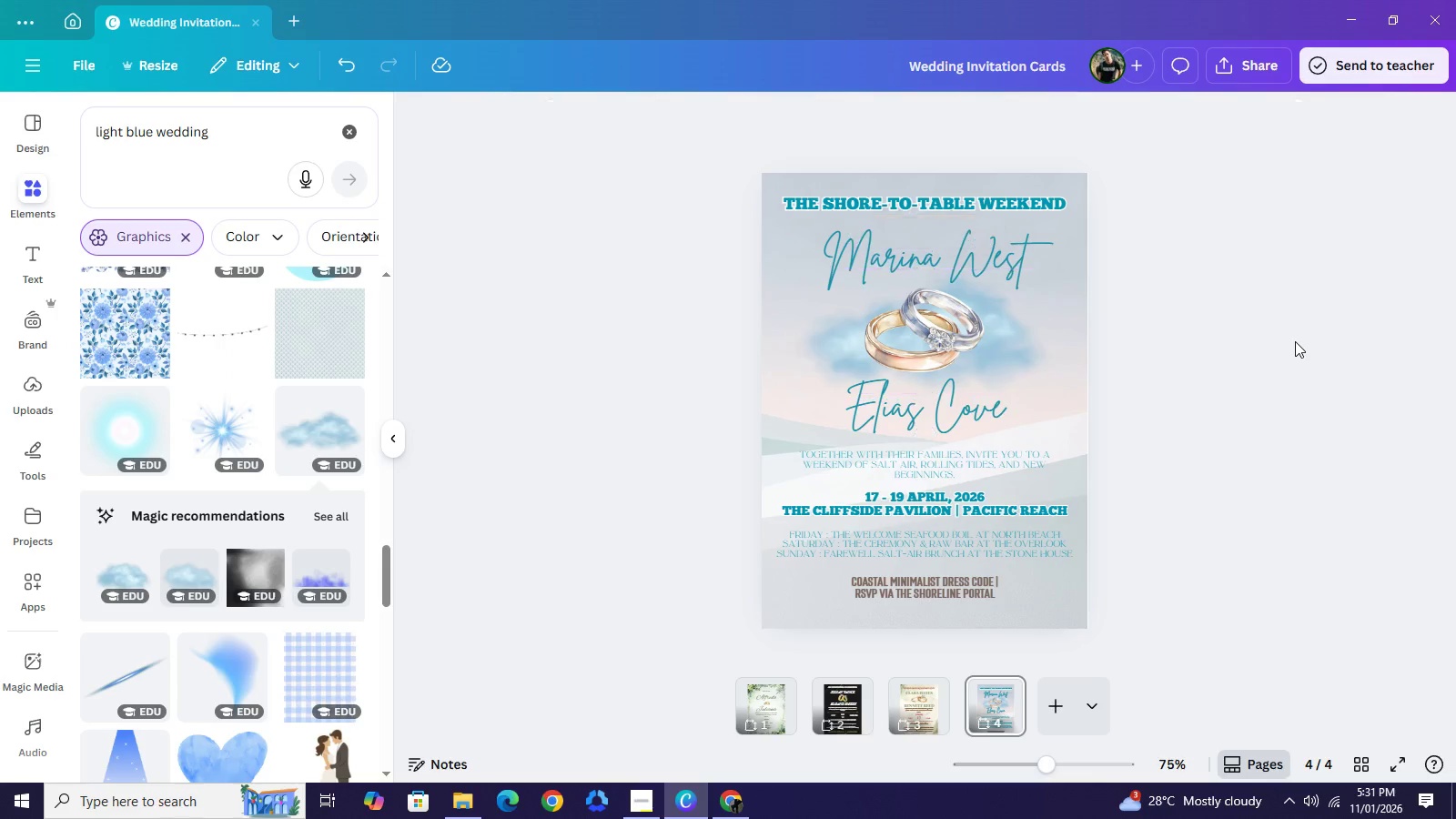 
left_click([1295, 341])
 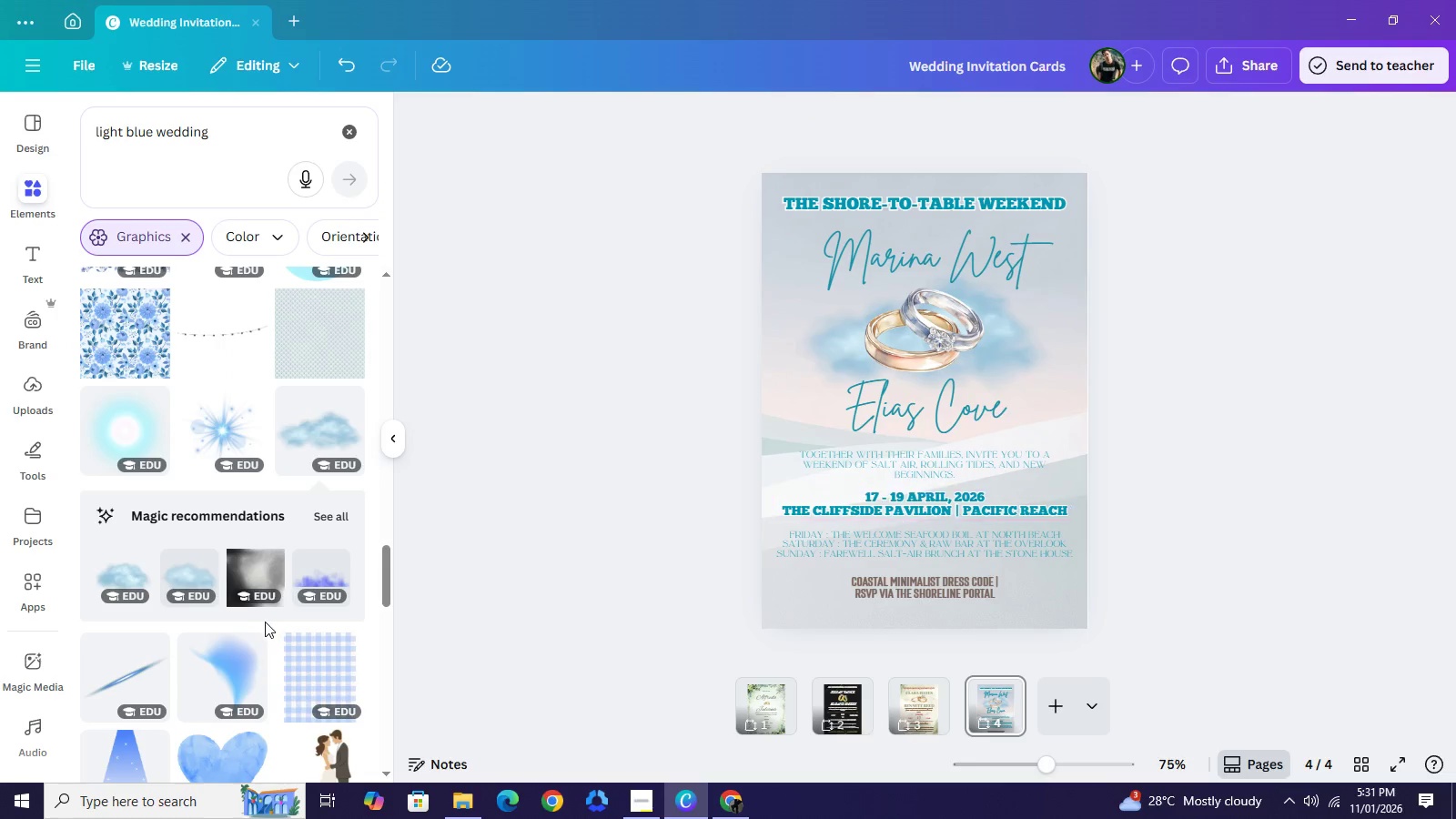 
mouse_move([156, 559])
 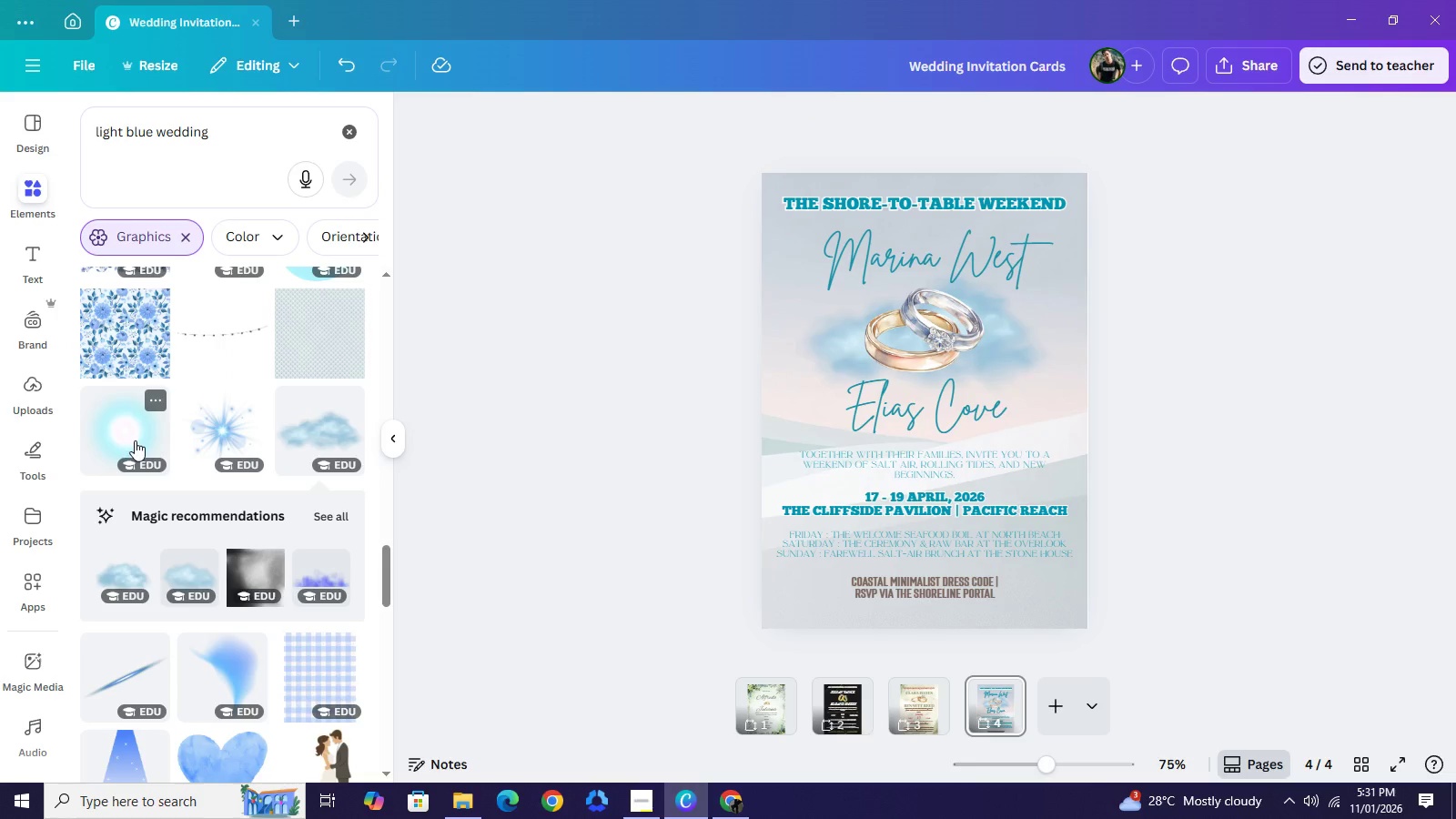 
scroll: coordinate [202, 485], scroll_direction: down, amount: 2.0
 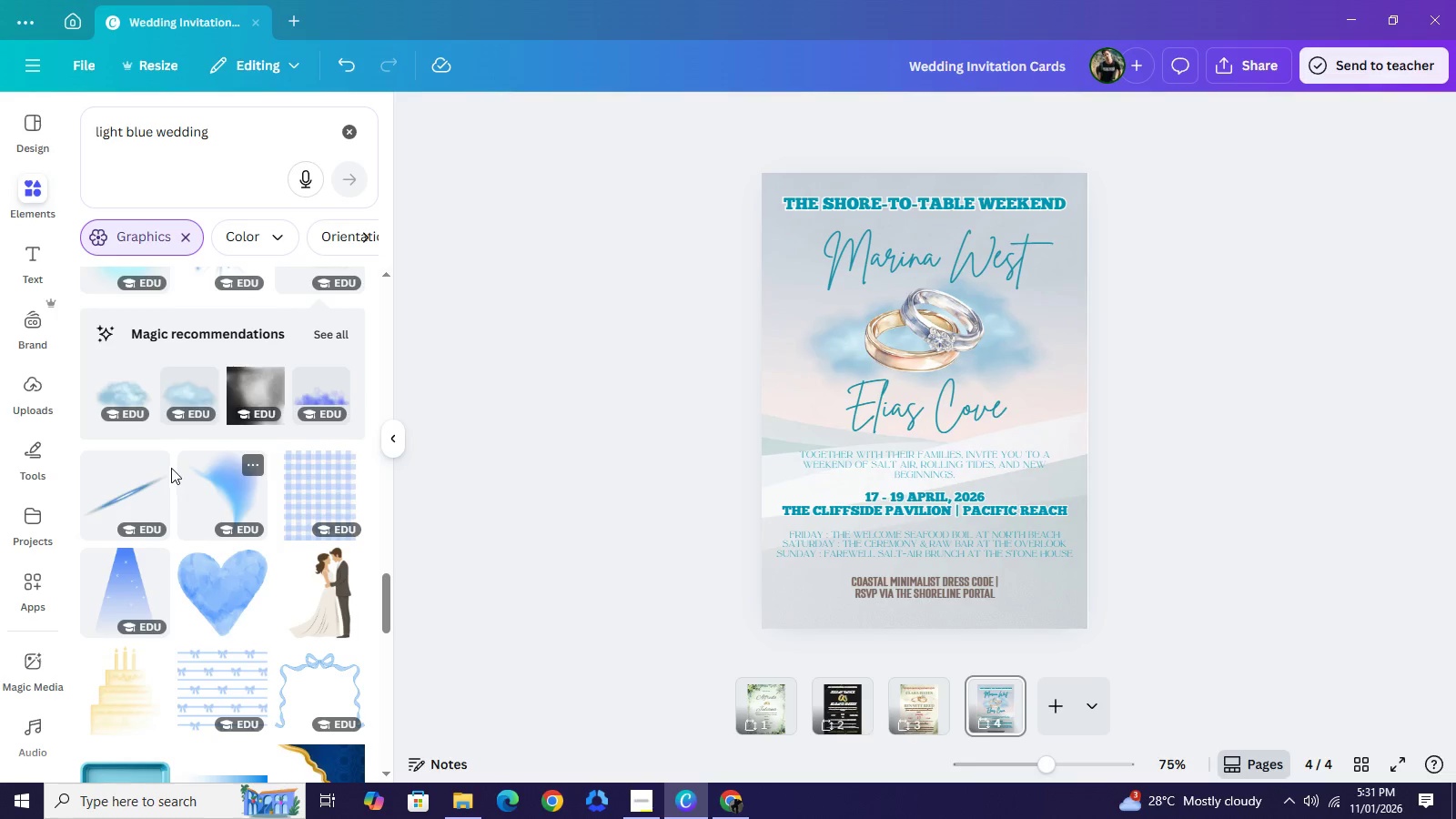 
left_click([137, 496])
 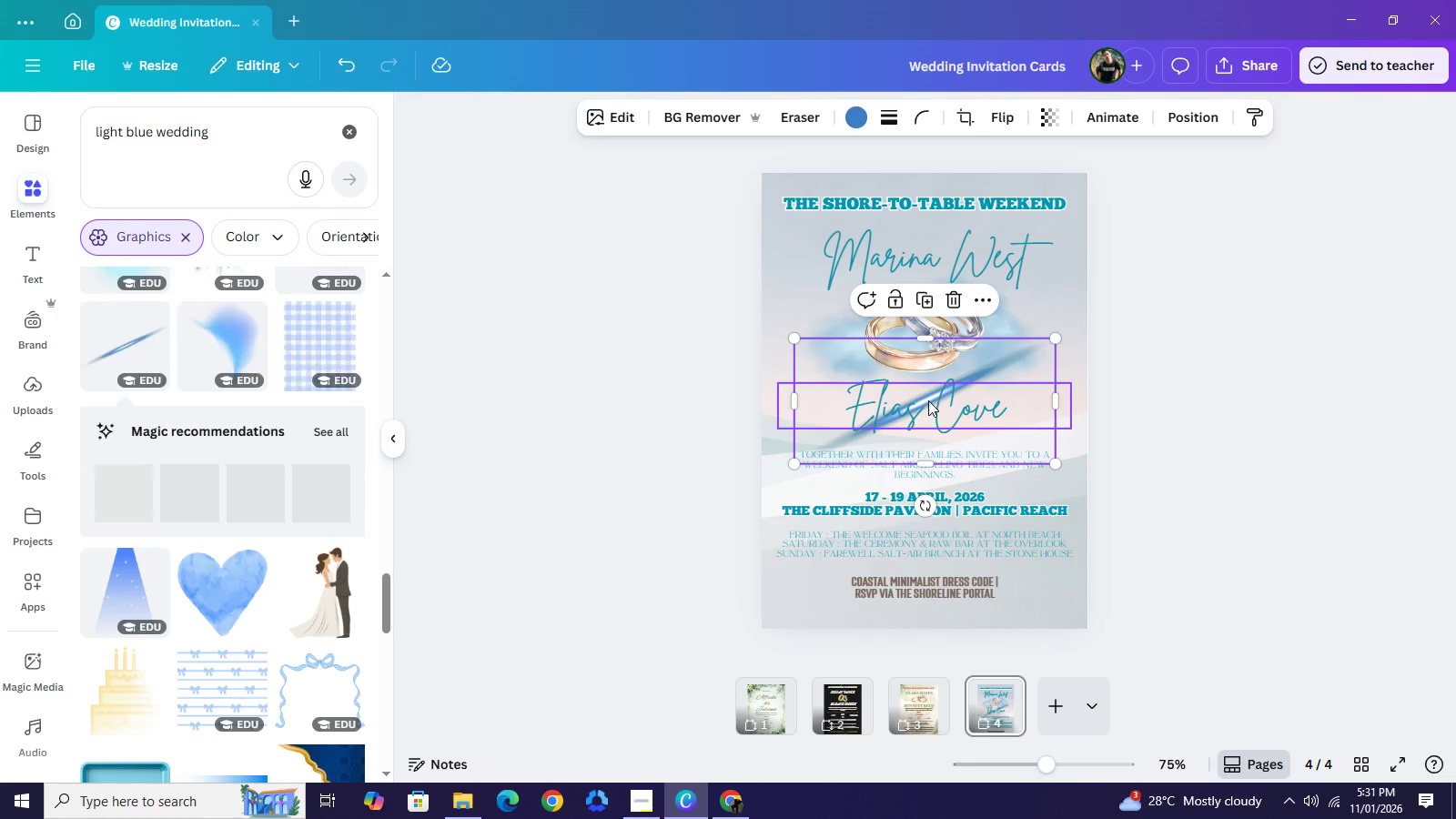 
left_click_drag(start_coordinate=[928, 400], to_coordinate=[928, 340])
 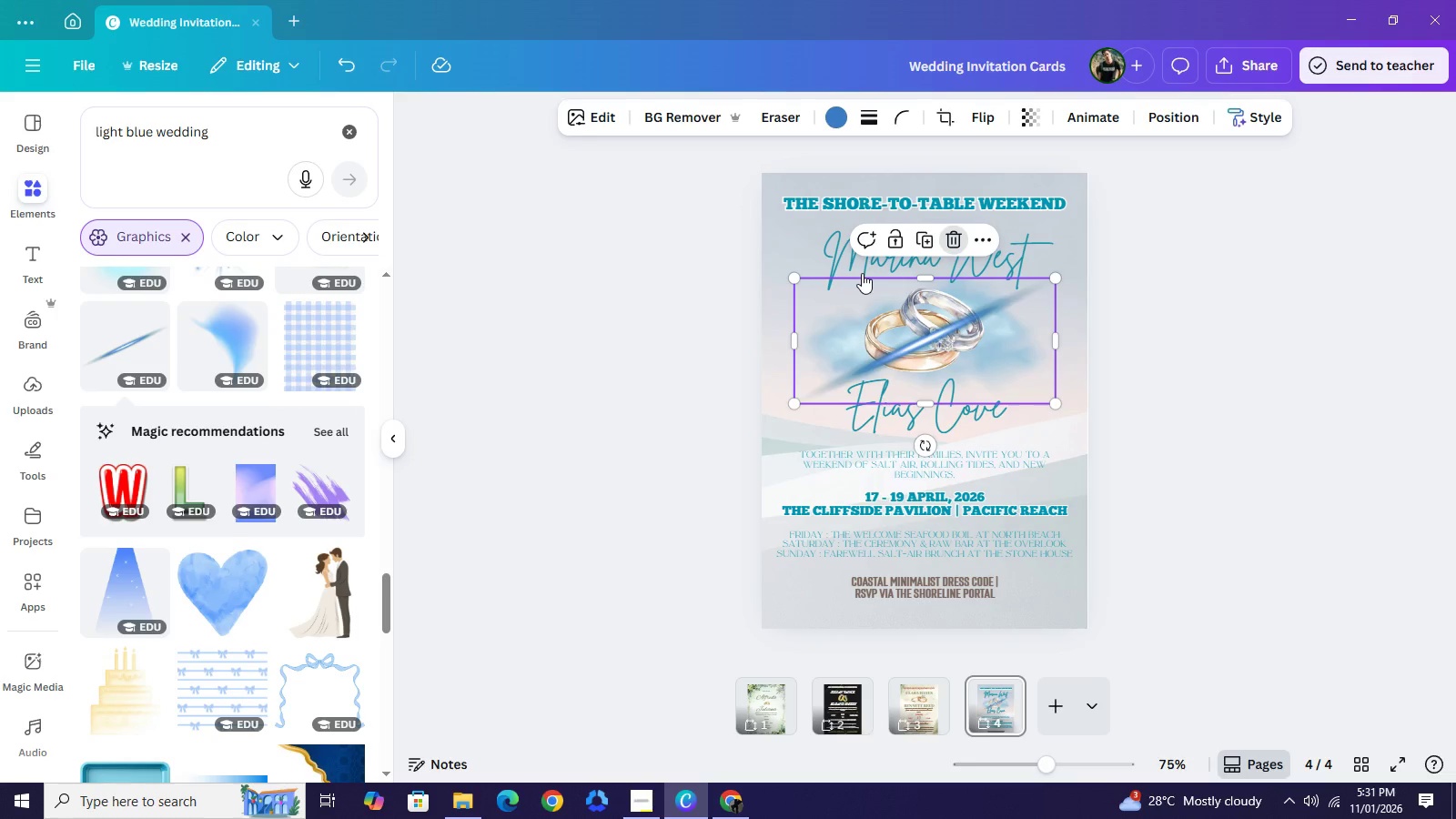 
left_click([954, 242])
 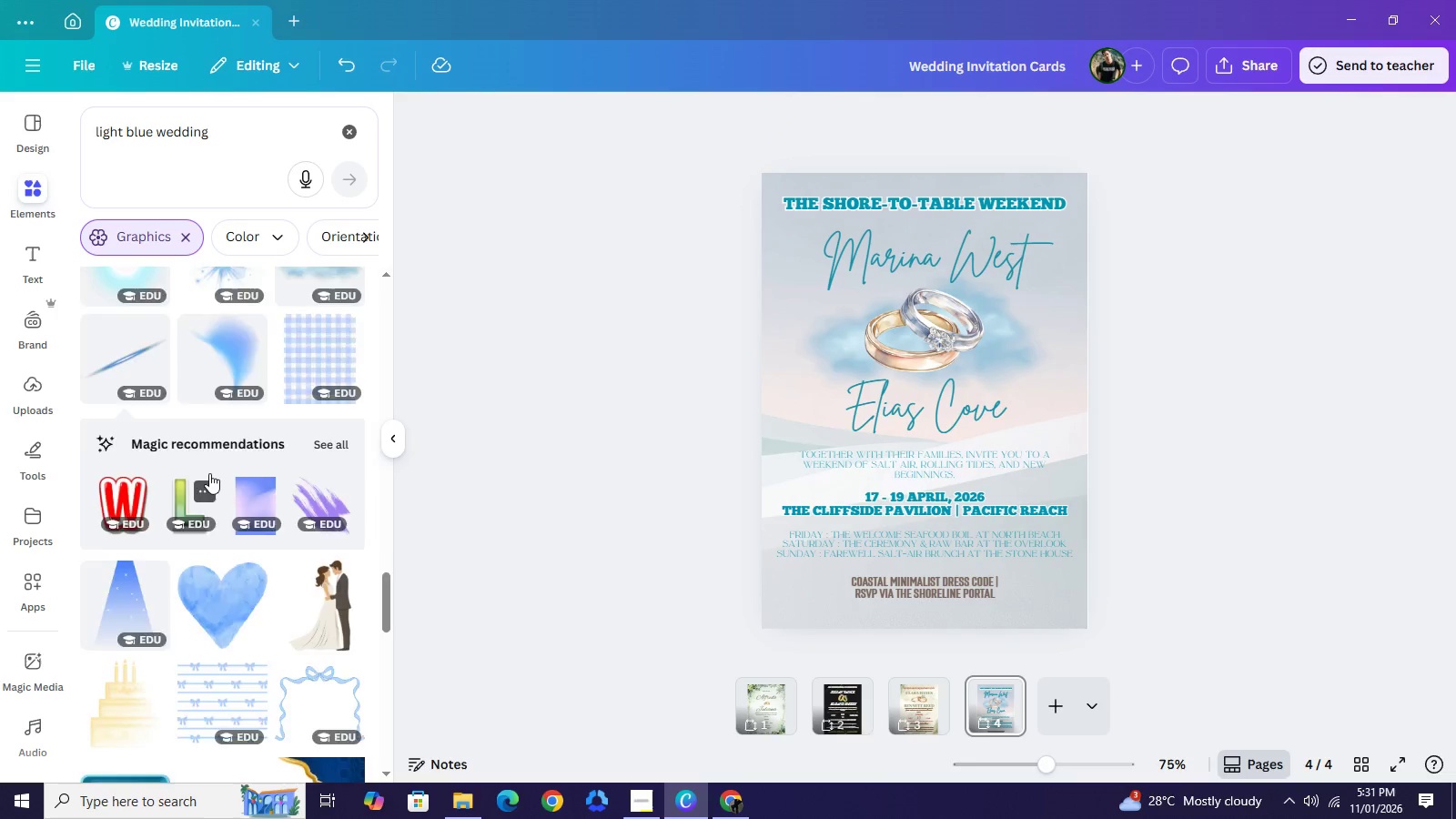 
scroll: coordinate [209, 473], scroll_direction: up, amount: 7.0
 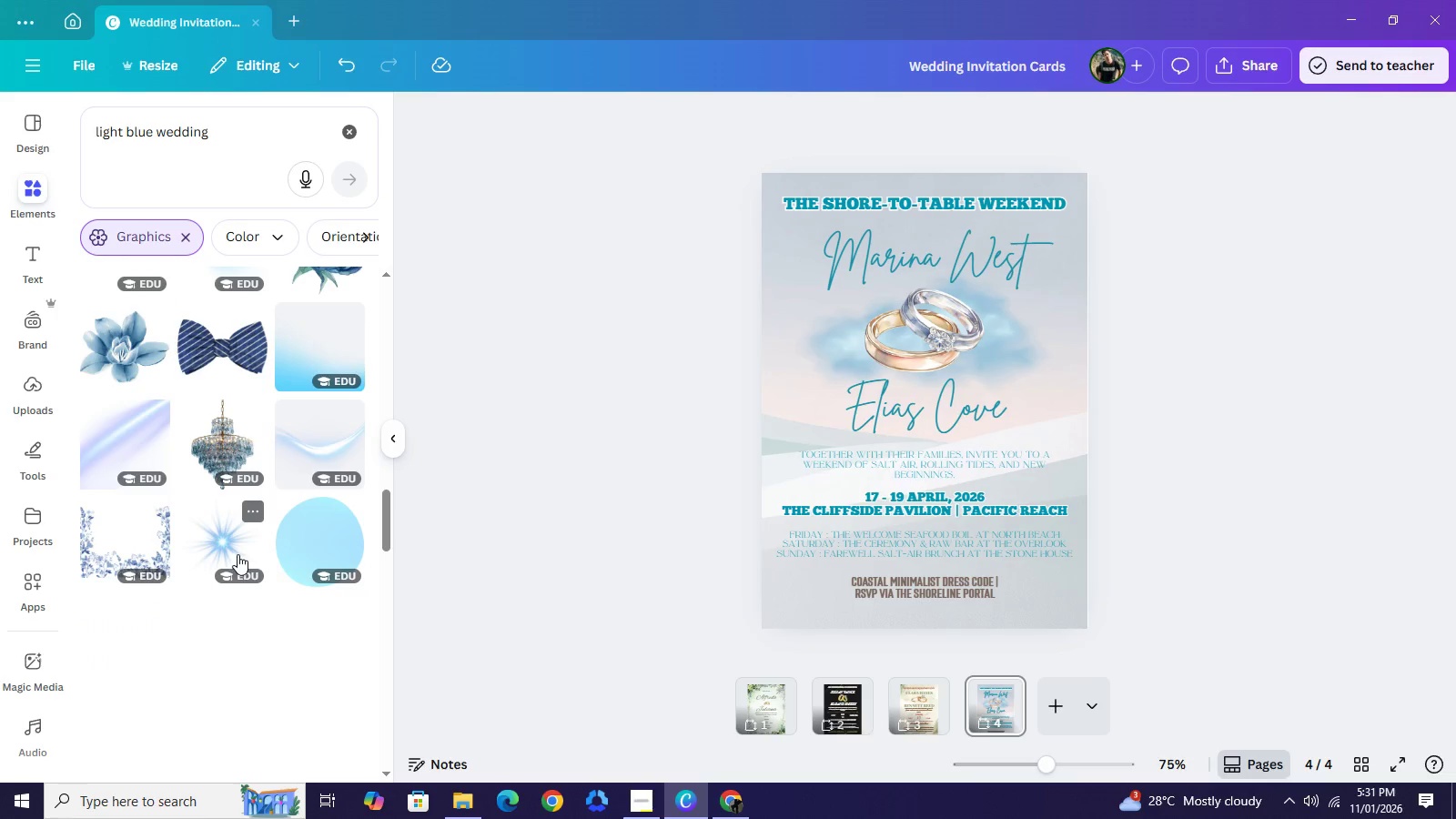 
left_click([230, 540])
 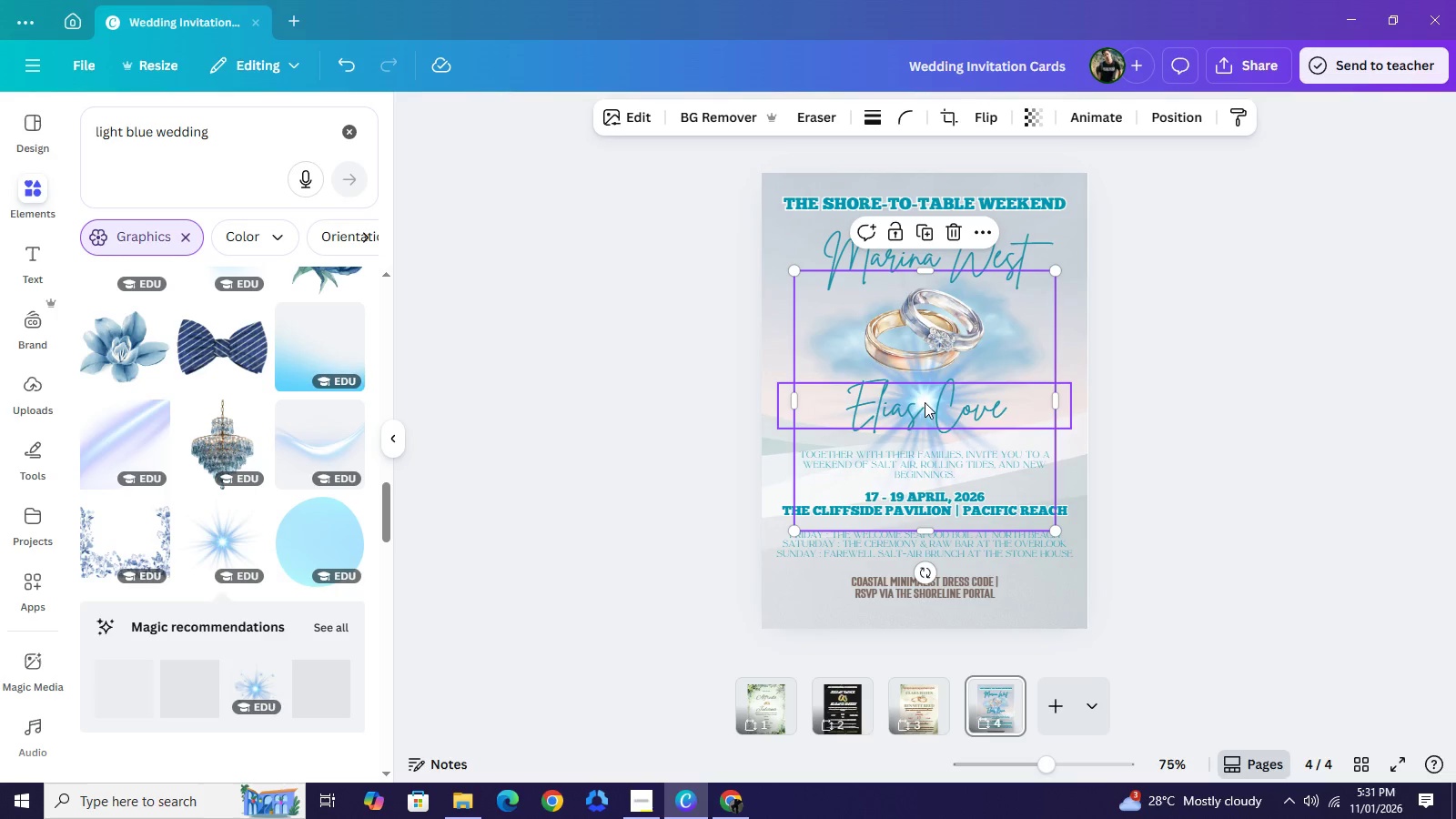 
left_click_drag(start_coordinate=[925, 402], to_coordinate=[948, 339])
 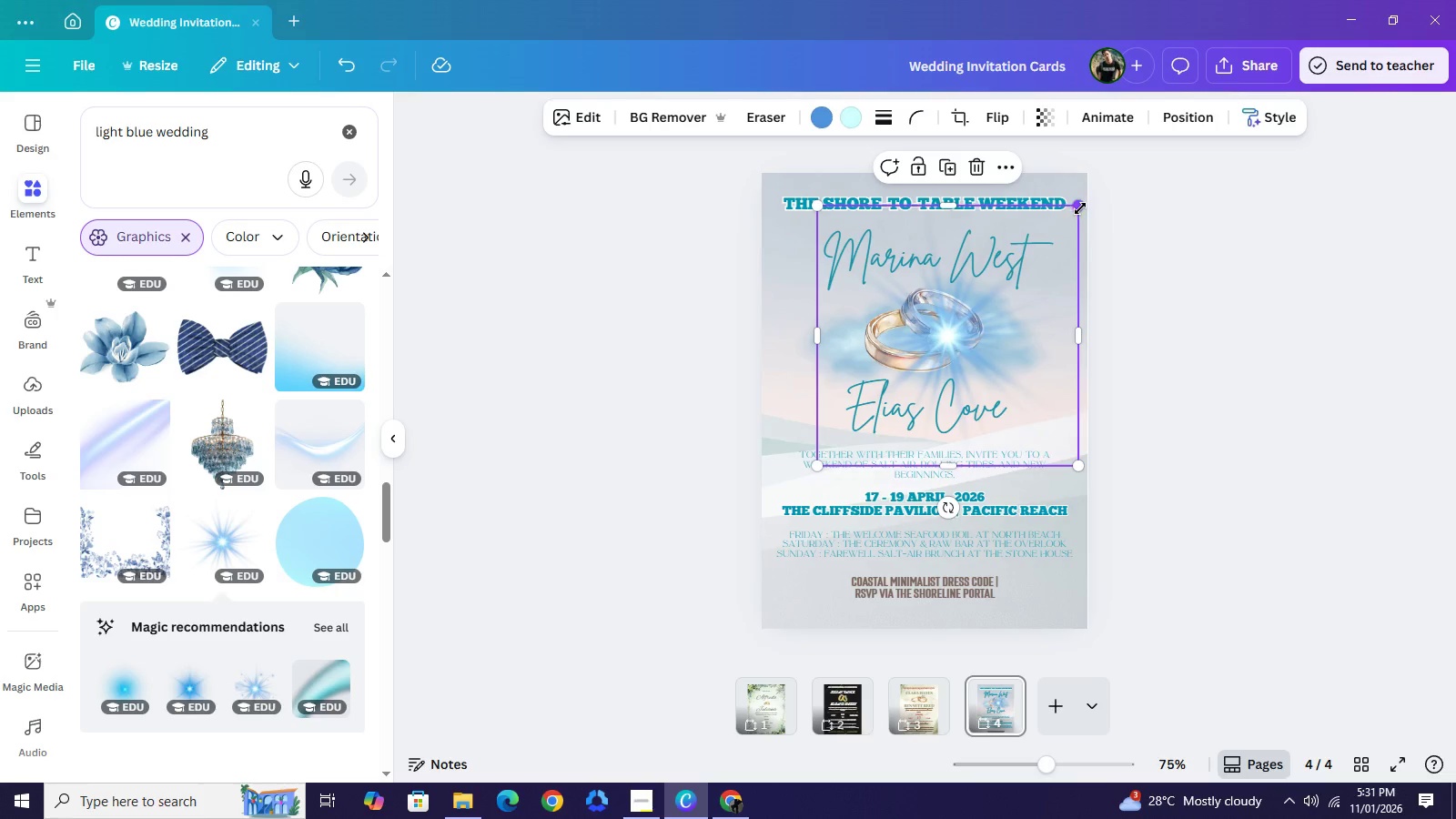 
left_click_drag(start_coordinate=[1082, 207], to_coordinate=[933, 365])
 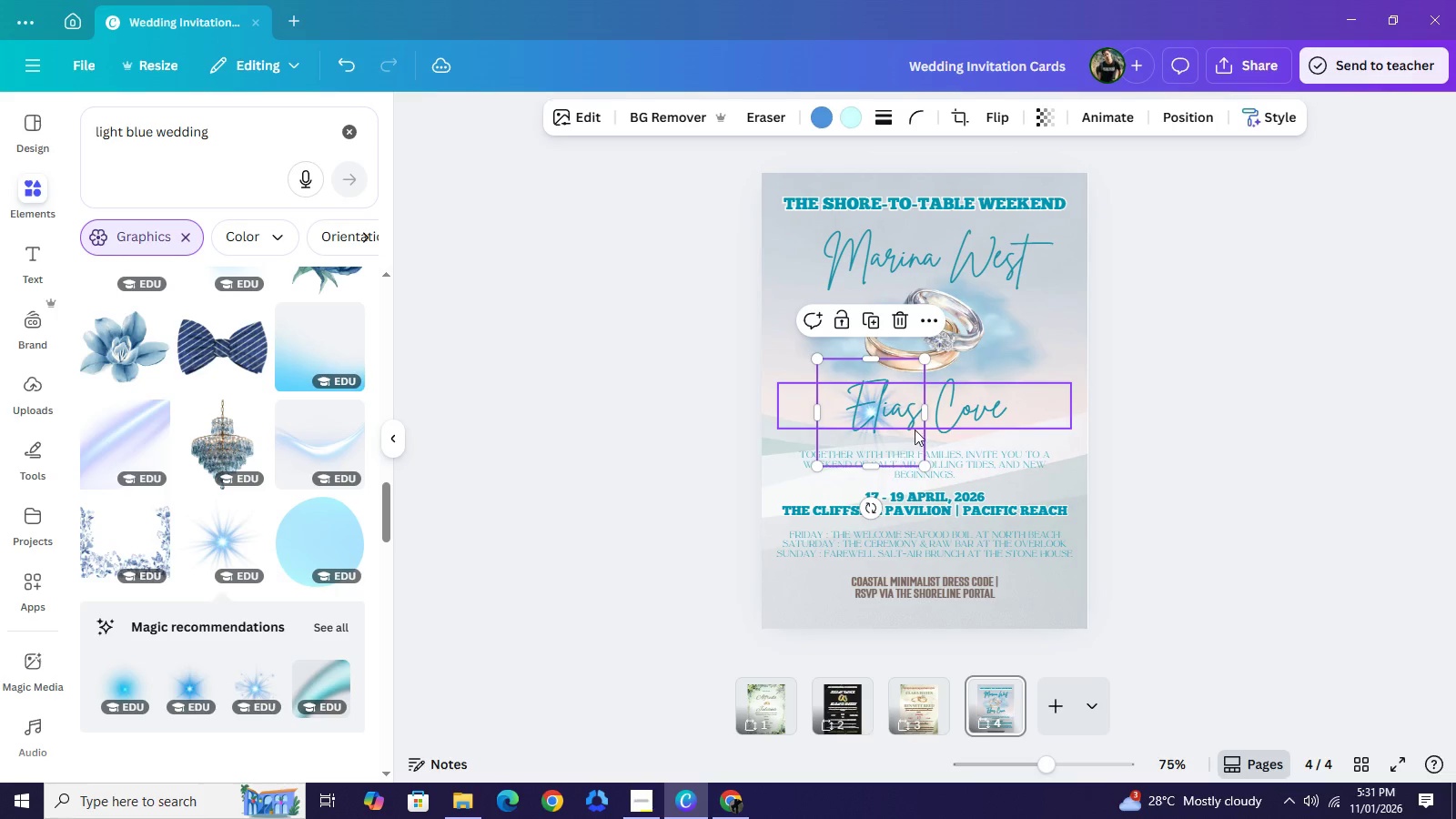 
left_click_drag(start_coordinate=[900, 444], to_coordinate=[971, 375])
 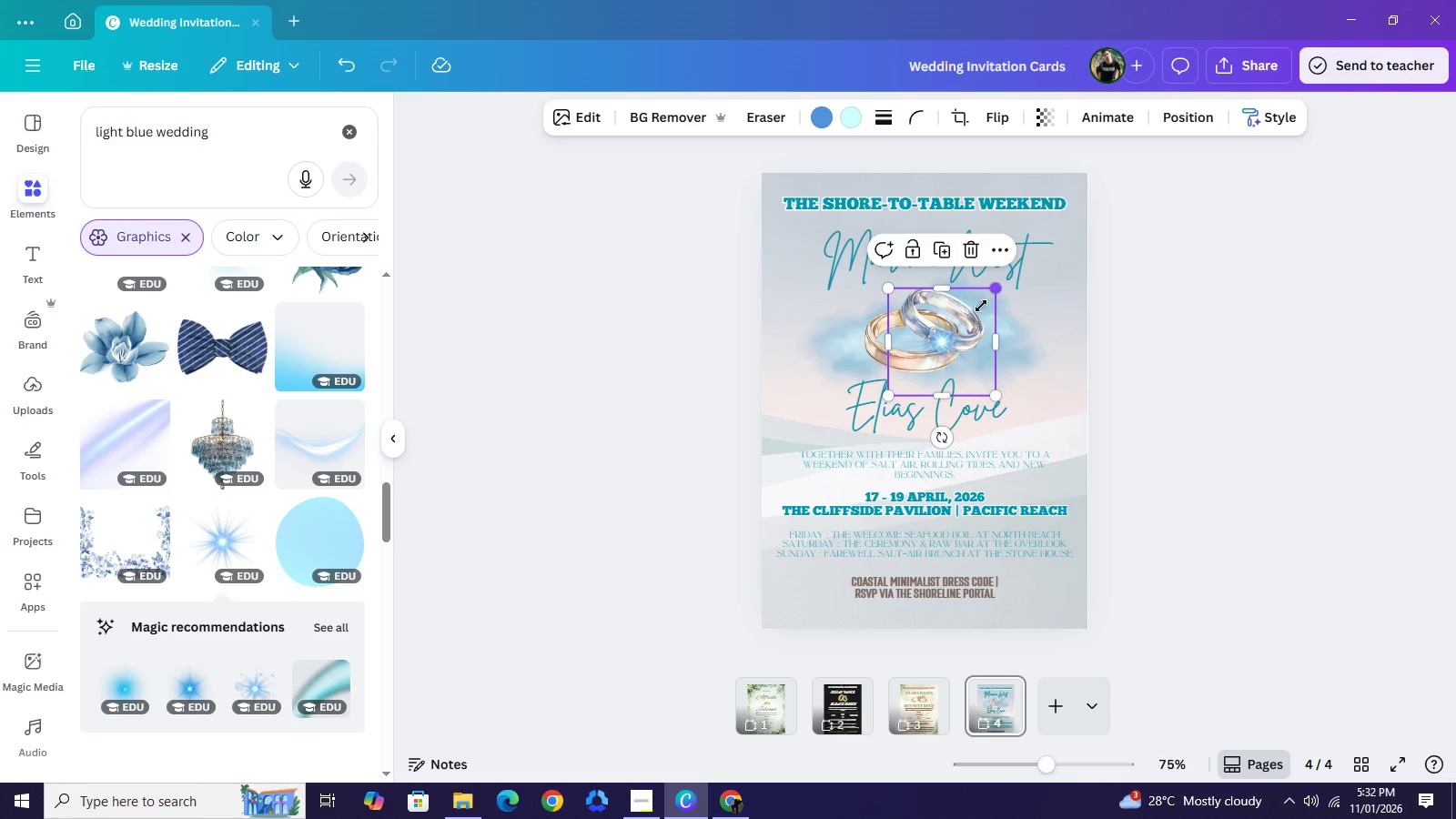 
left_click_drag(start_coordinate=[992, 291], to_coordinate=[940, 353])
 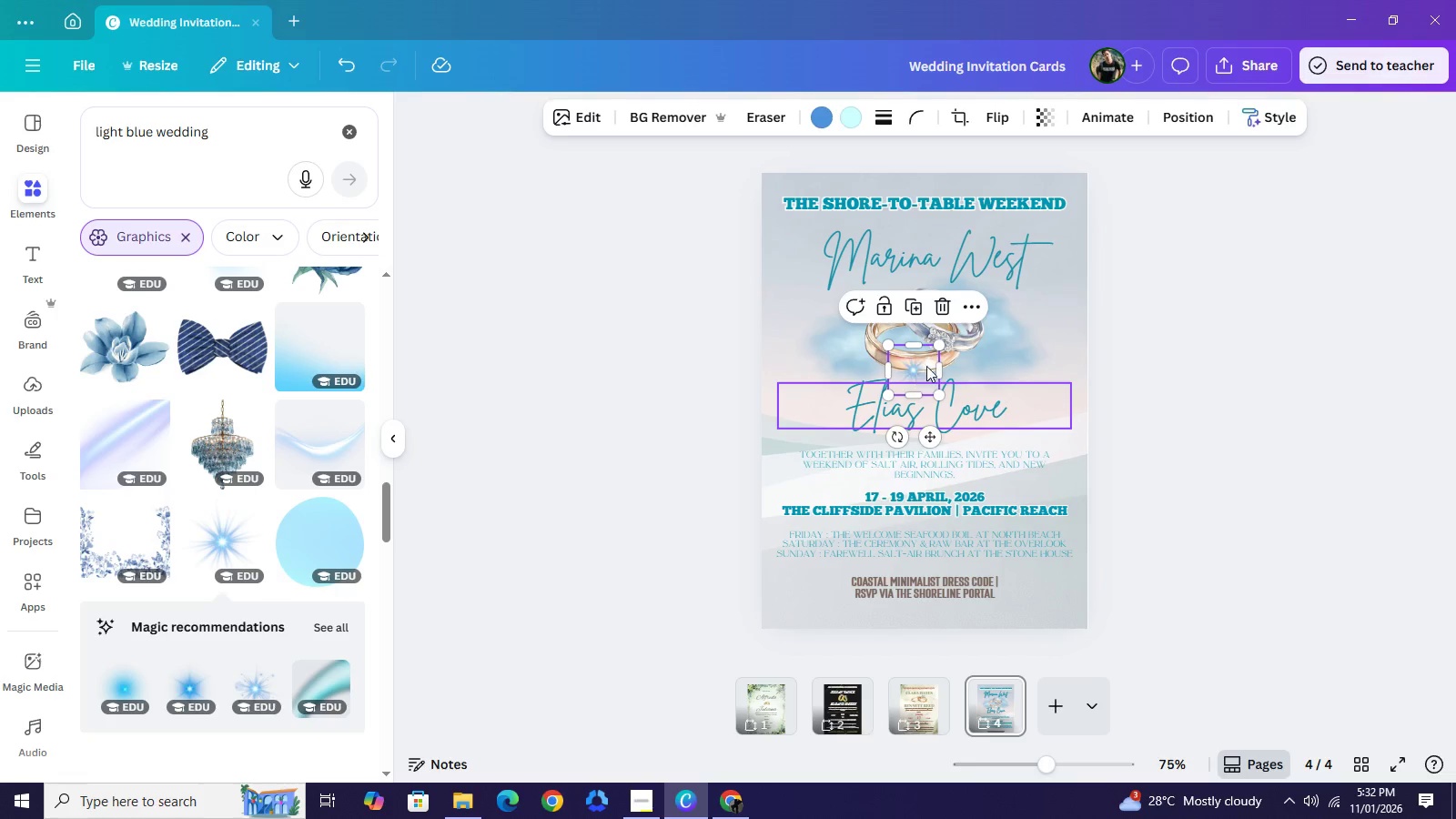 
left_click_drag(start_coordinate=[915, 374], to_coordinate=[942, 343])
 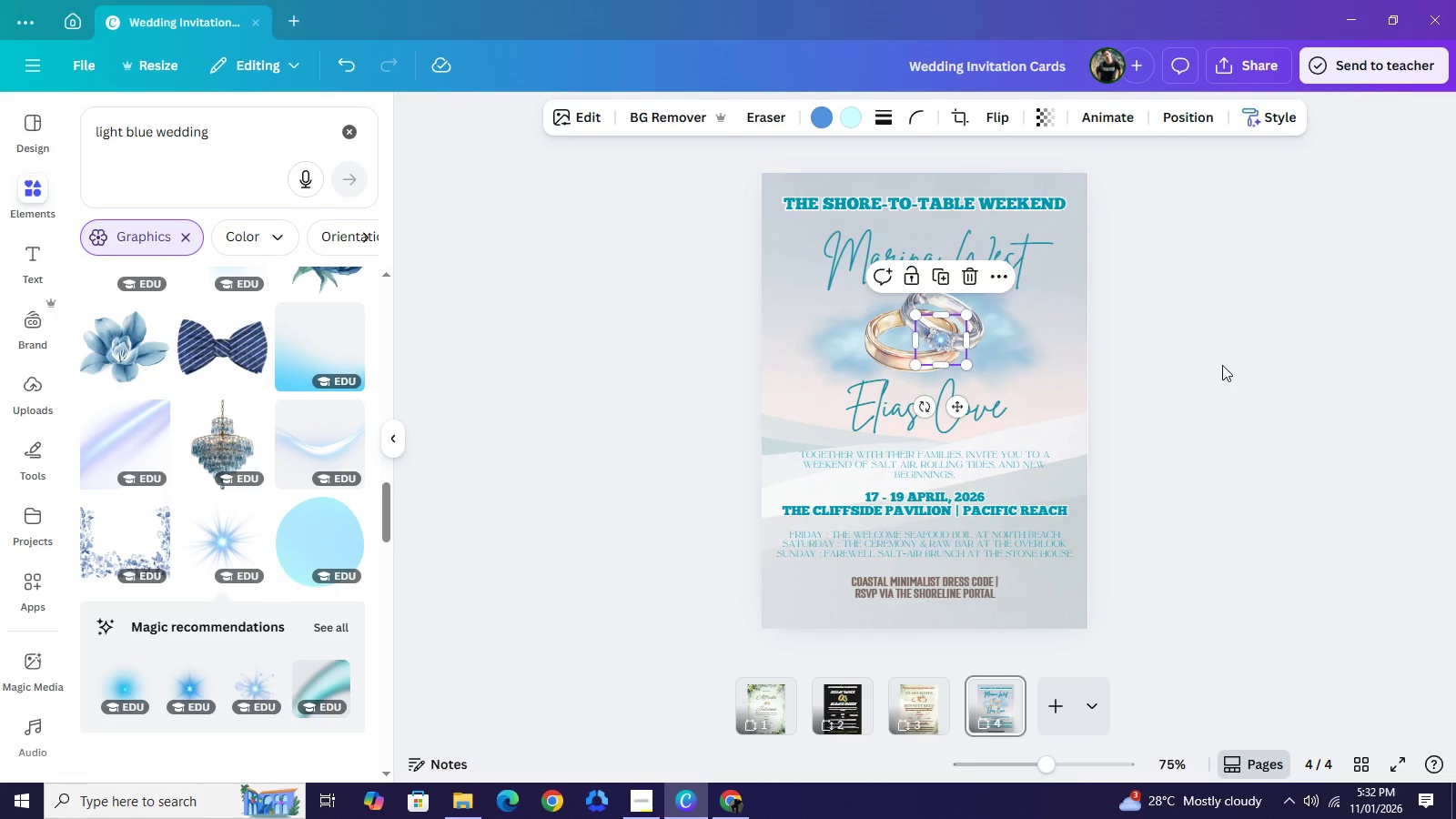 
left_click([1223, 365])
 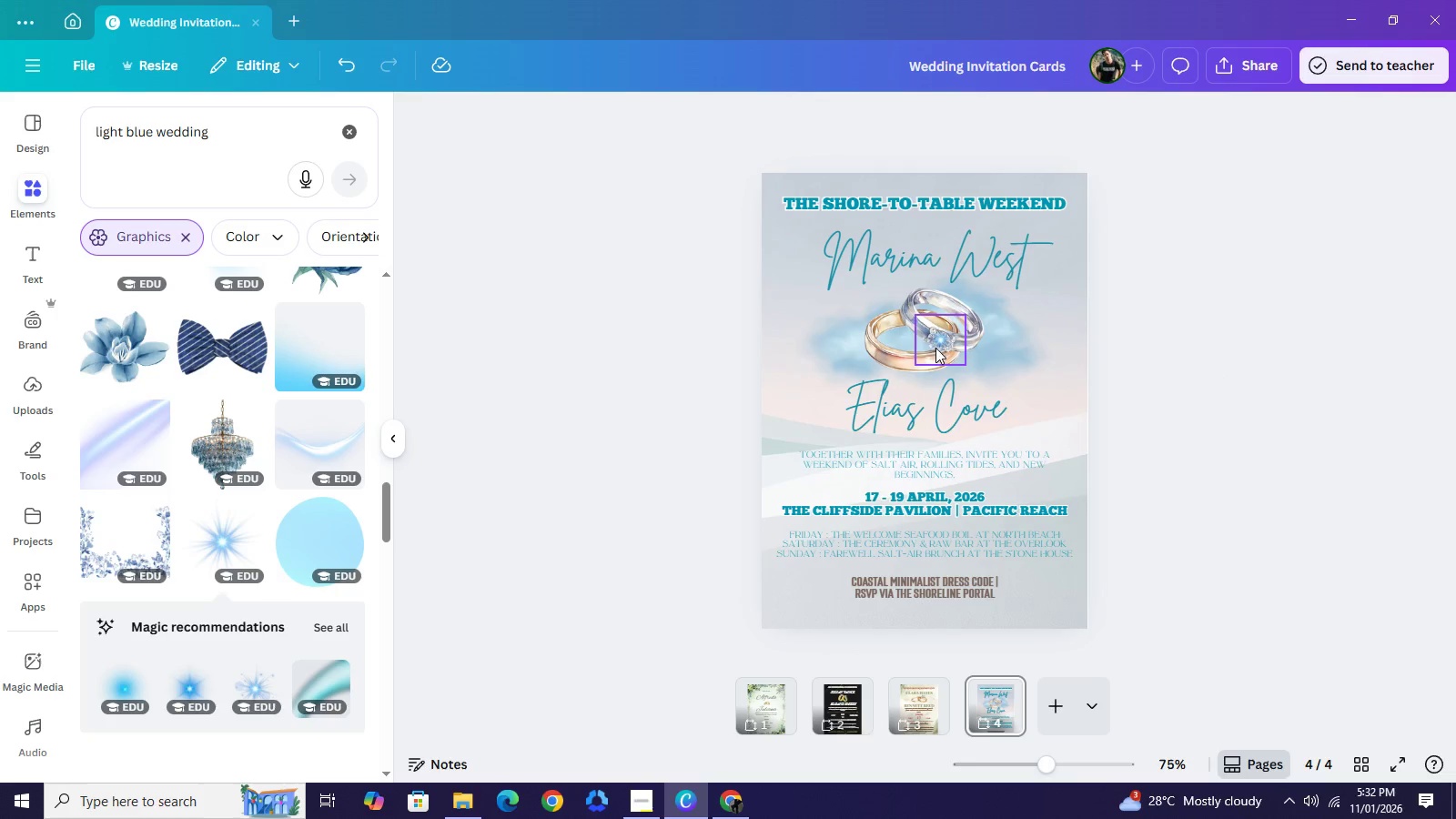 
left_click([946, 343])
 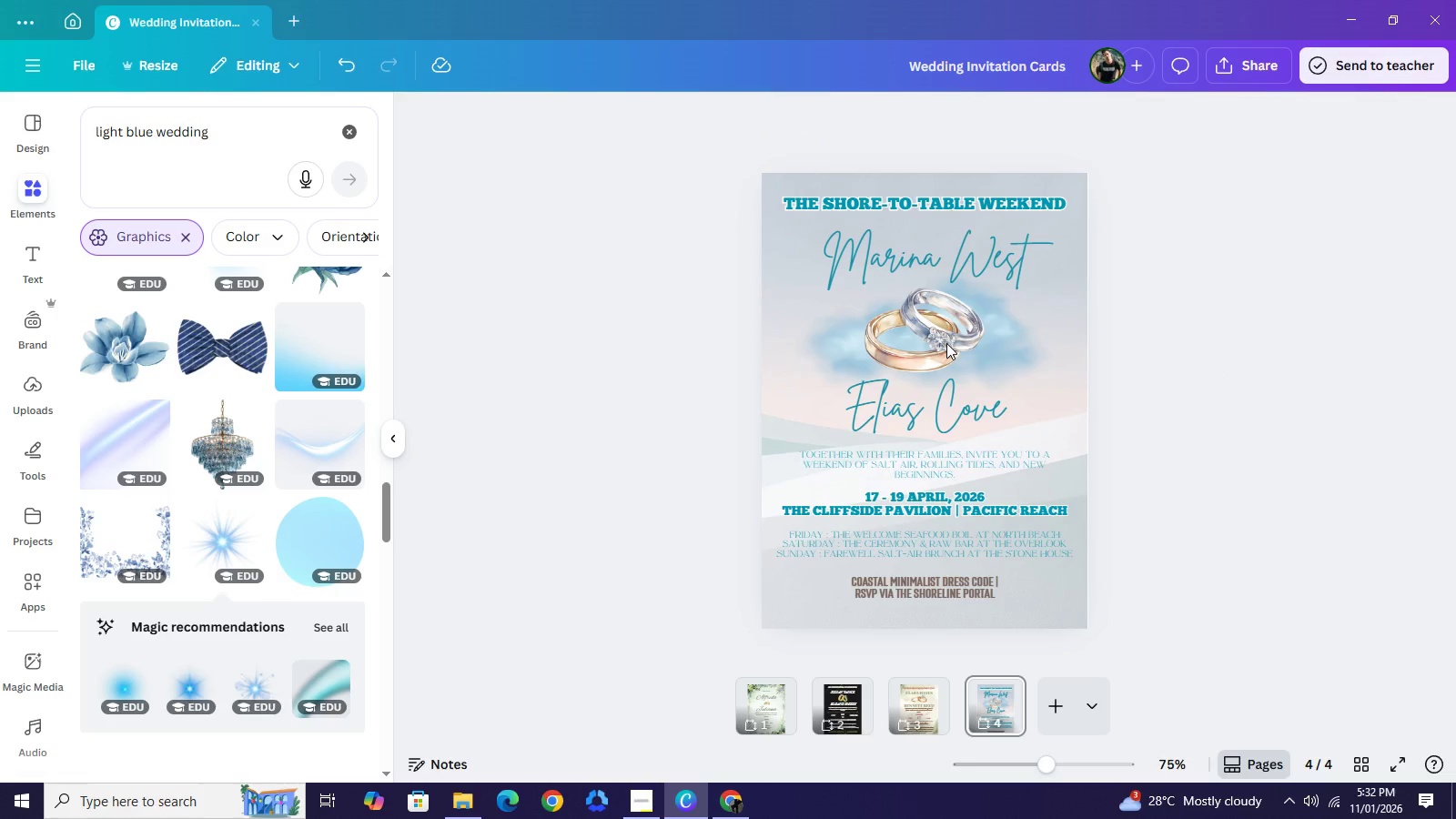 
key(Backspace)
 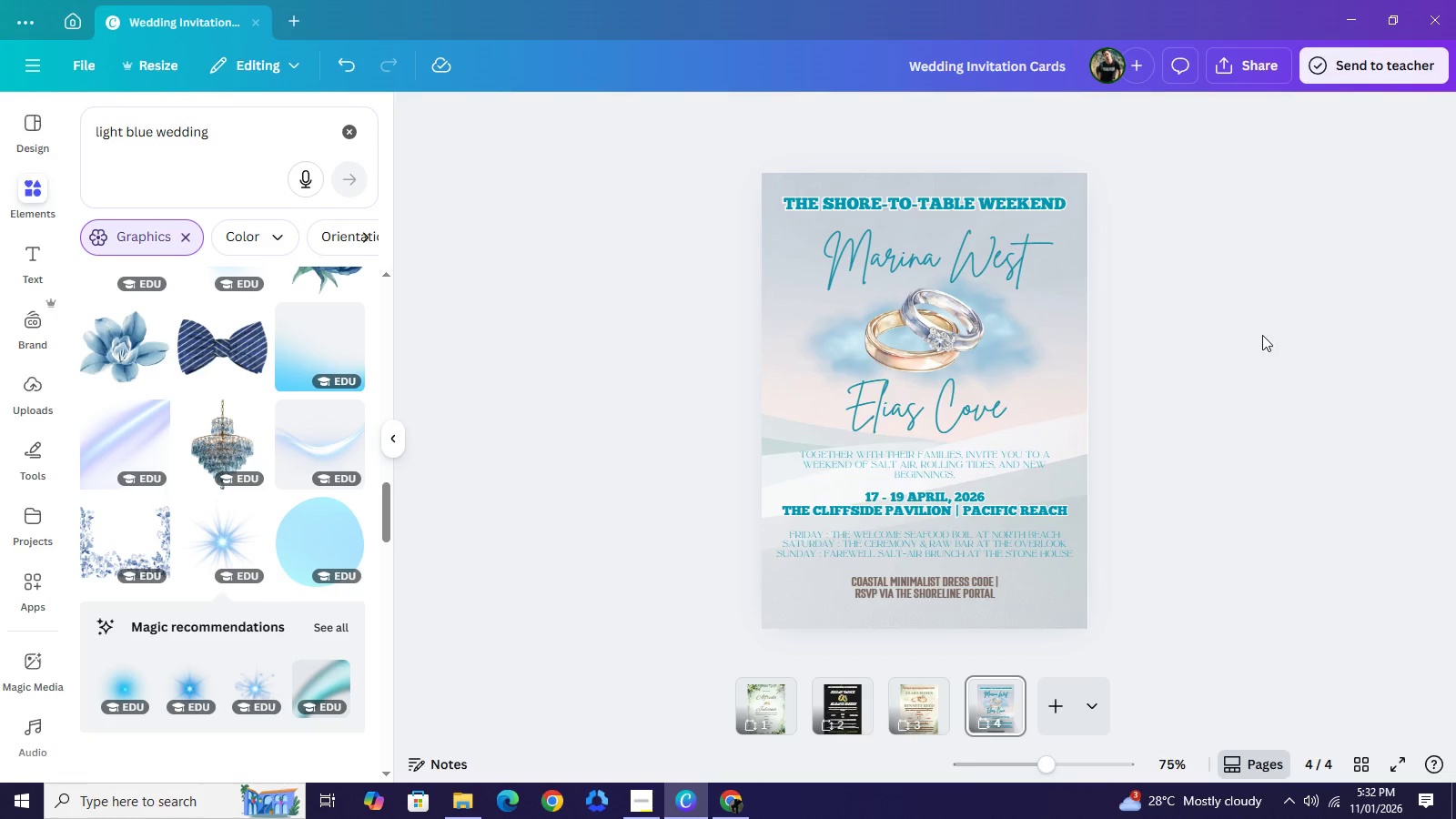 
wait(5.64)
 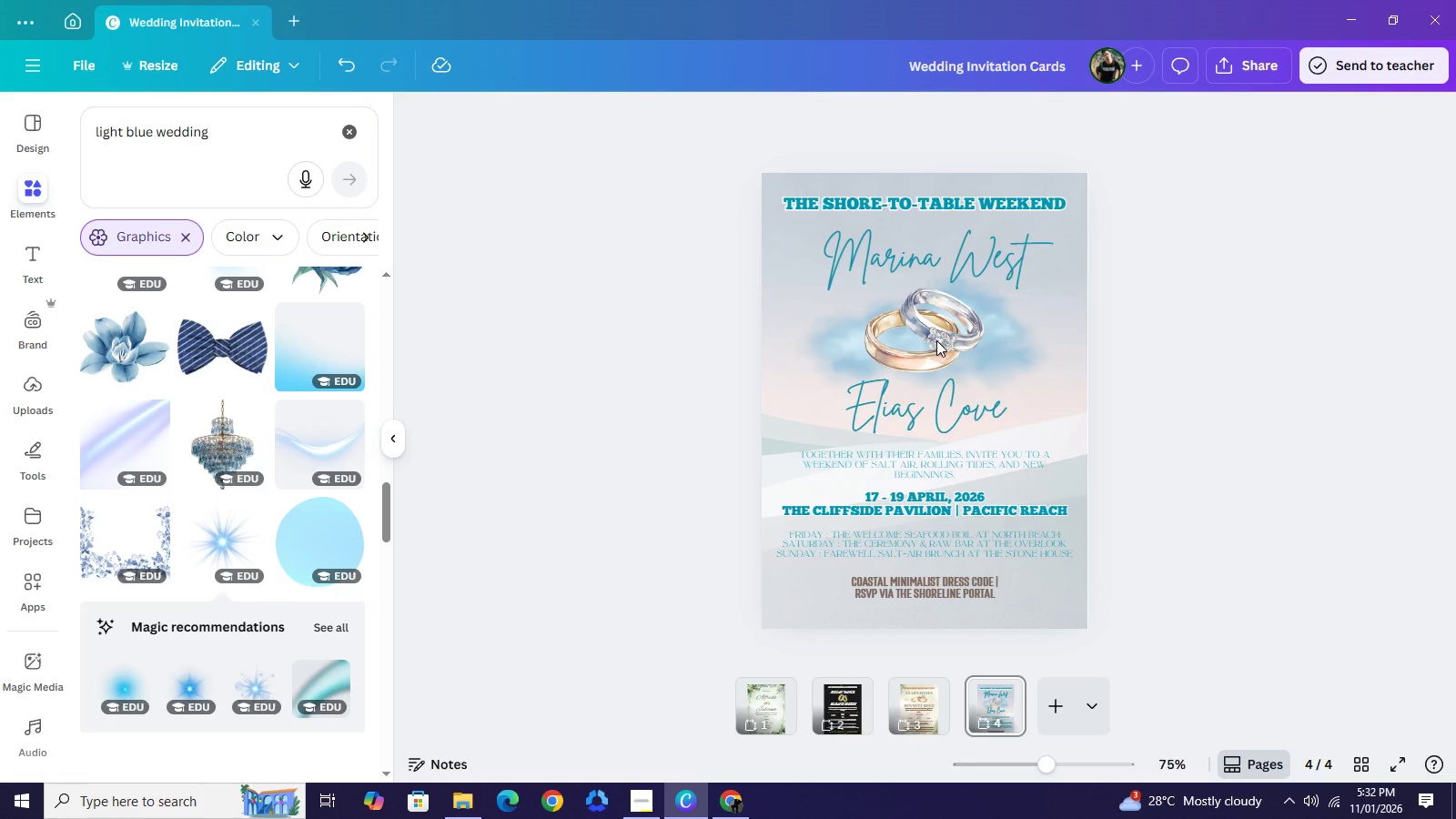 
scroll: coordinate [221, 490], scroll_direction: down, amount: 8.0
 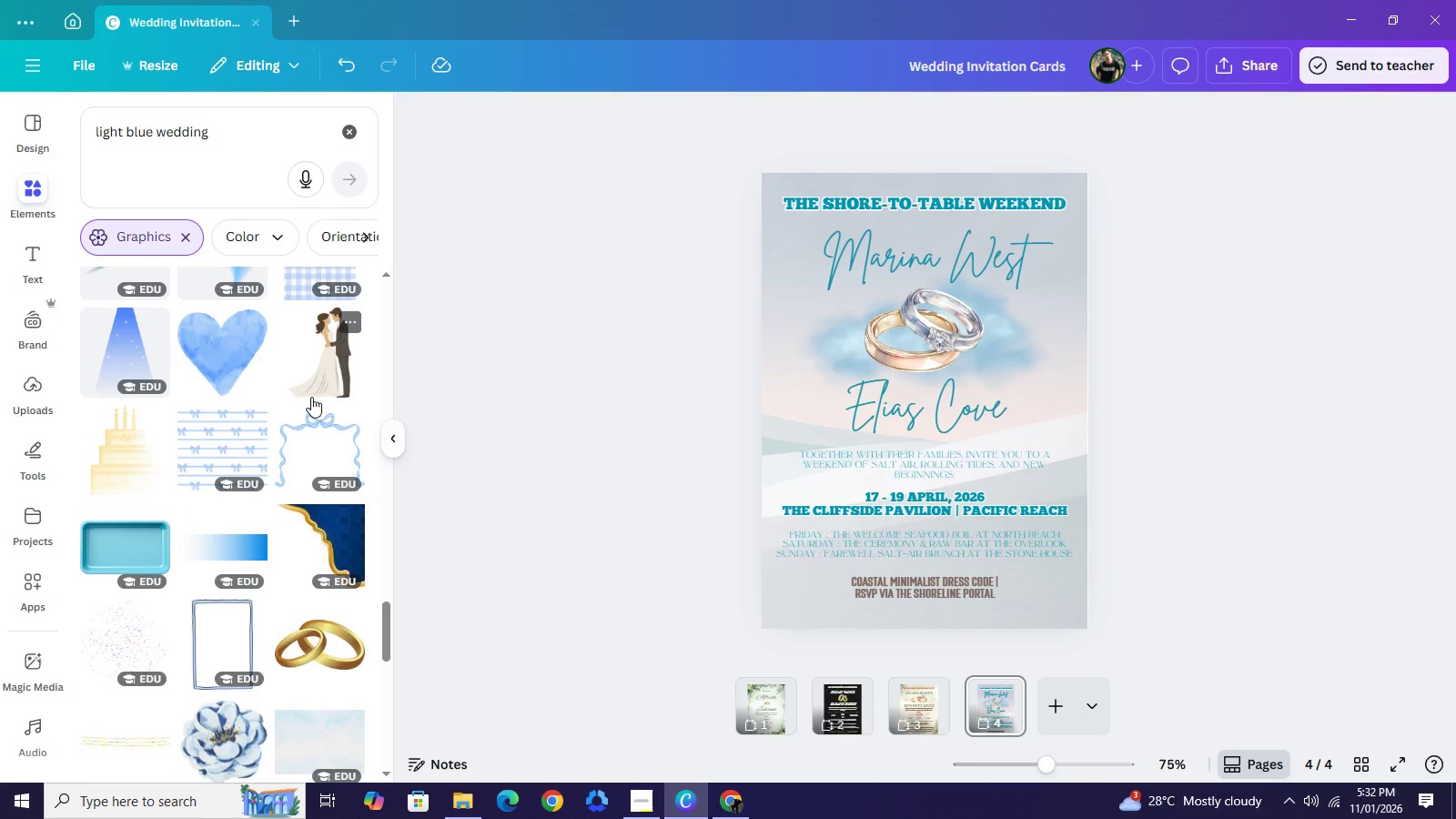 
scroll: coordinate [317, 437], scroll_direction: down, amount: 7.0
 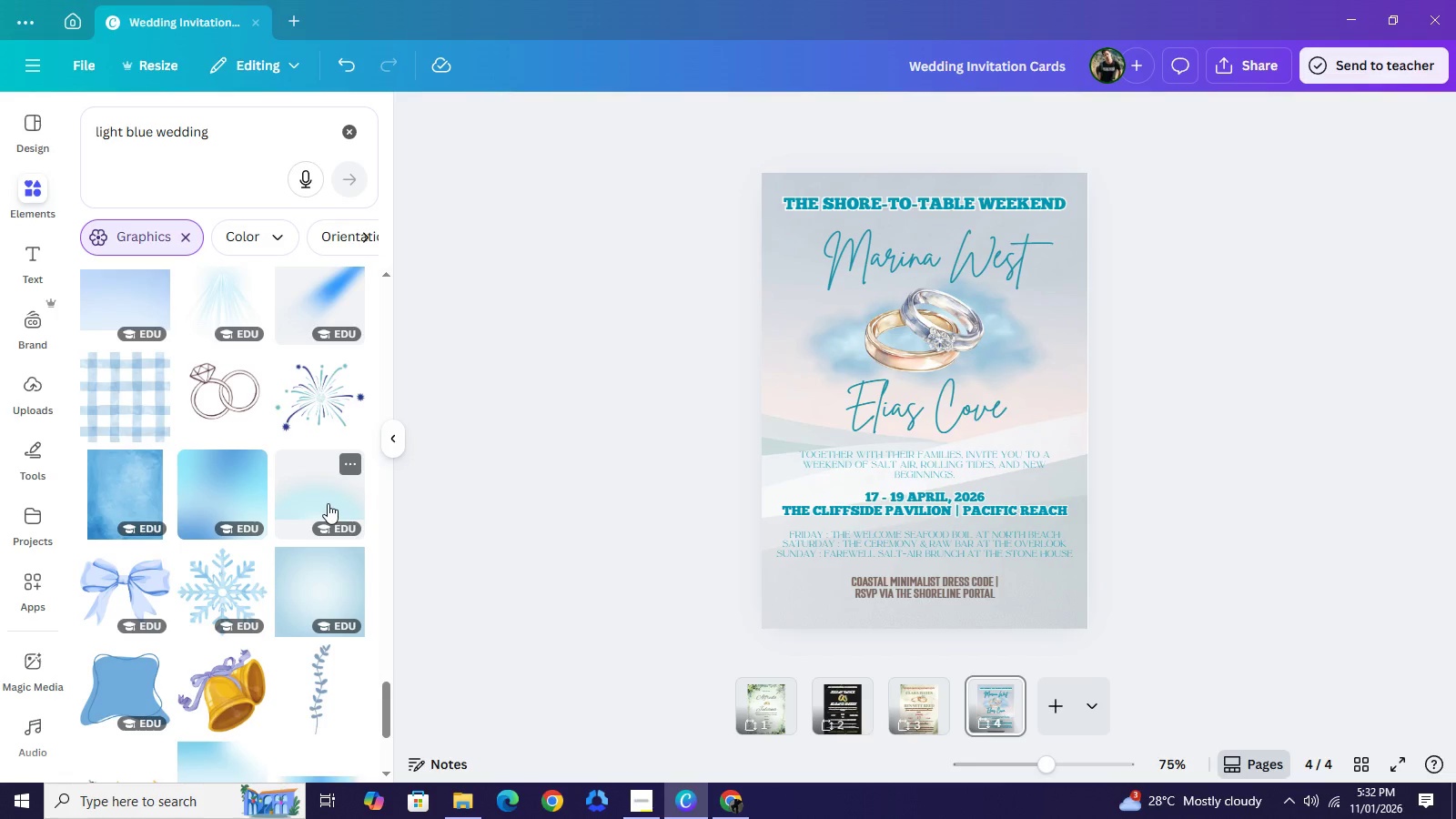 
left_click([328, 503])
 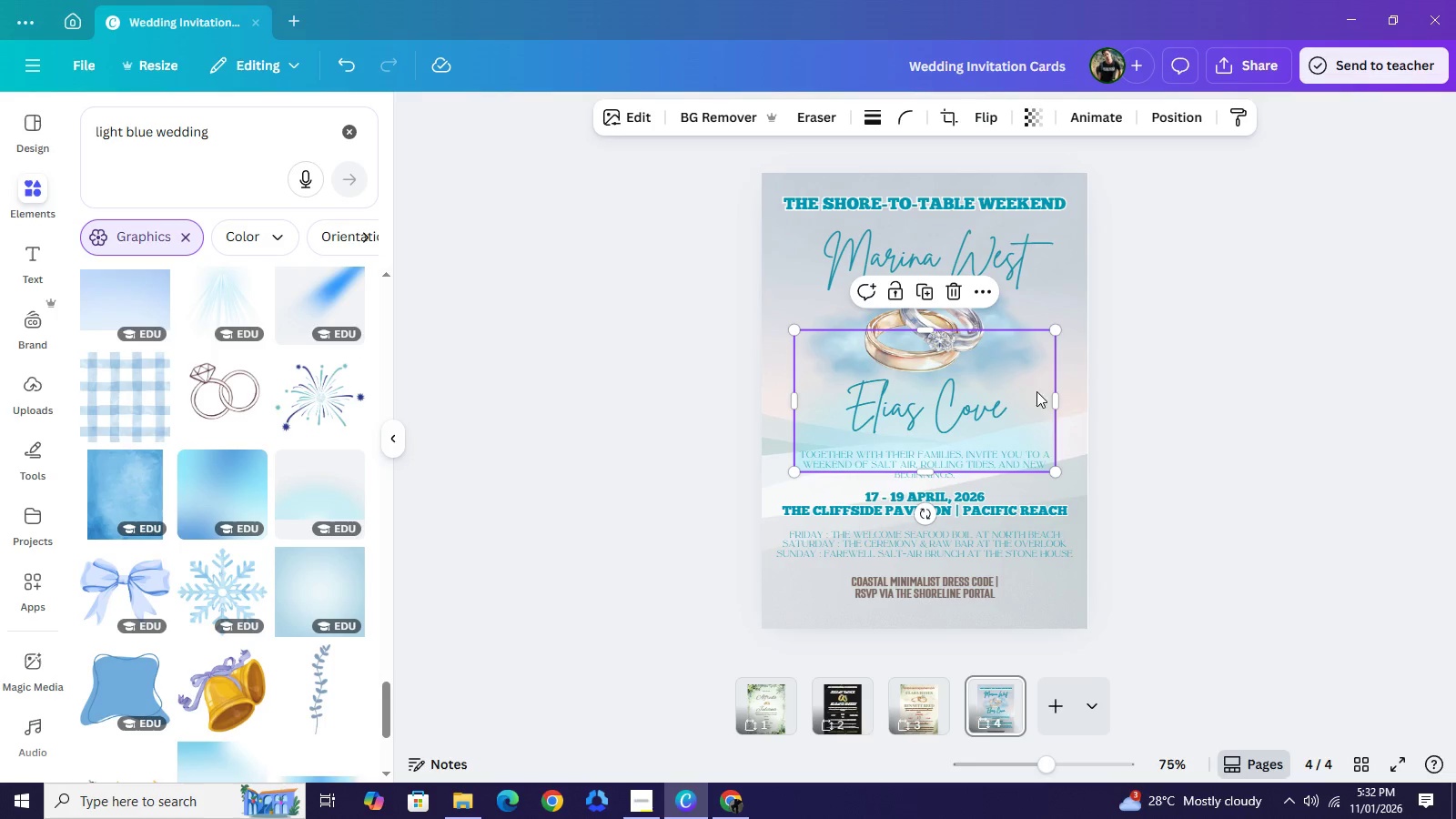 
left_click_drag(start_coordinate=[1036, 382], to_coordinate=[983, 561])
 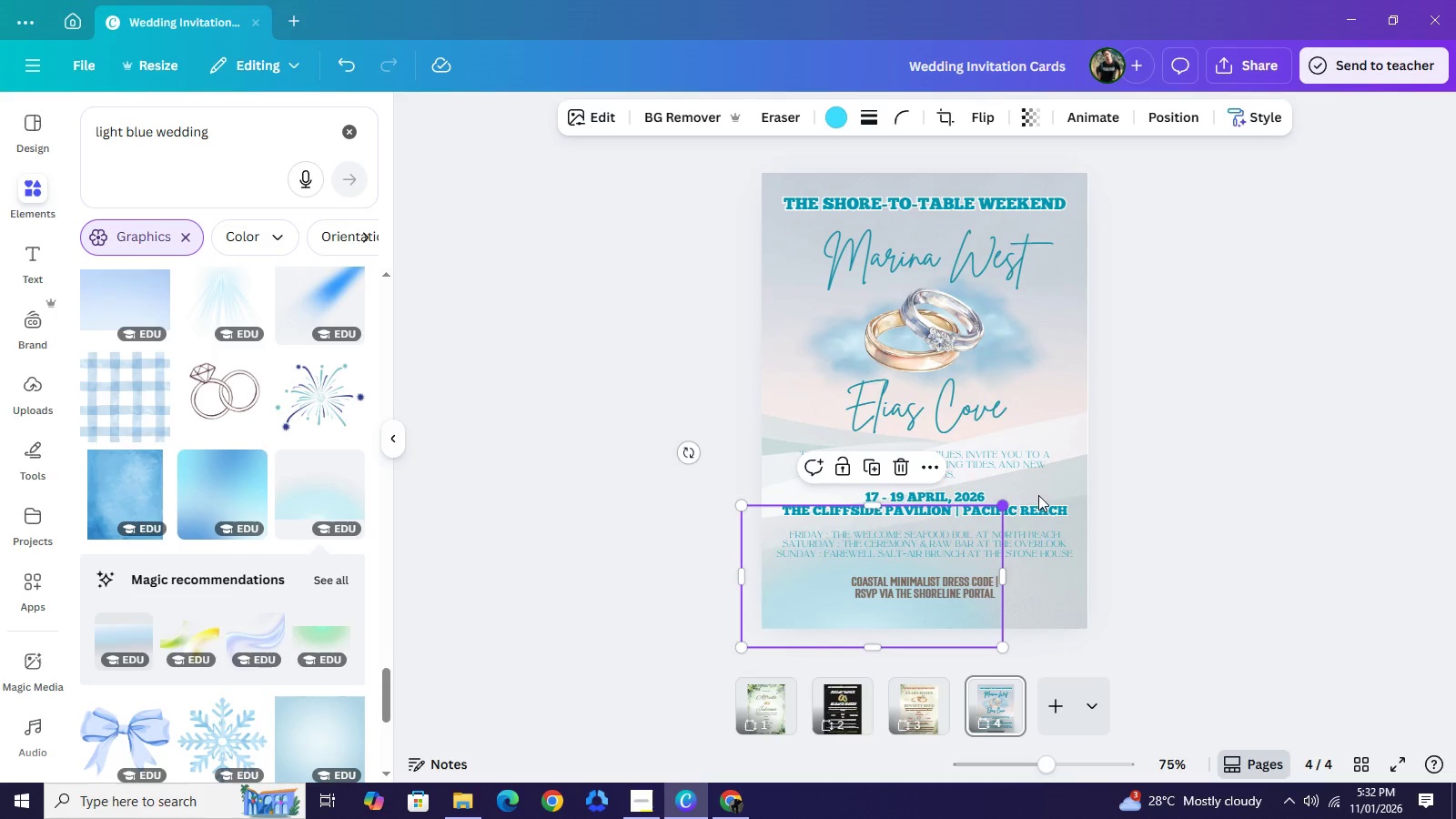 
left_click_drag(start_coordinate=[1005, 507], to_coordinate=[1259, 318])
 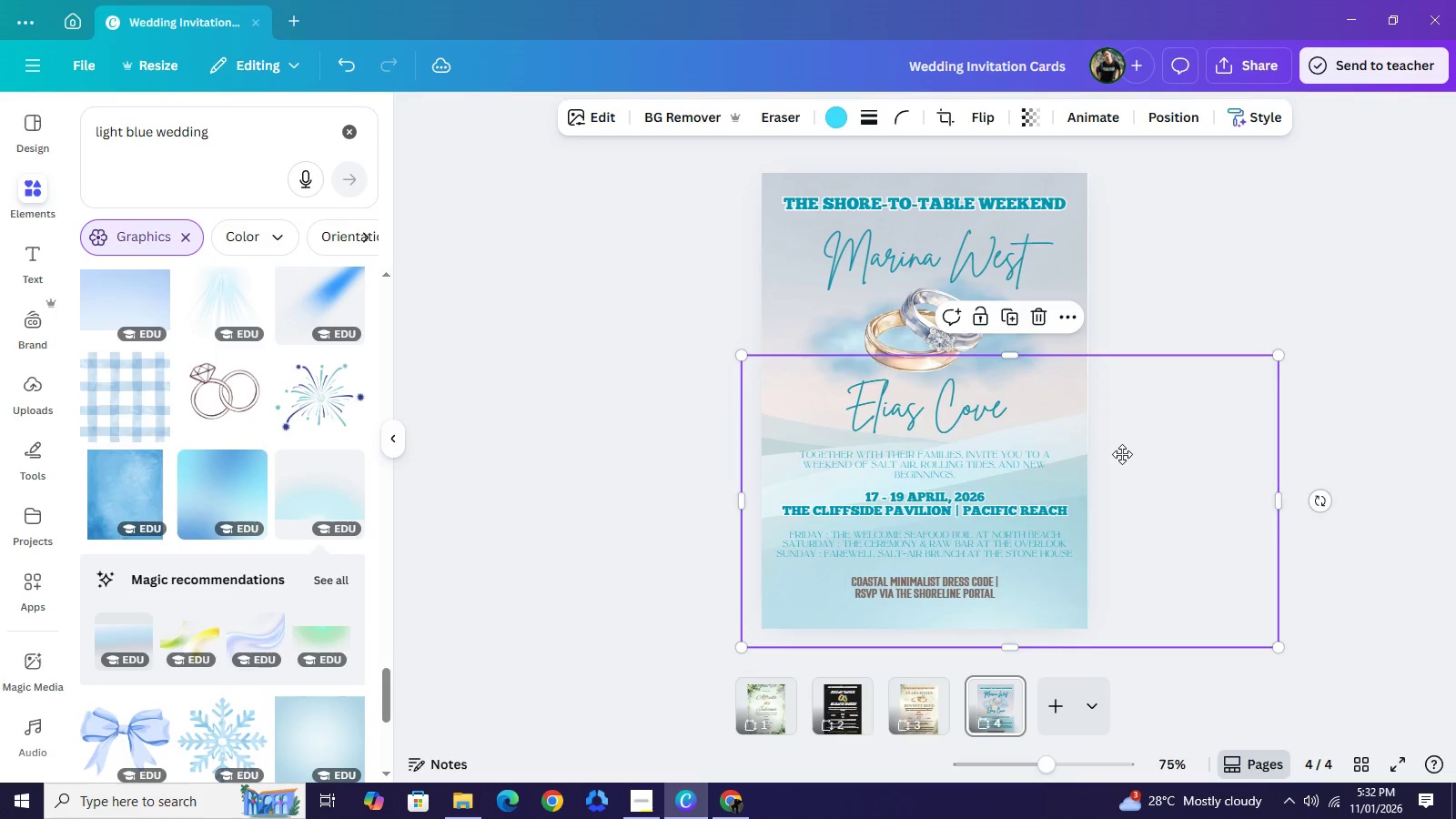 
left_click_drag(start_coordinate=[1140, 489], to_coordinate=[1092, 468])
 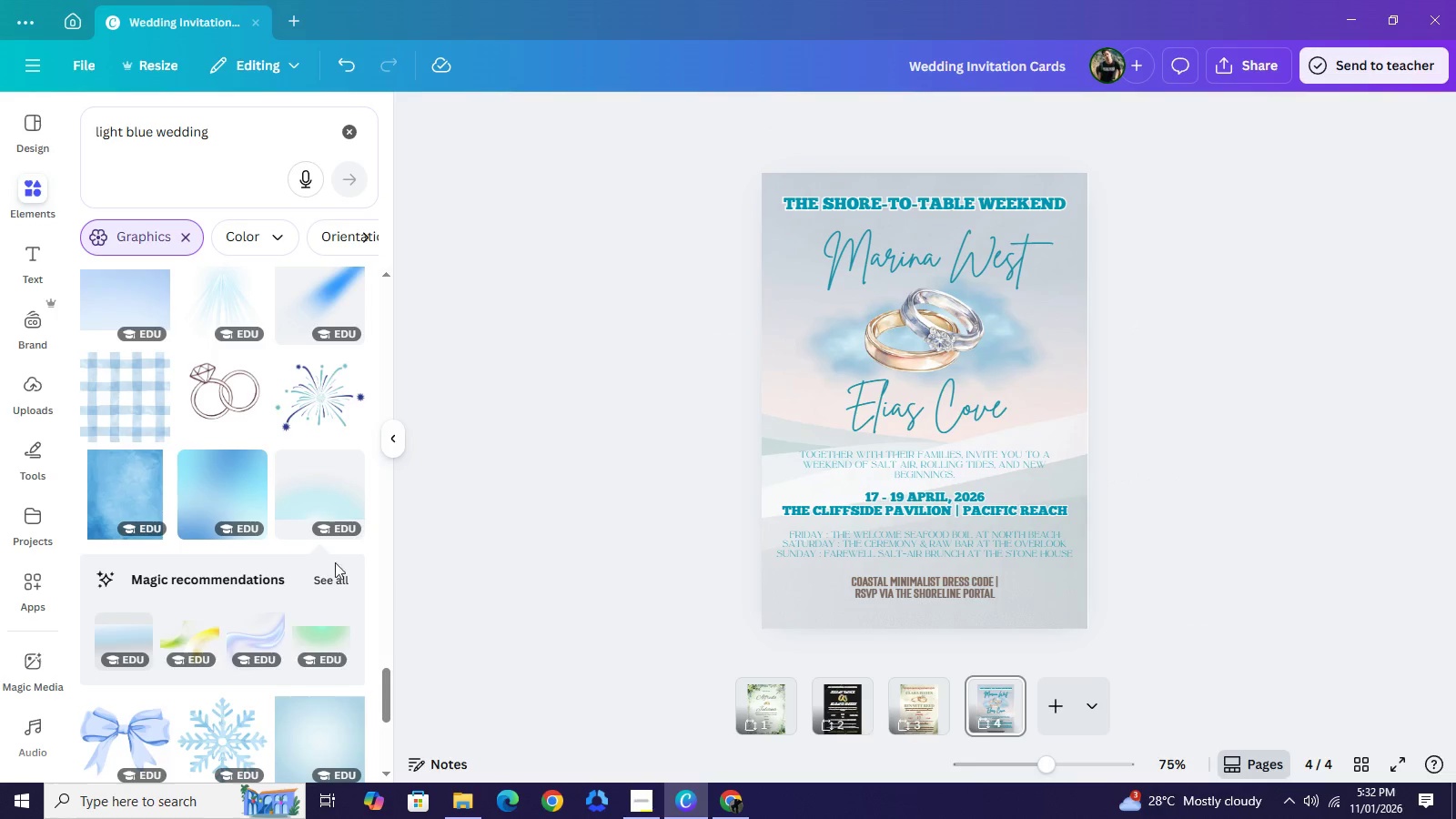 
scroll: coordinate [313, 543], scroll_direction: down, amount: 5.0
 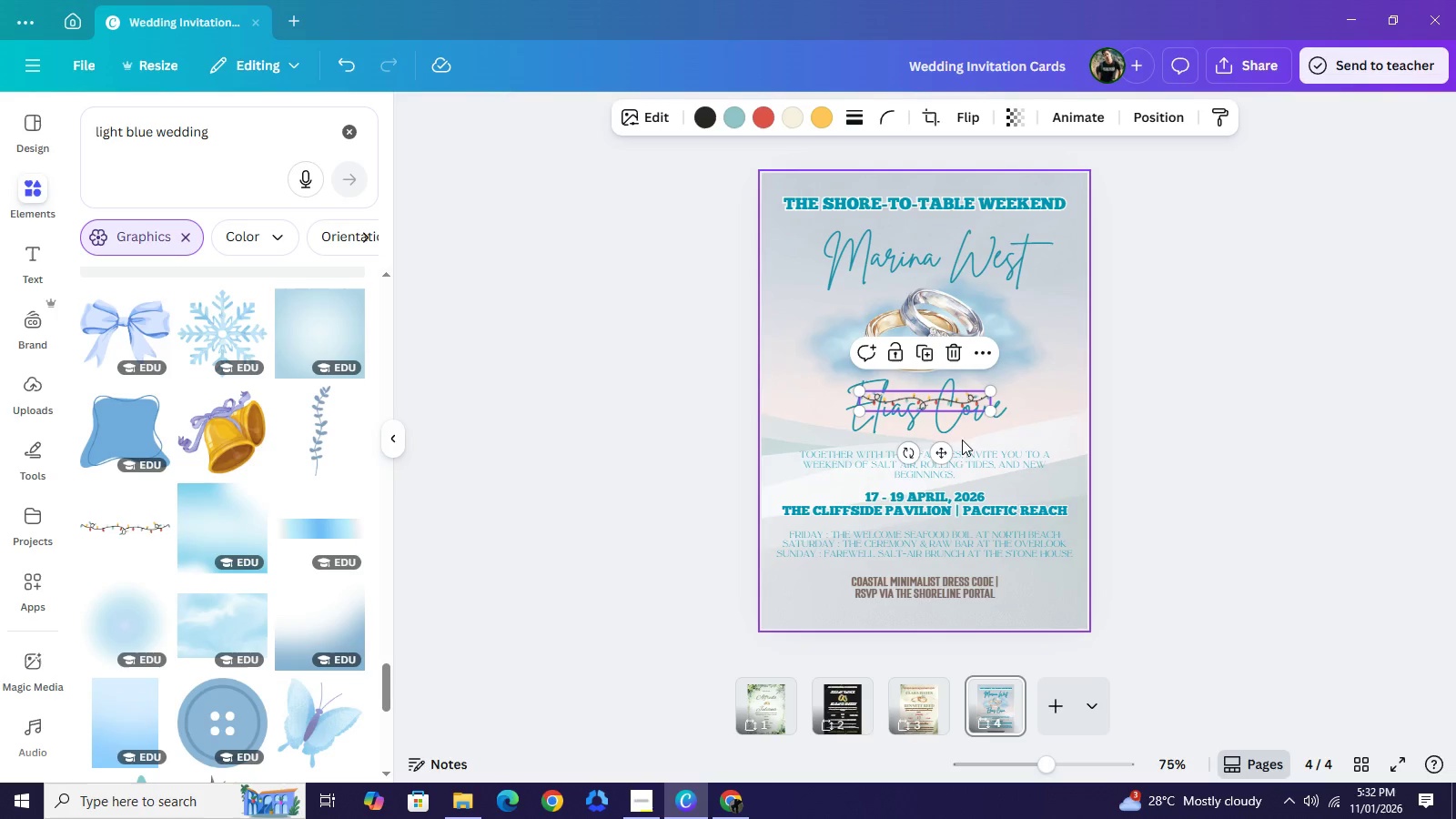 
left_click_drag(start_coordinate=[944, 453], to_coordinate=[944, 663])
 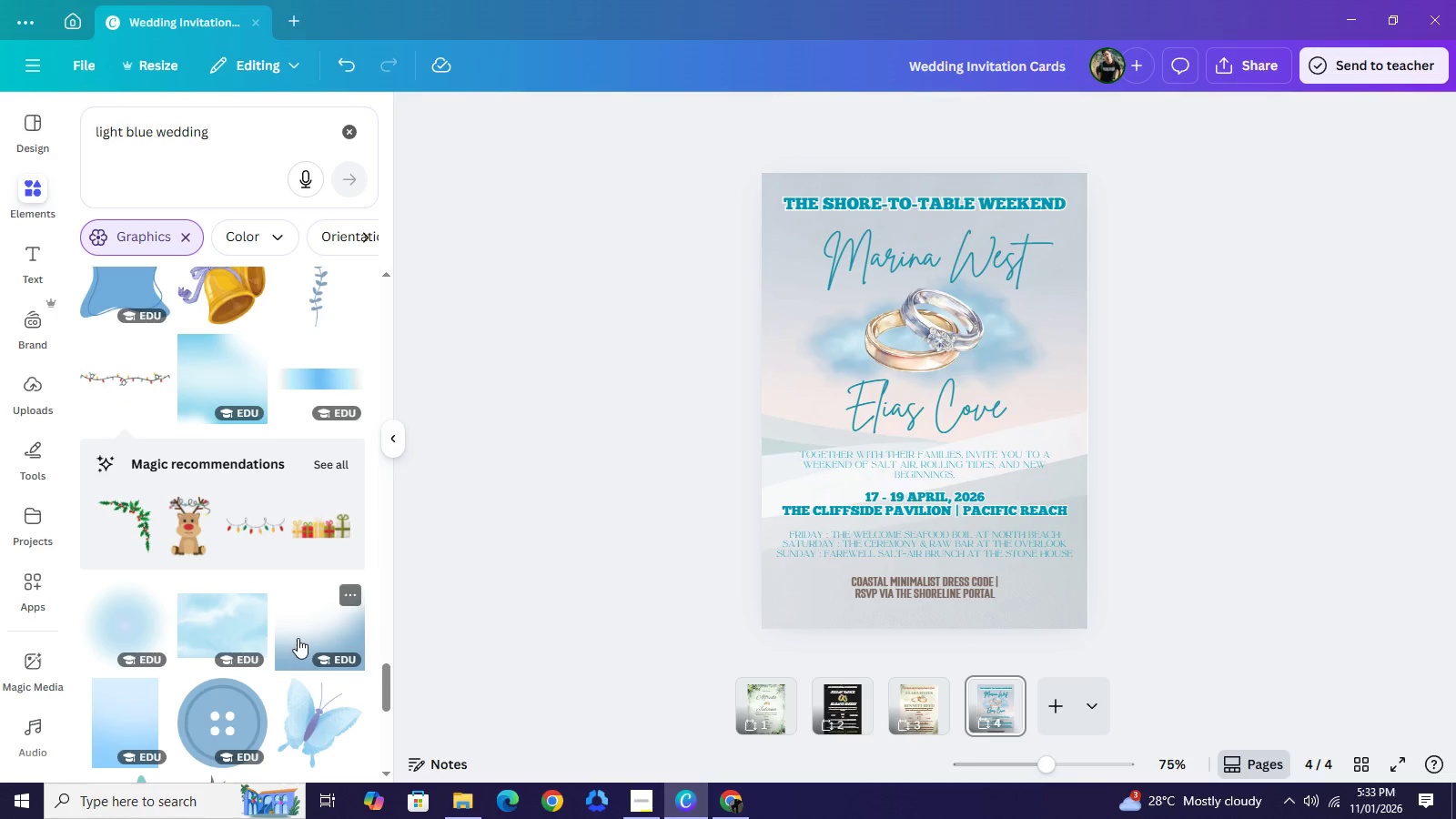 
scroll: coordinate [298, 638], scroll_direction: down, amount: 2.0
 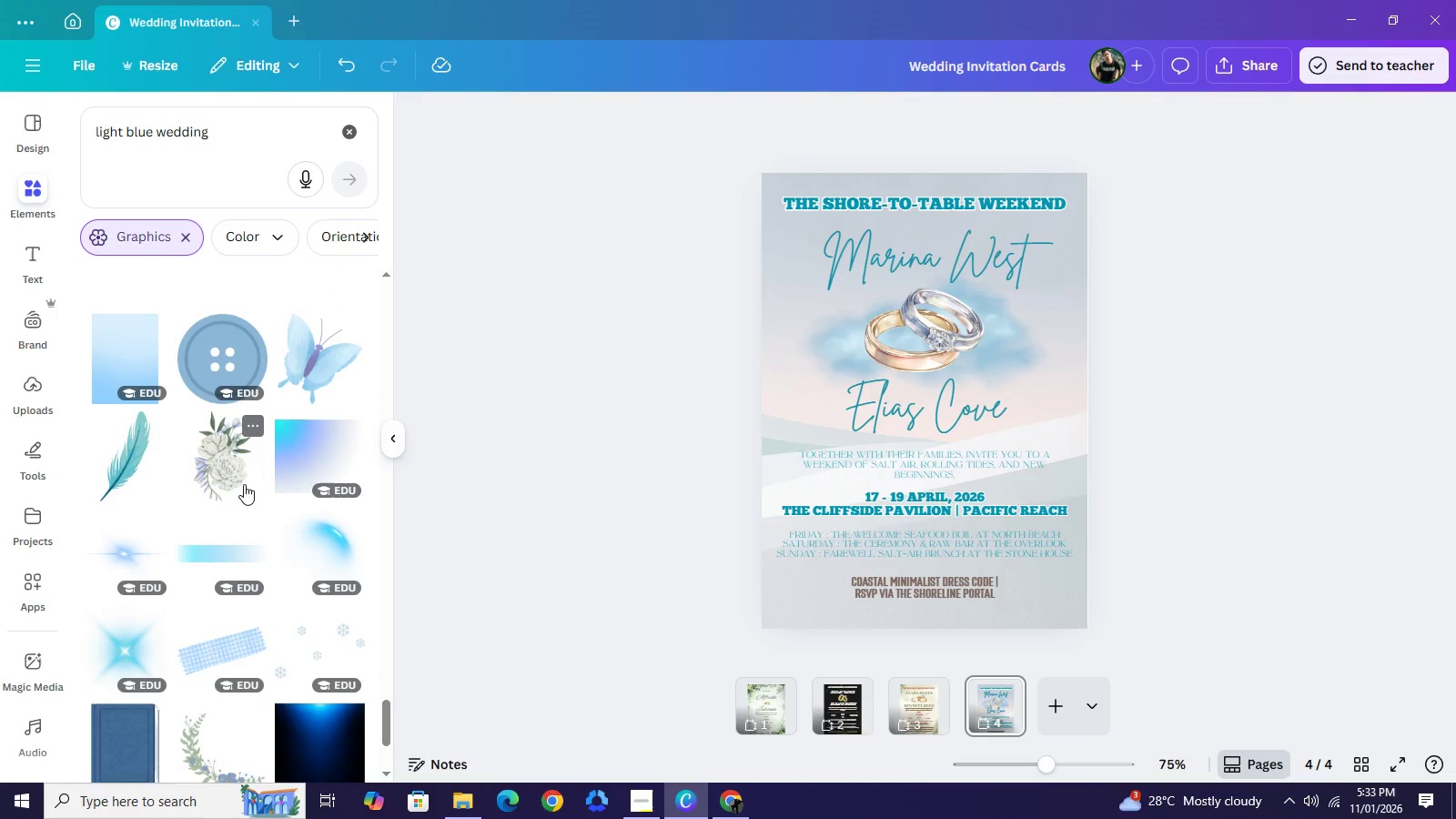 
left_click([228, 460])
 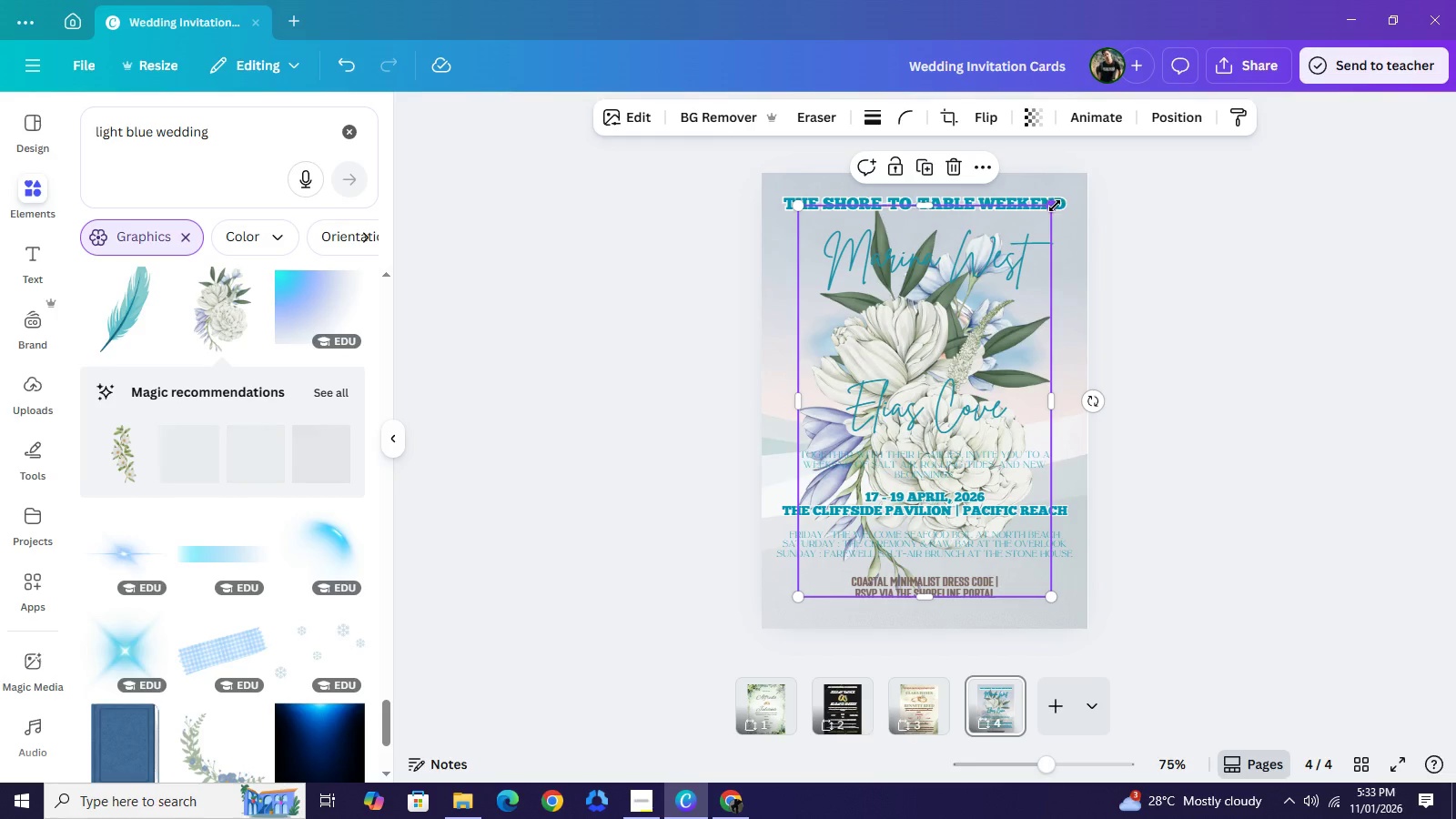 
left_click_drag(start_coordinate=[1054, 206], to_coordinate=[936, 463])
 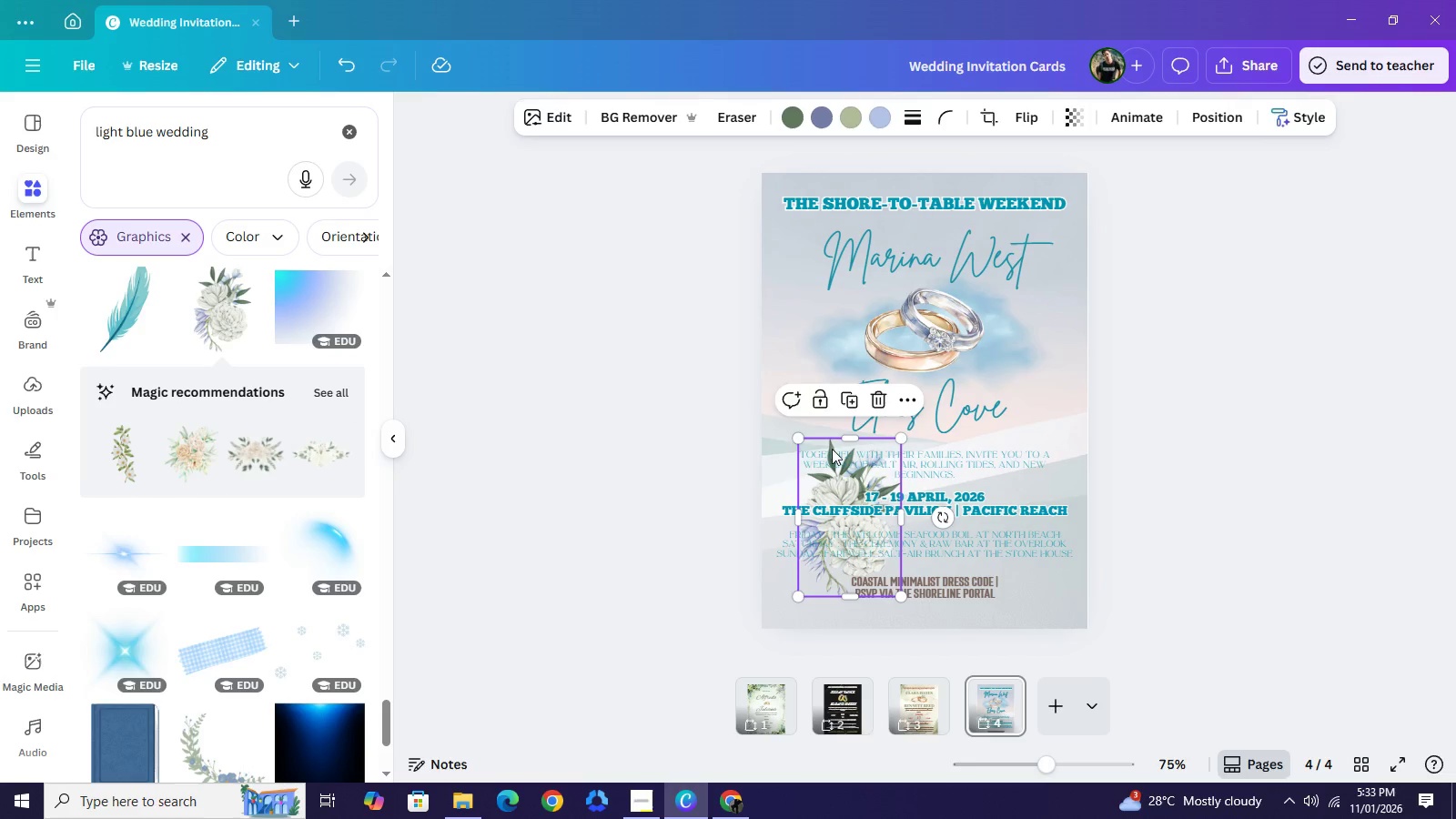 
left_click_drag(start_coordinate=[840, 484], to_coordinate=[787, 277])
 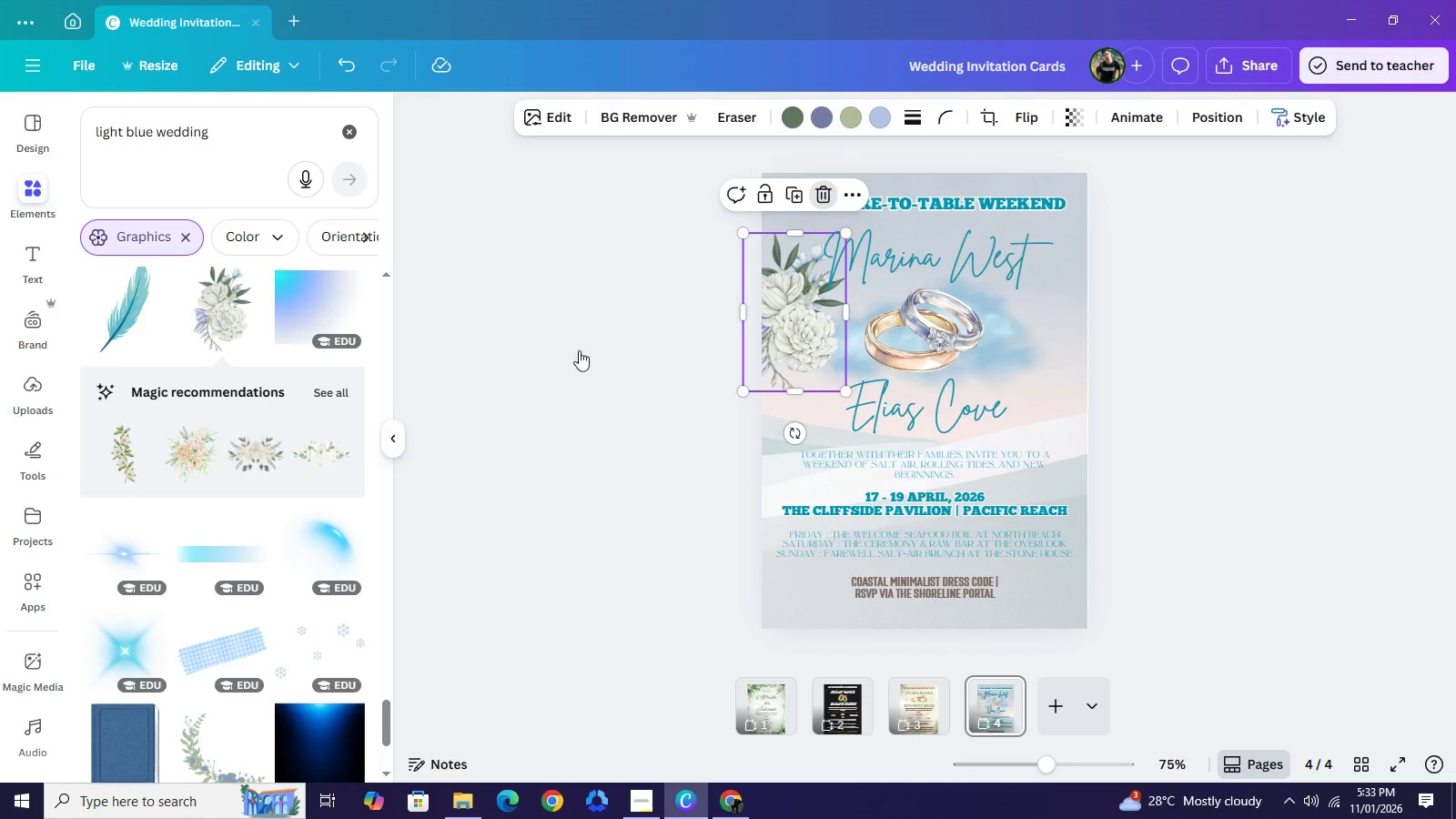 
left_click([821, 193])
 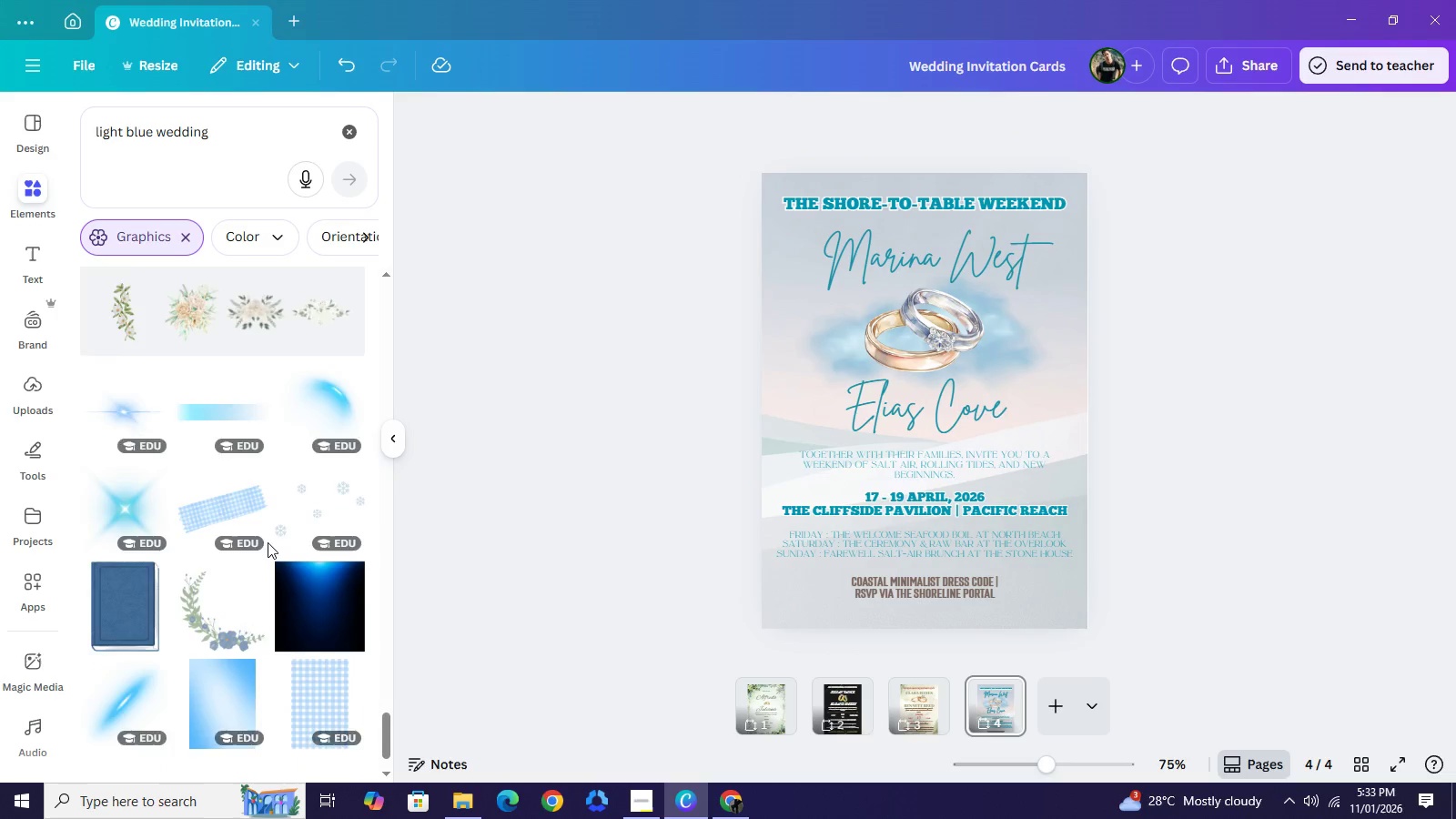 
scroll: coordinate [306, 525], scroll_direction: down, amount: 4.0
 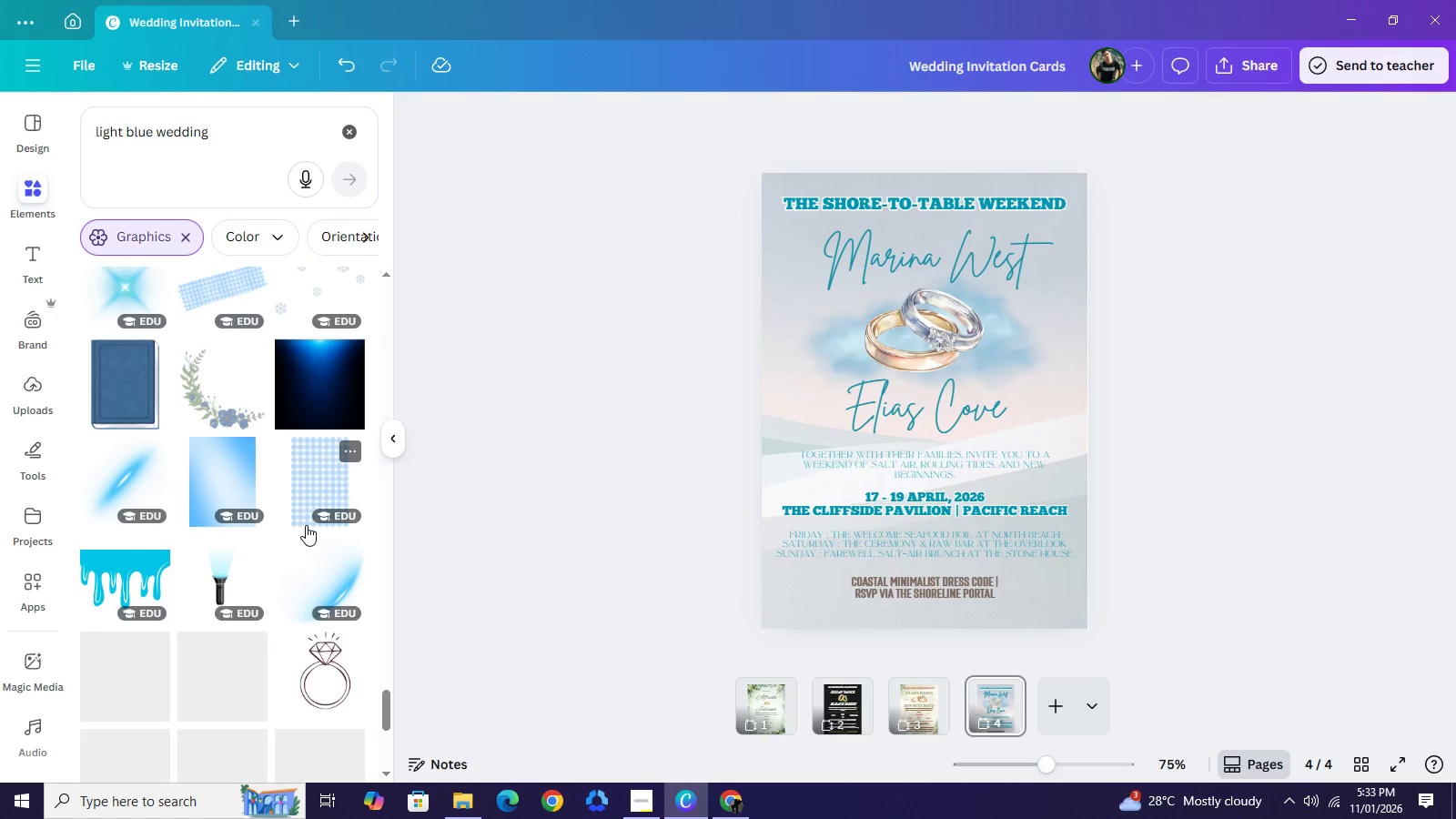 
scroll: coordinate [306, 525], scroll_direction: up, amount: 59.0
 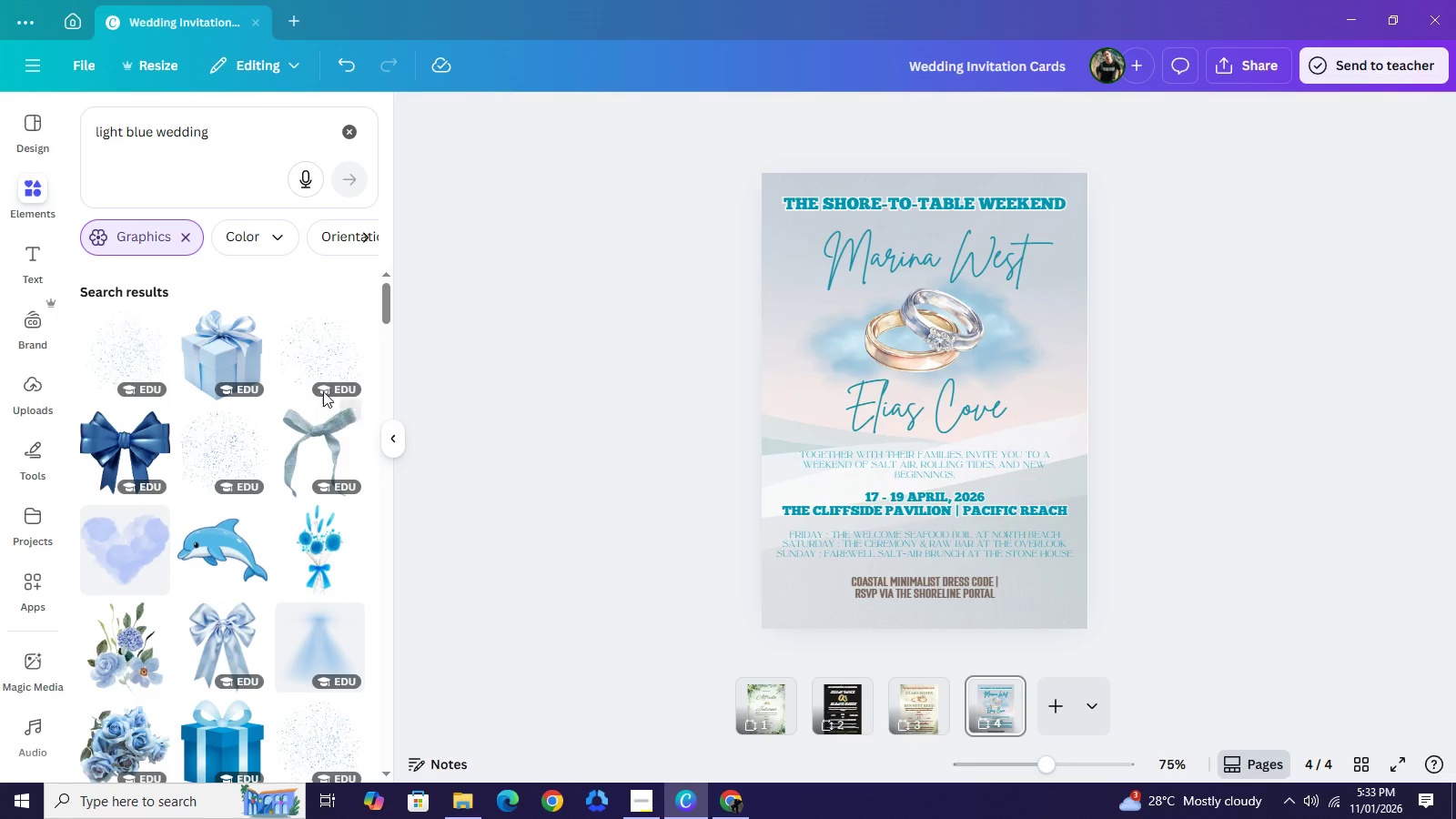 
left_click([336, 338])
 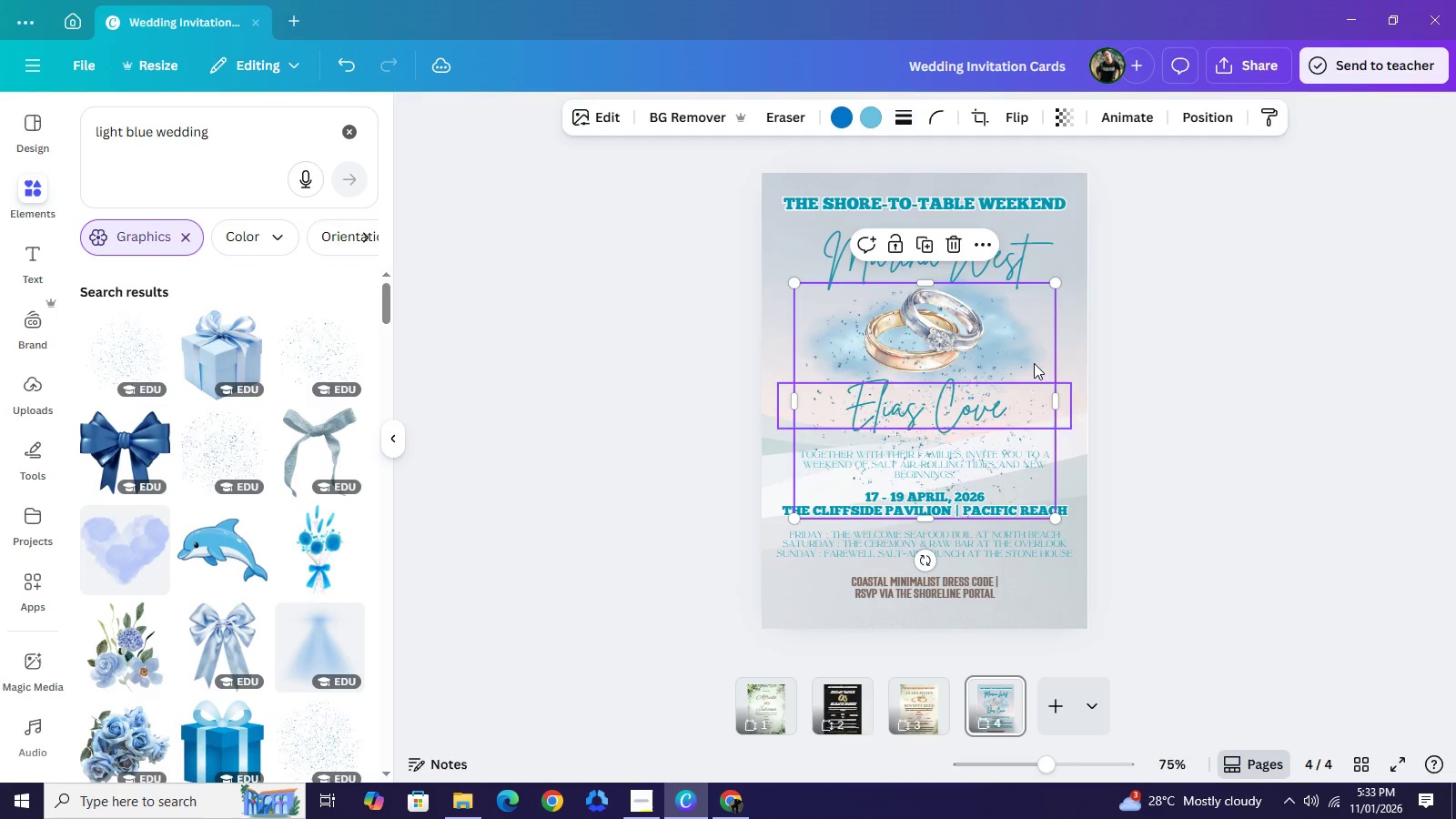 
left_click_drag(start_coordinate=[1032, 340], to_coordinate=[998, 229])
 